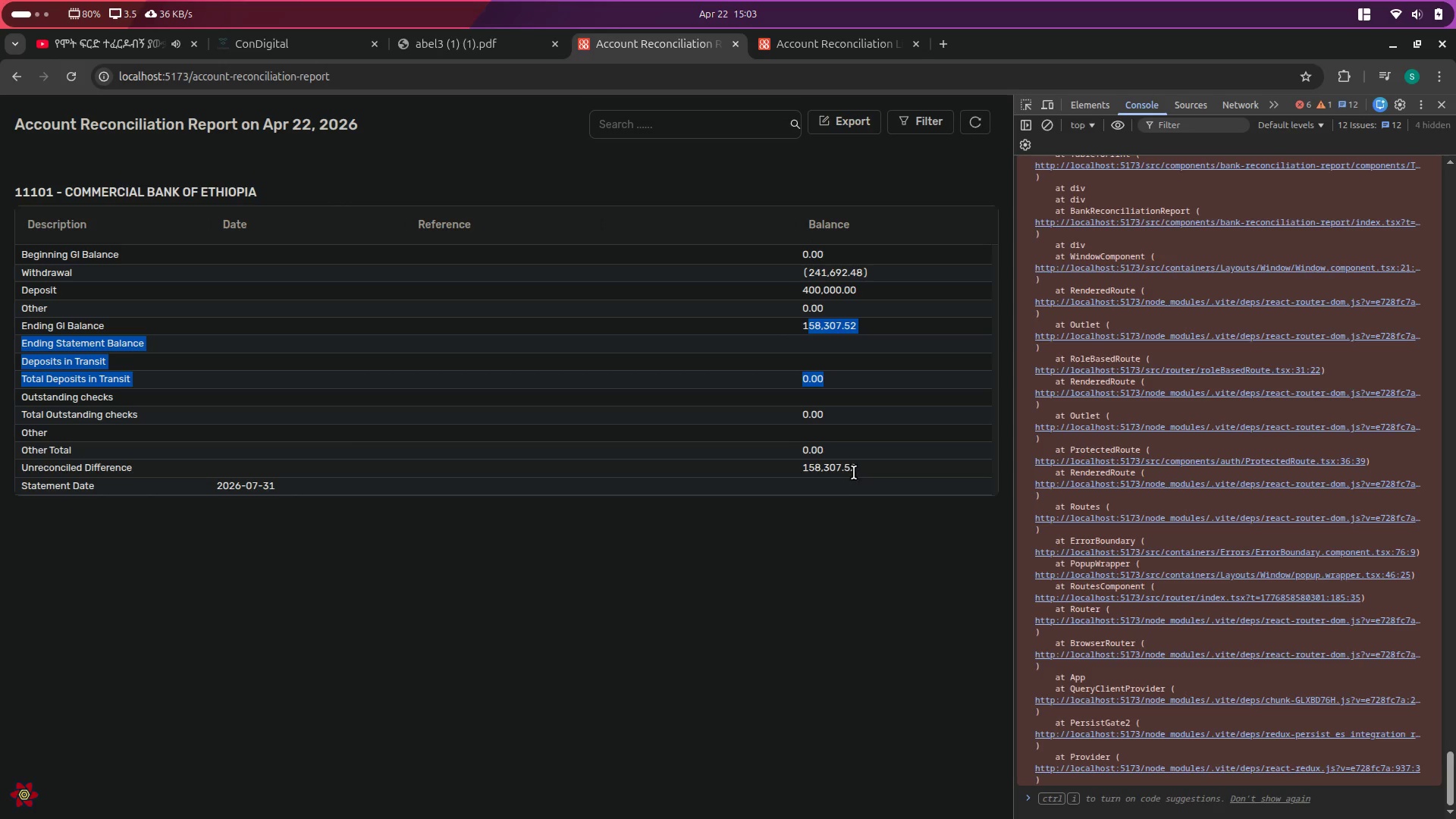 
key(Alt+Control+ArrowRight)
 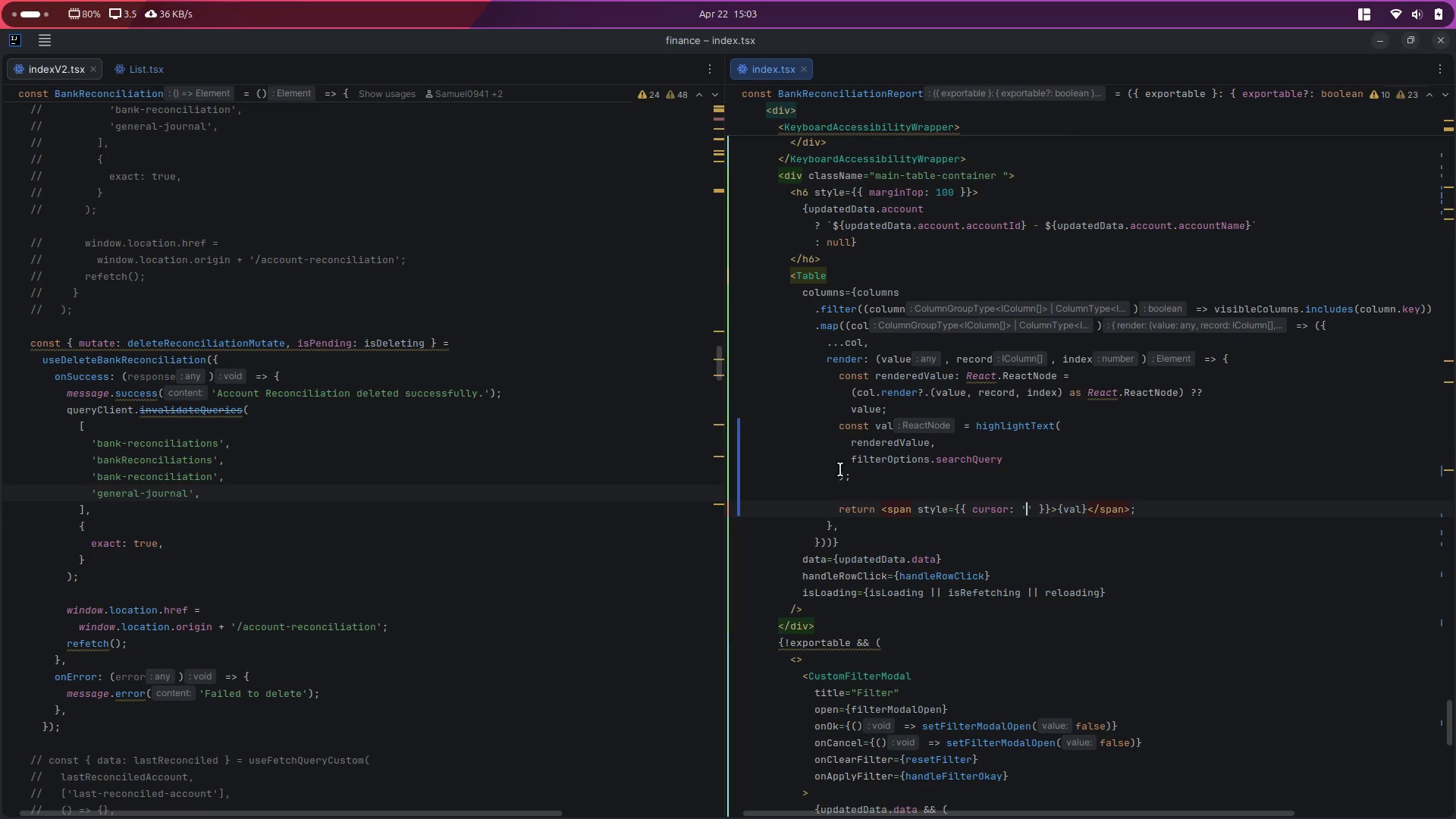 
key(Control+Space)
 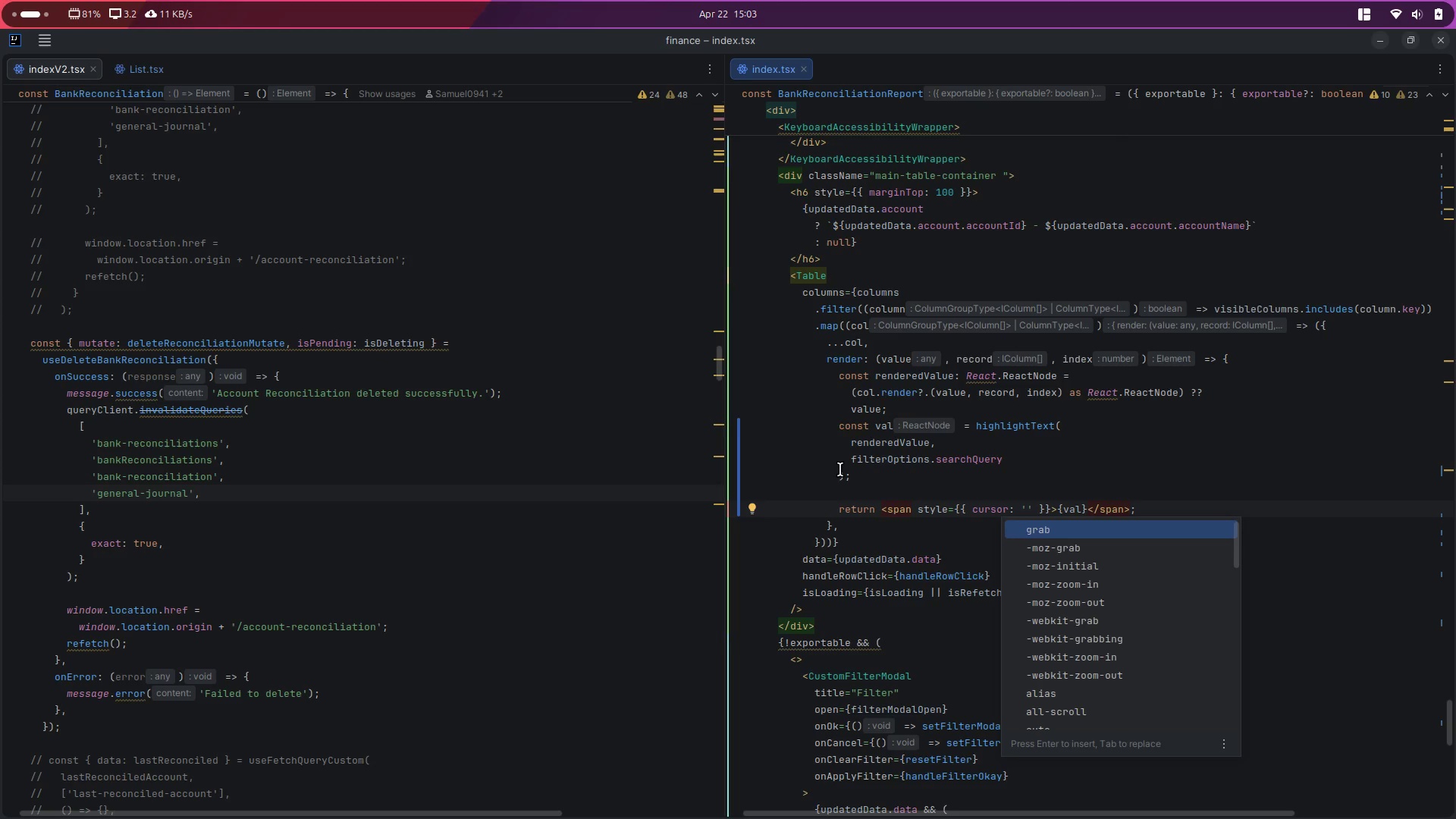 
scroll: coordinate [1086, 584], scroll_direction: down, amount: 4.0
 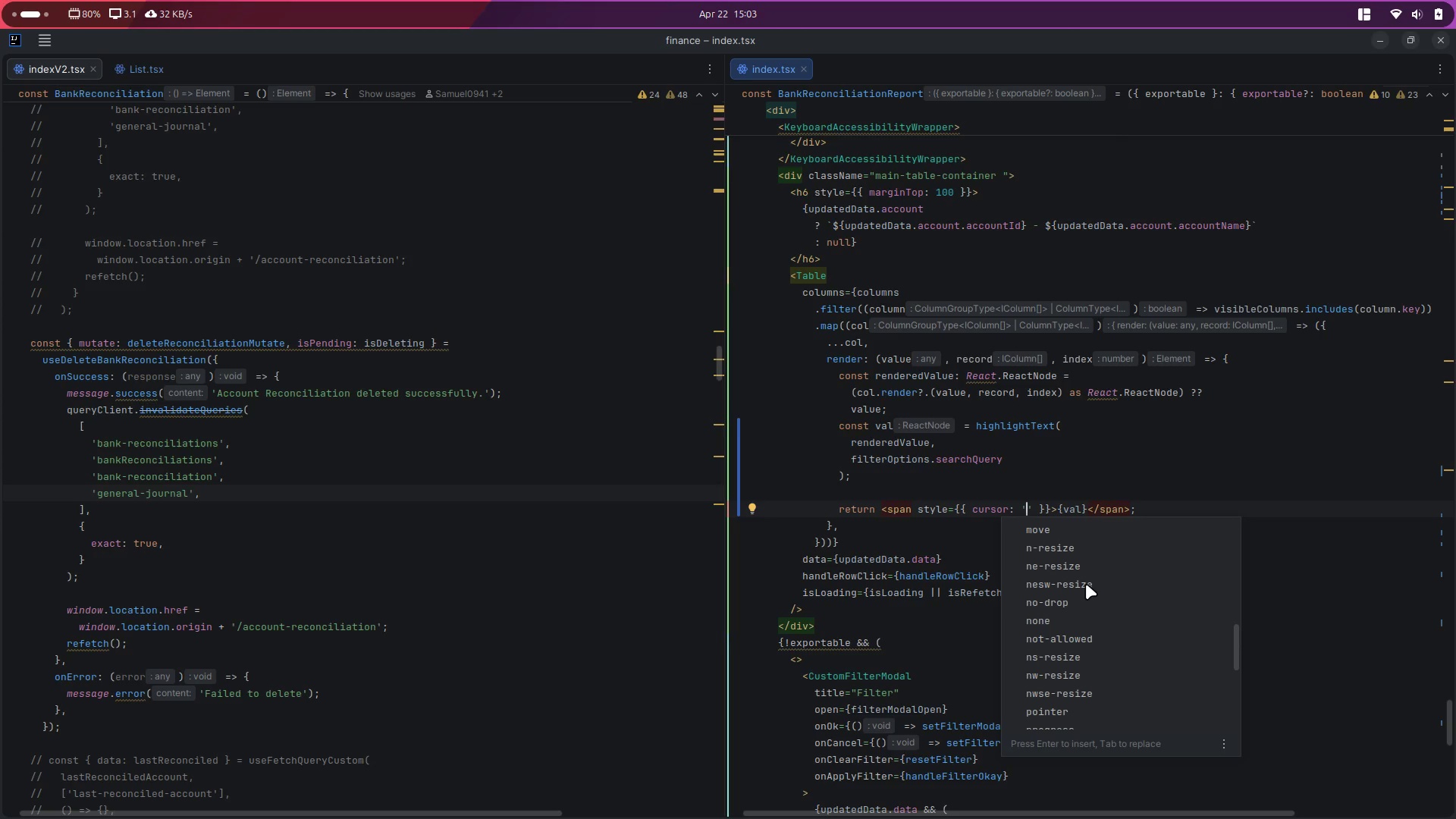 
scroll: coordinate [1086, 584], scroll_direction: none, amount: 0.0
 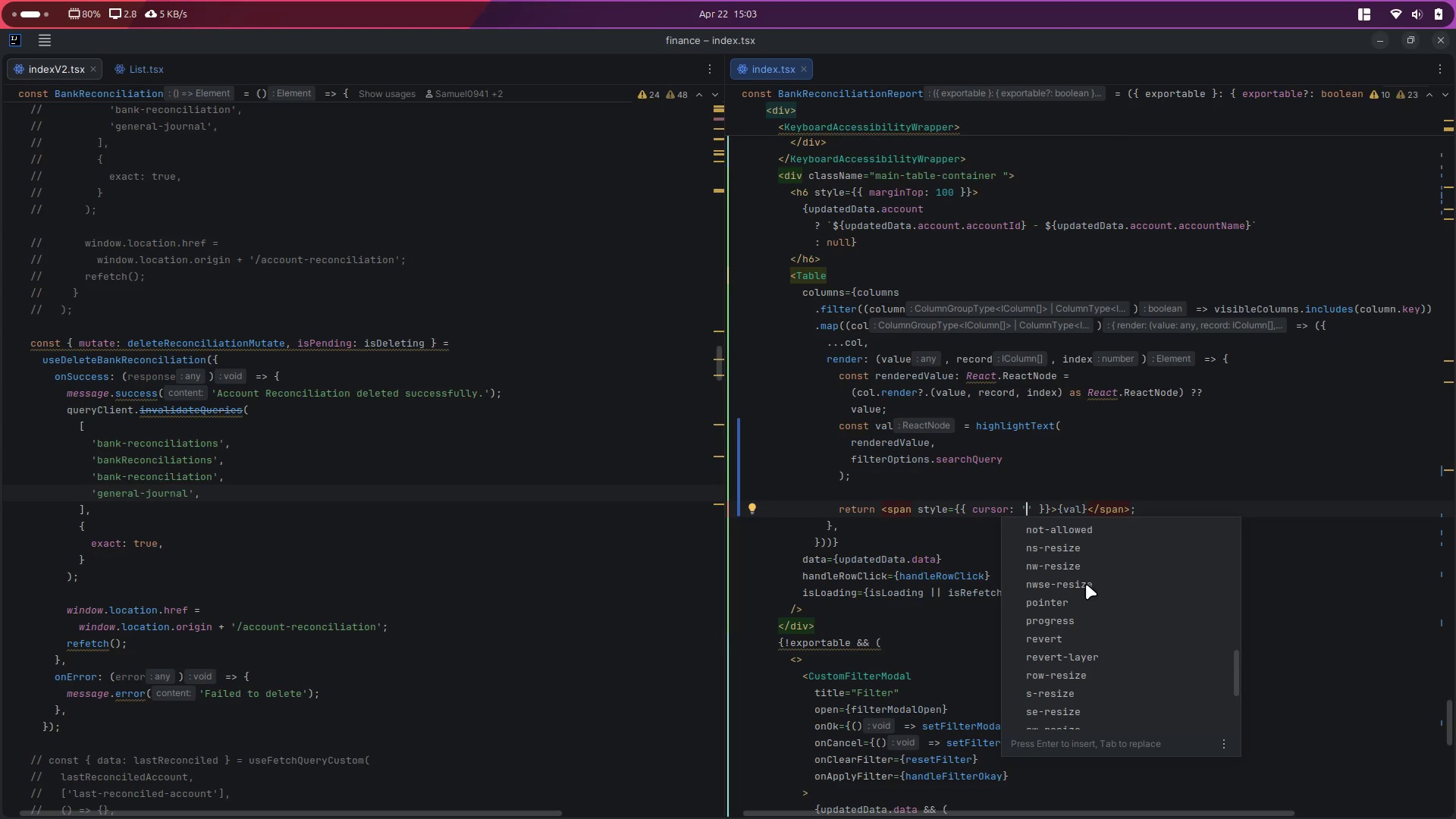 
scroll: coordinate [1086, 584], scroll_direction: down, amount: 1.0
 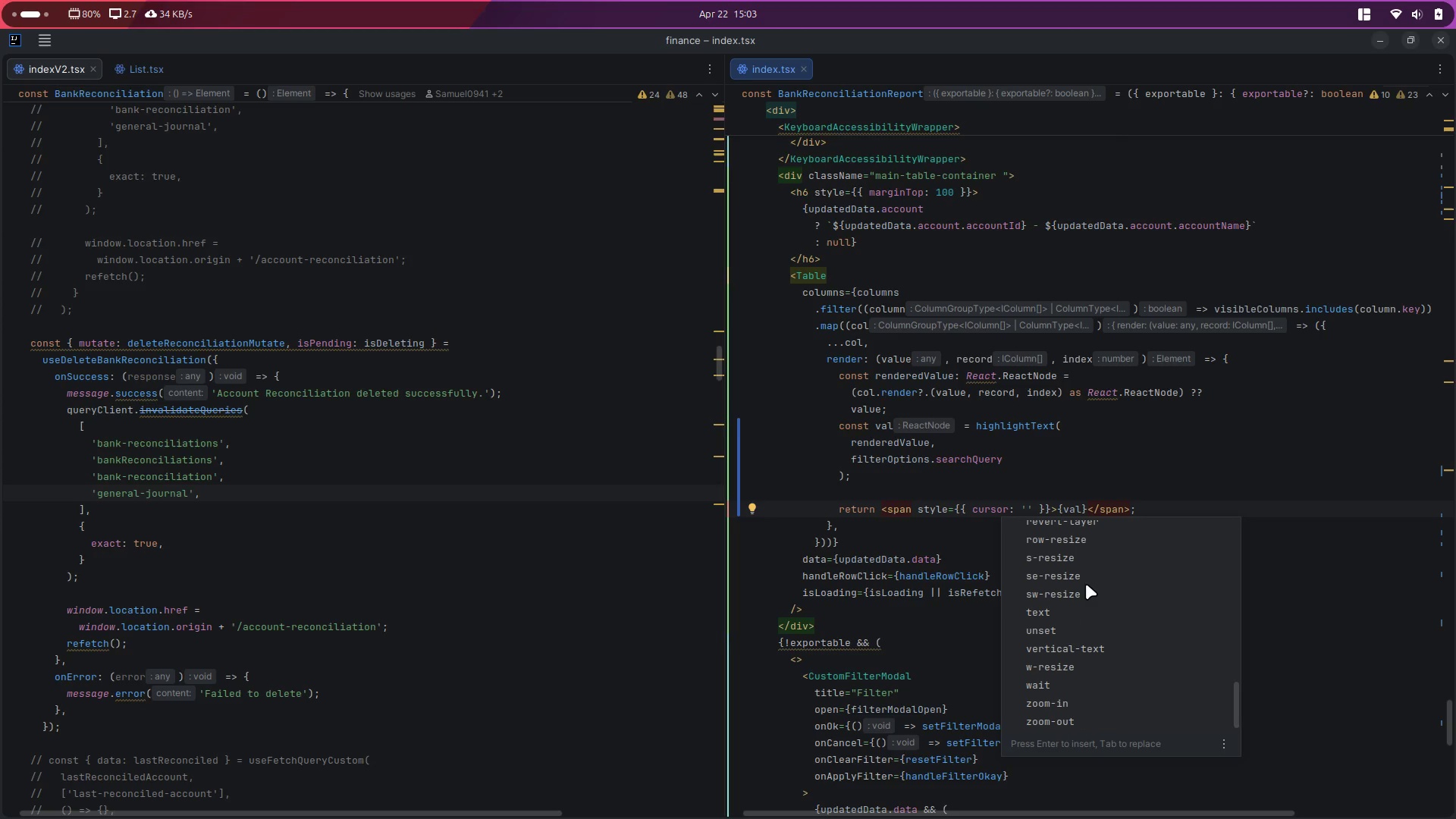 
scroll: coordinate [1086, 584], scroll_direction: none, amount: 0.0
 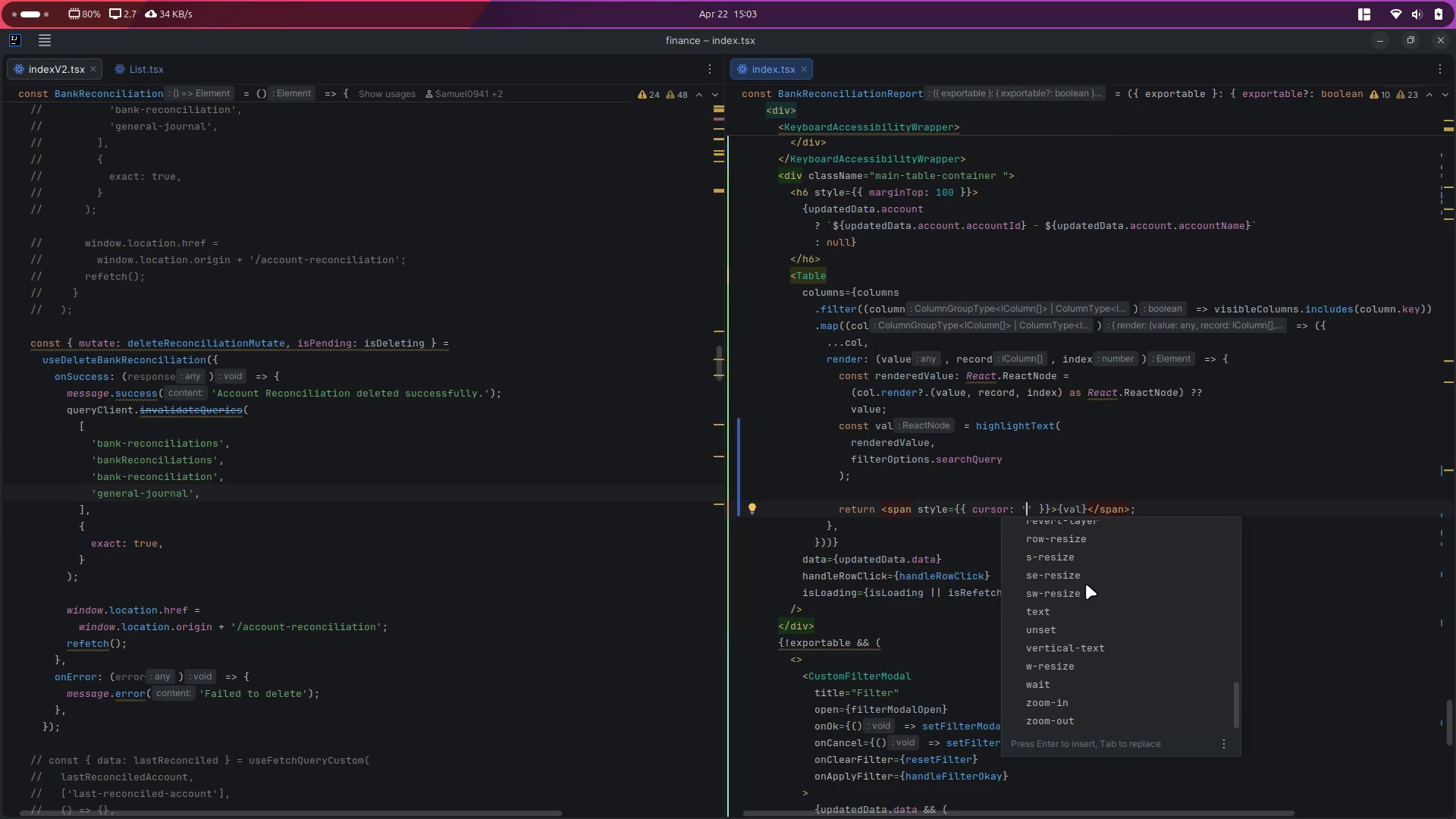 
scroll: coordinate [1086, 584], scroll_direction: up, amount: 1.0
 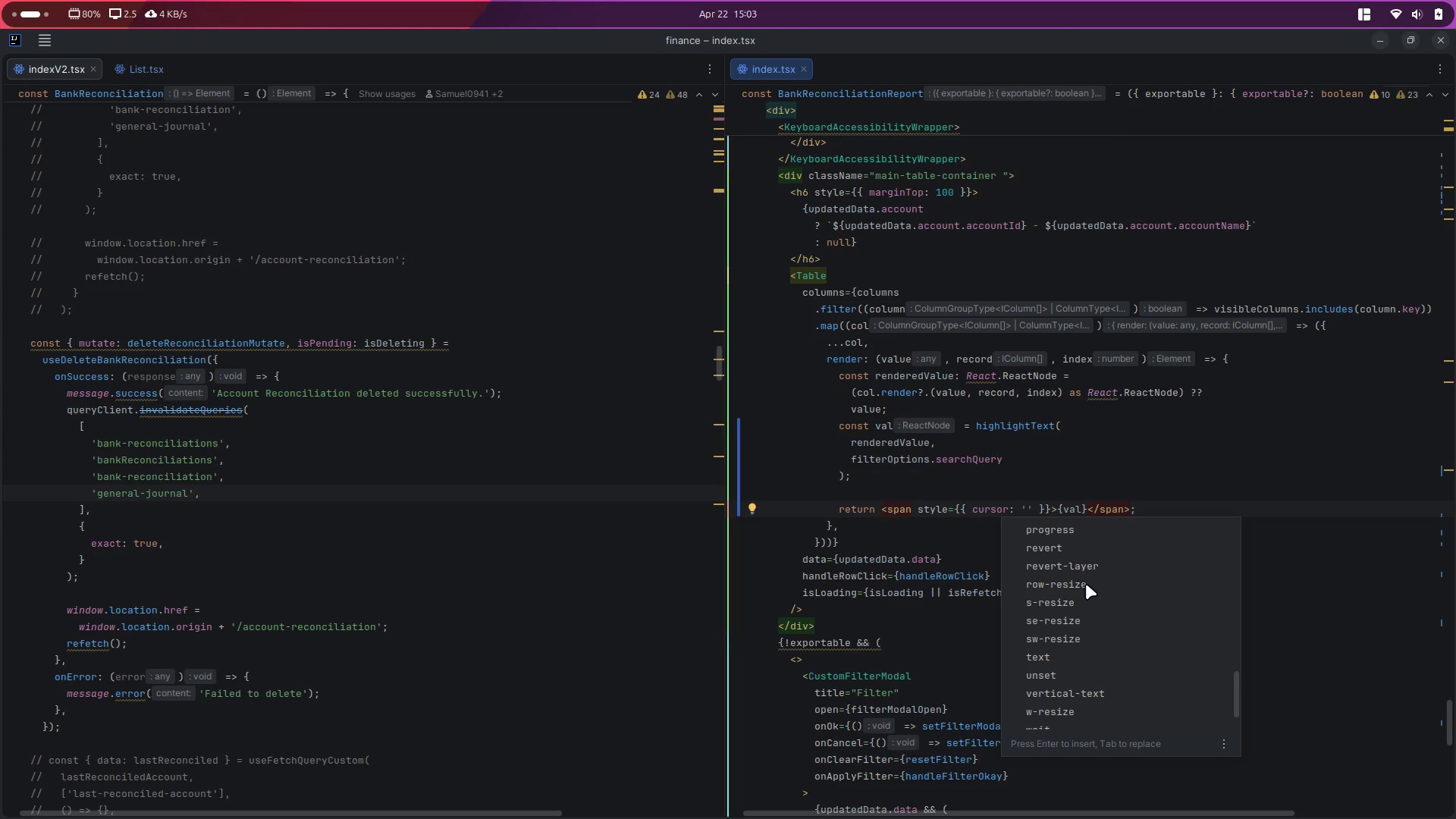 
scroll: coordinate [1086, 584], scroll_direction: down, amount: 1.0
 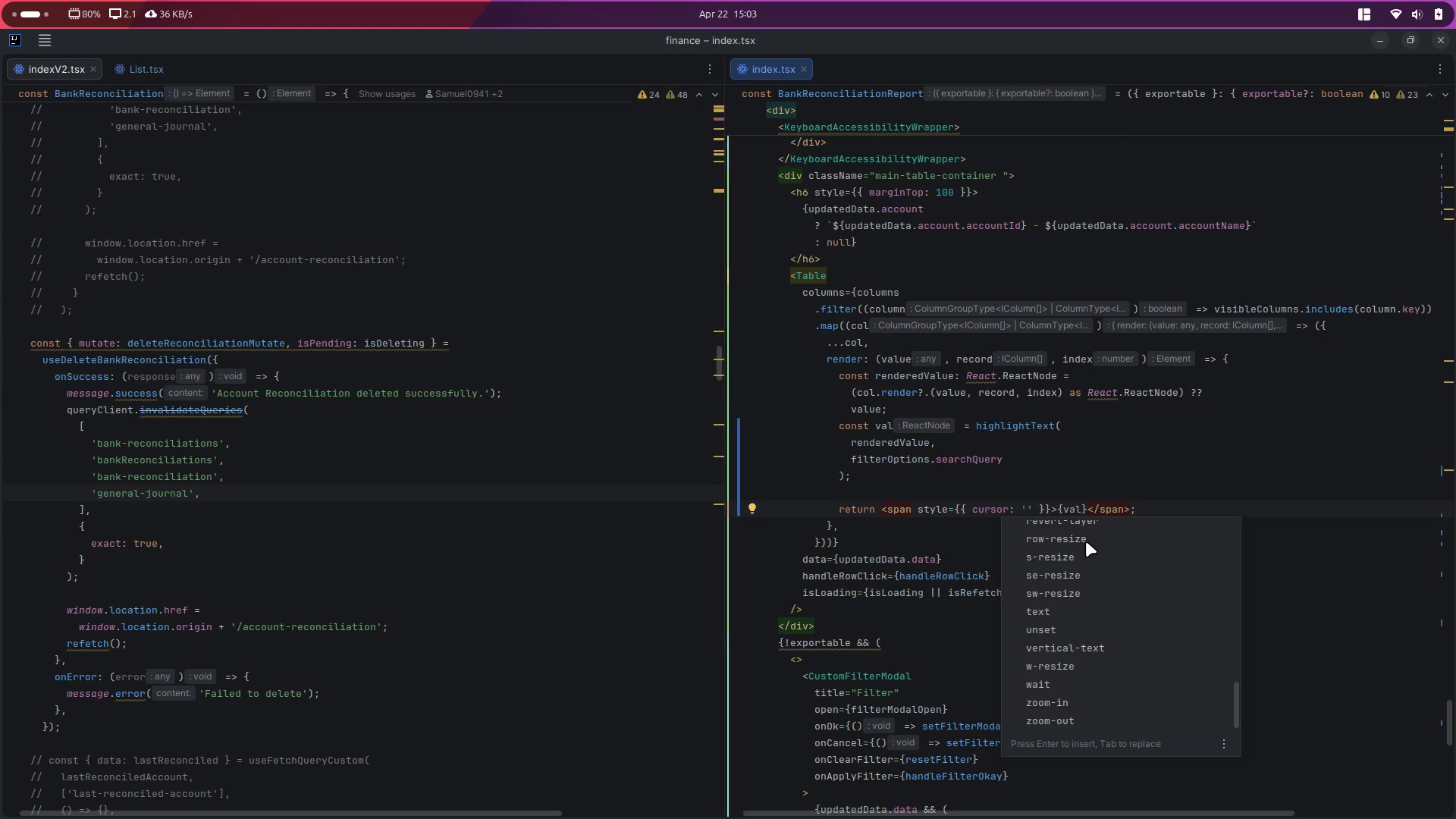 
wait(18.61)
 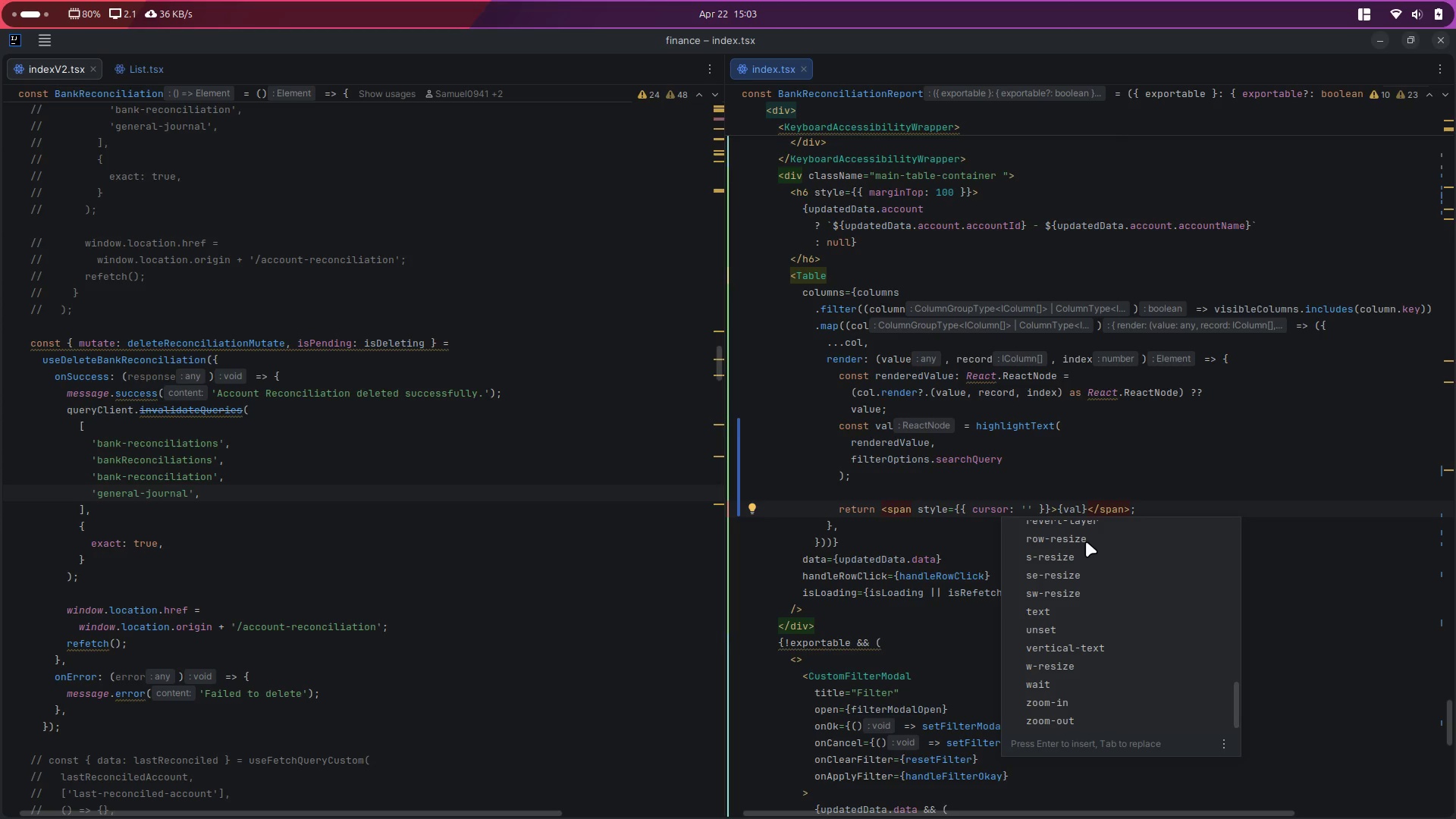 
scroll: coordinate [1097, 591], scroll_direction: down, amount: 10.0
 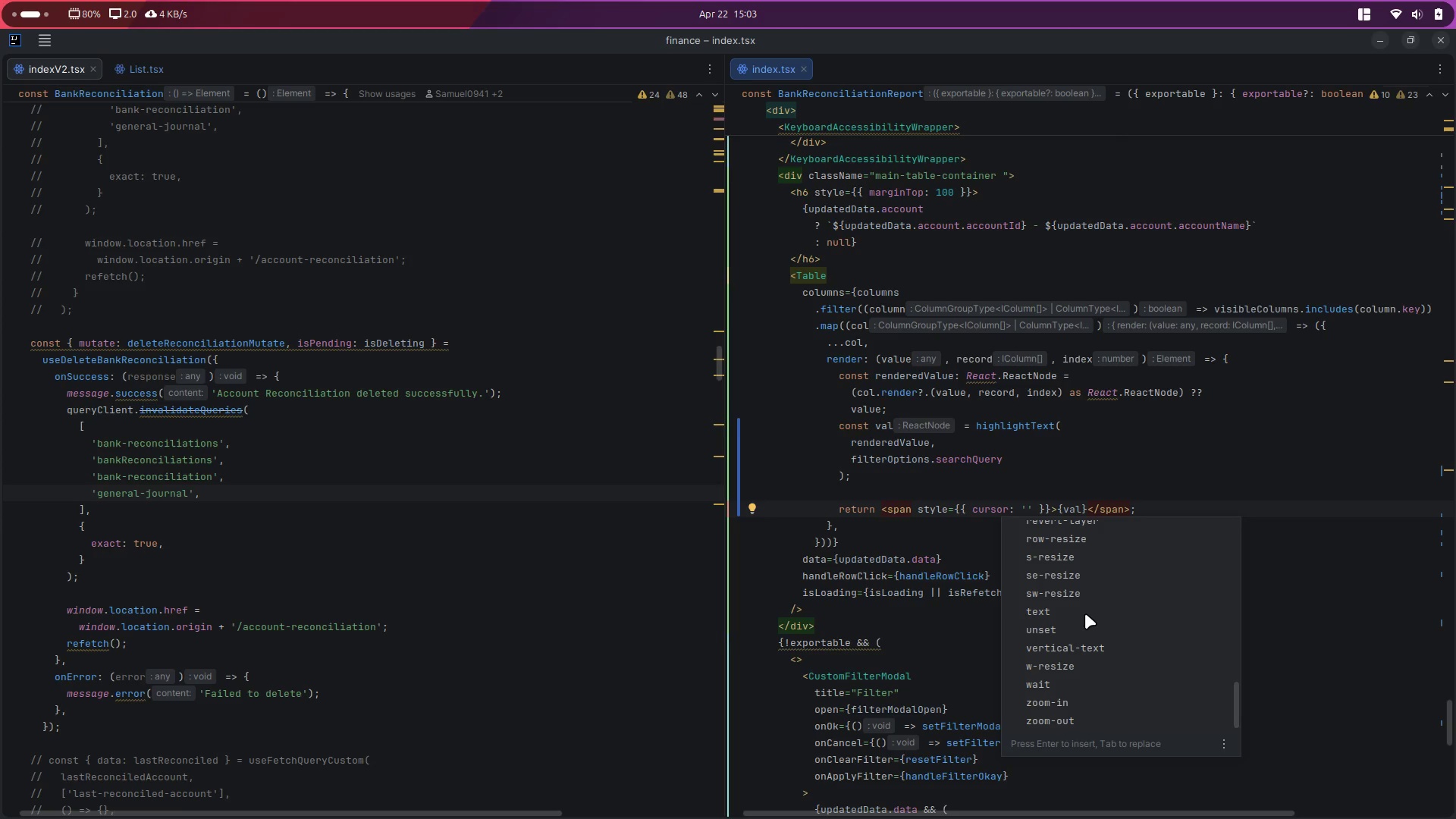 
scroll: coordinate [1072, 648], scroll_direction: up, amount: 8.0
 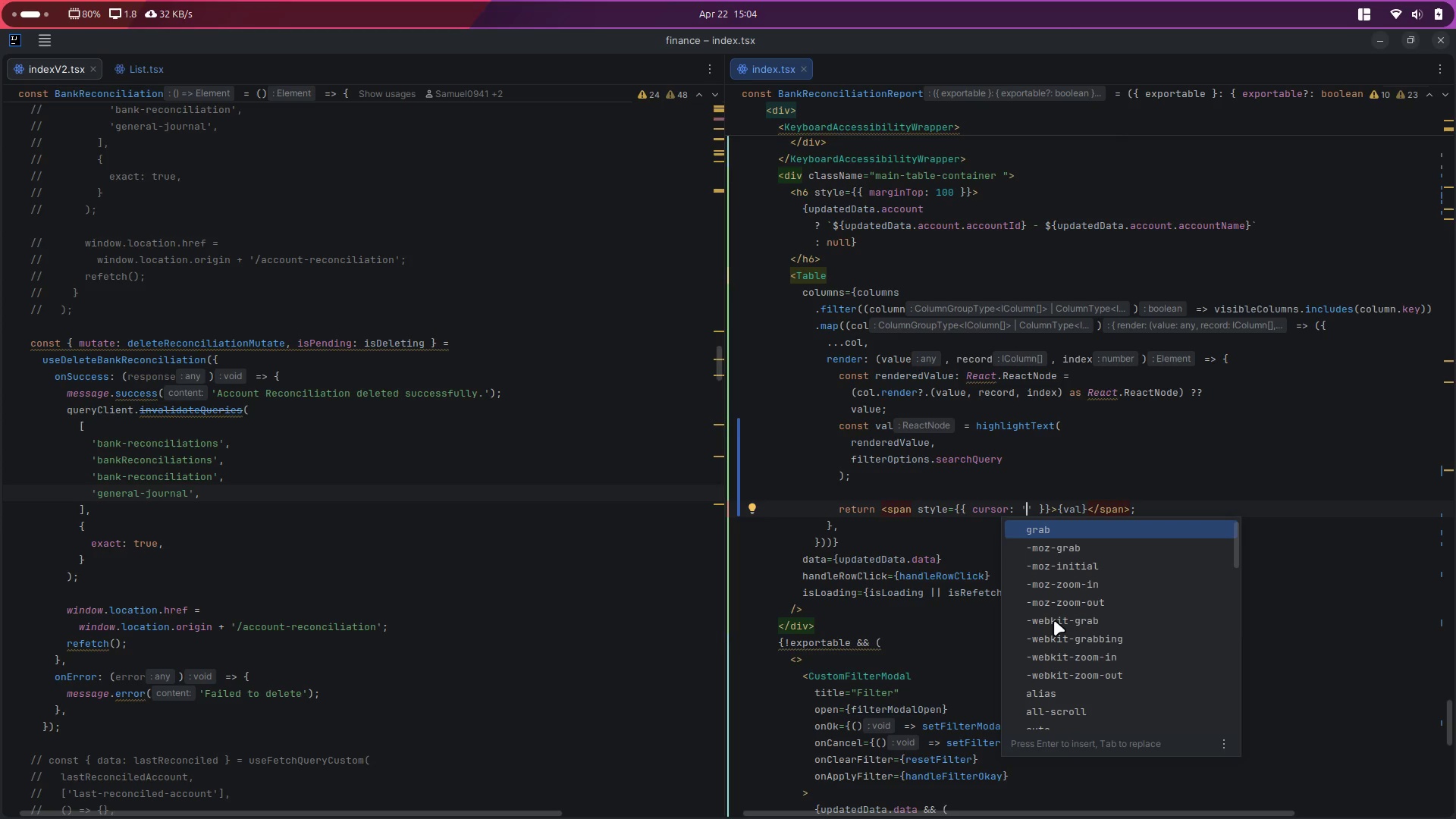 
left_click([1054, 620])
 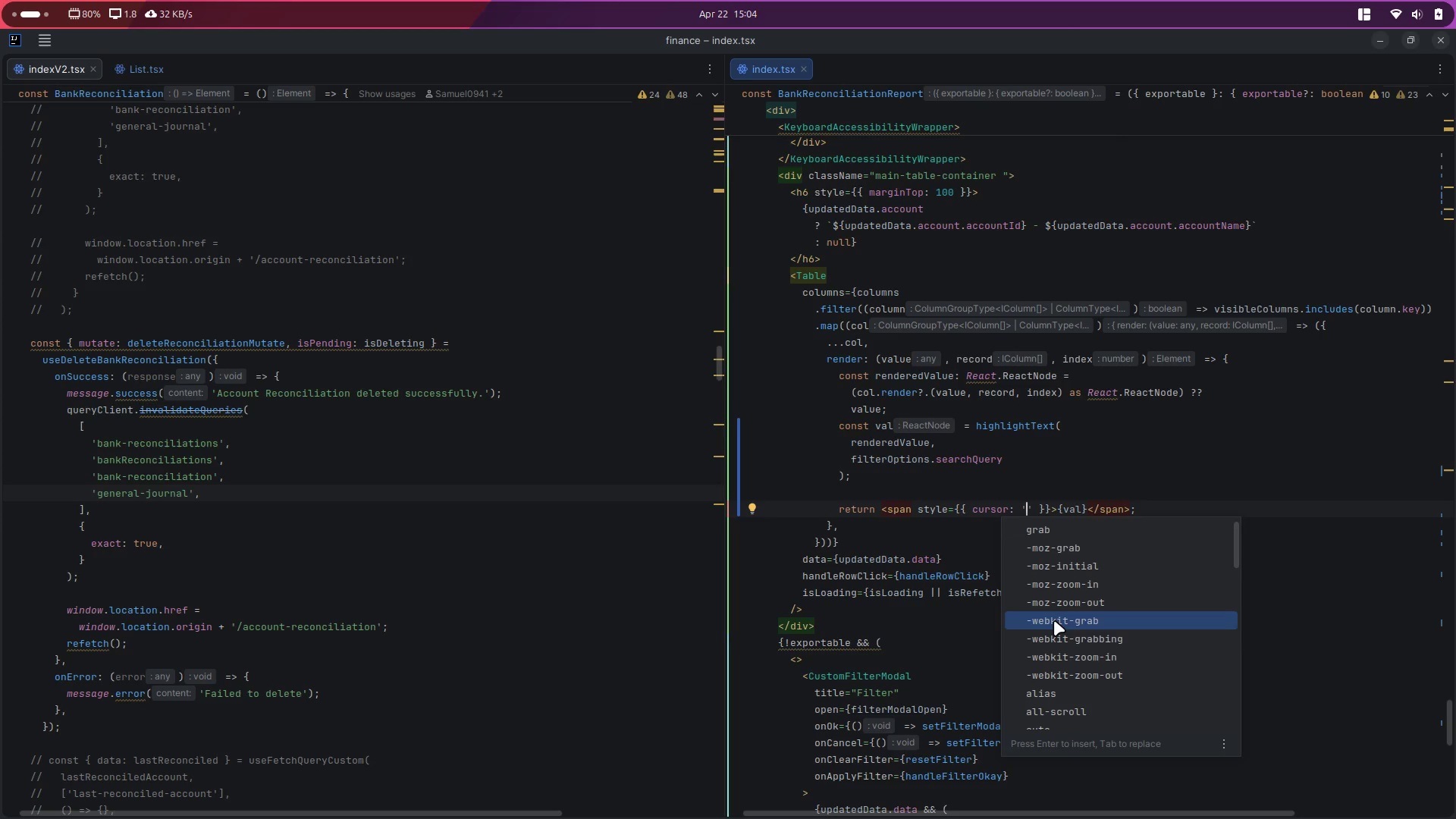 
double_click([1054, 620])
 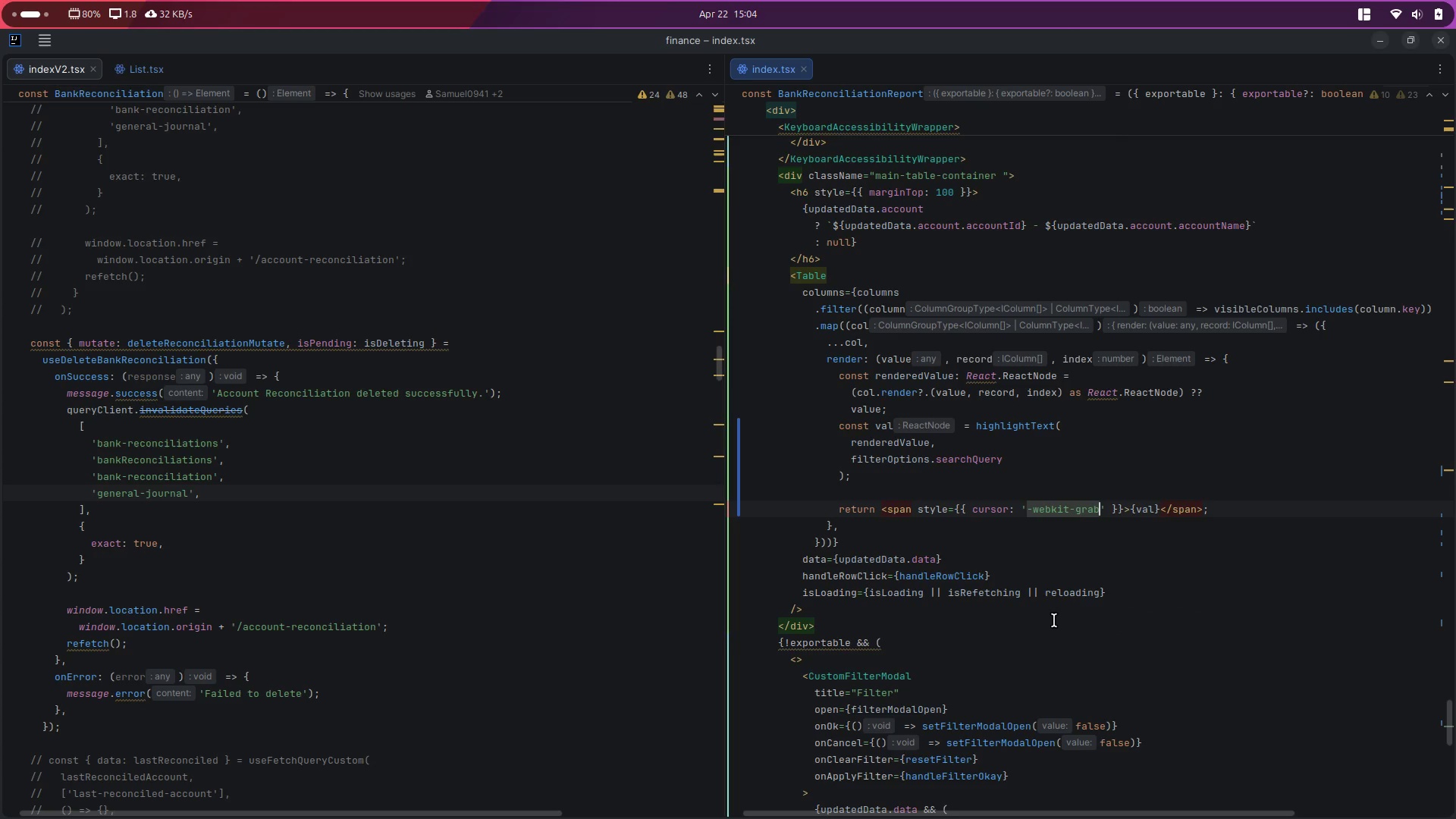 
key(Control+S)
 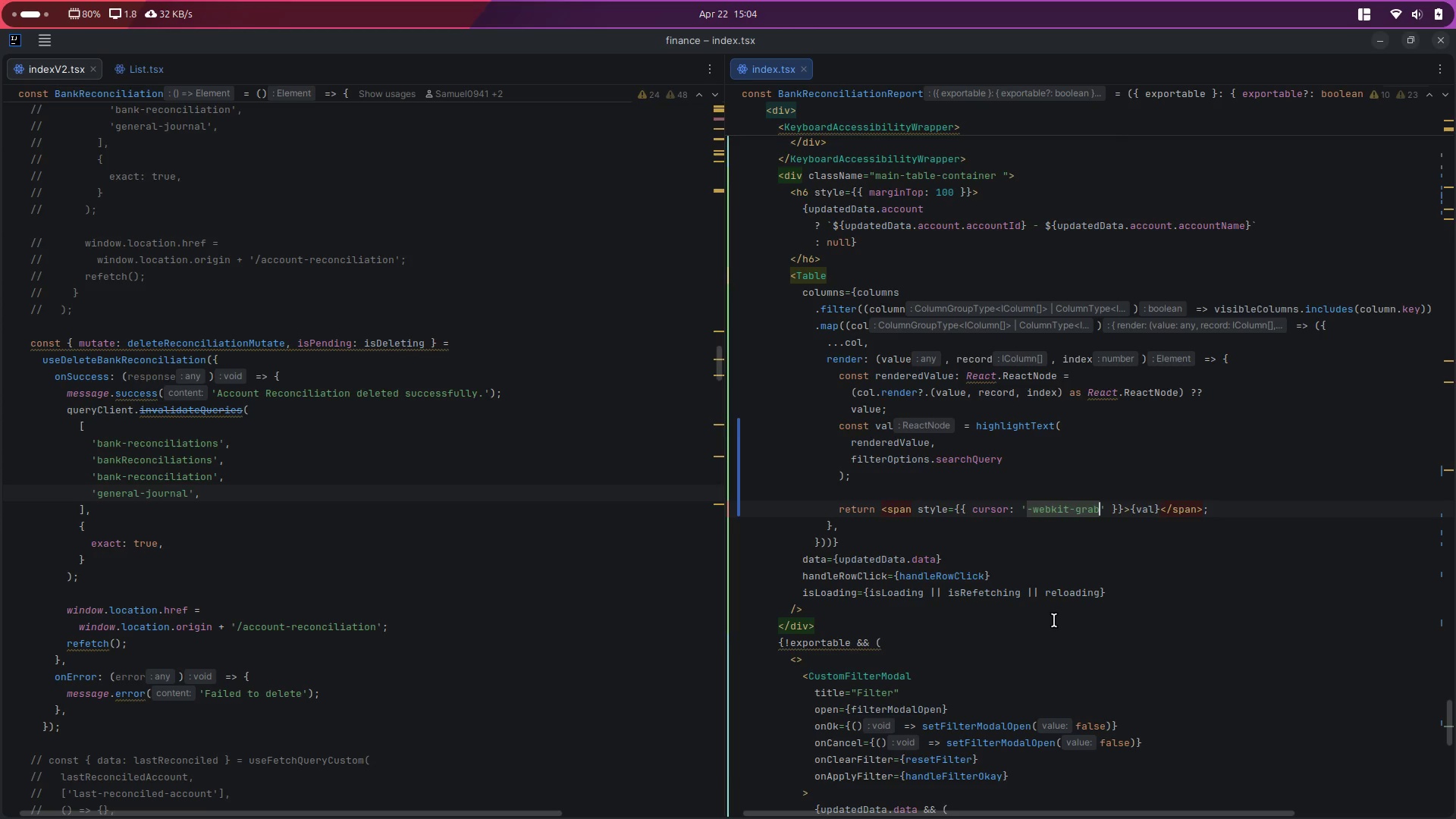 
key(Alt+Control+ArrowLeft)
 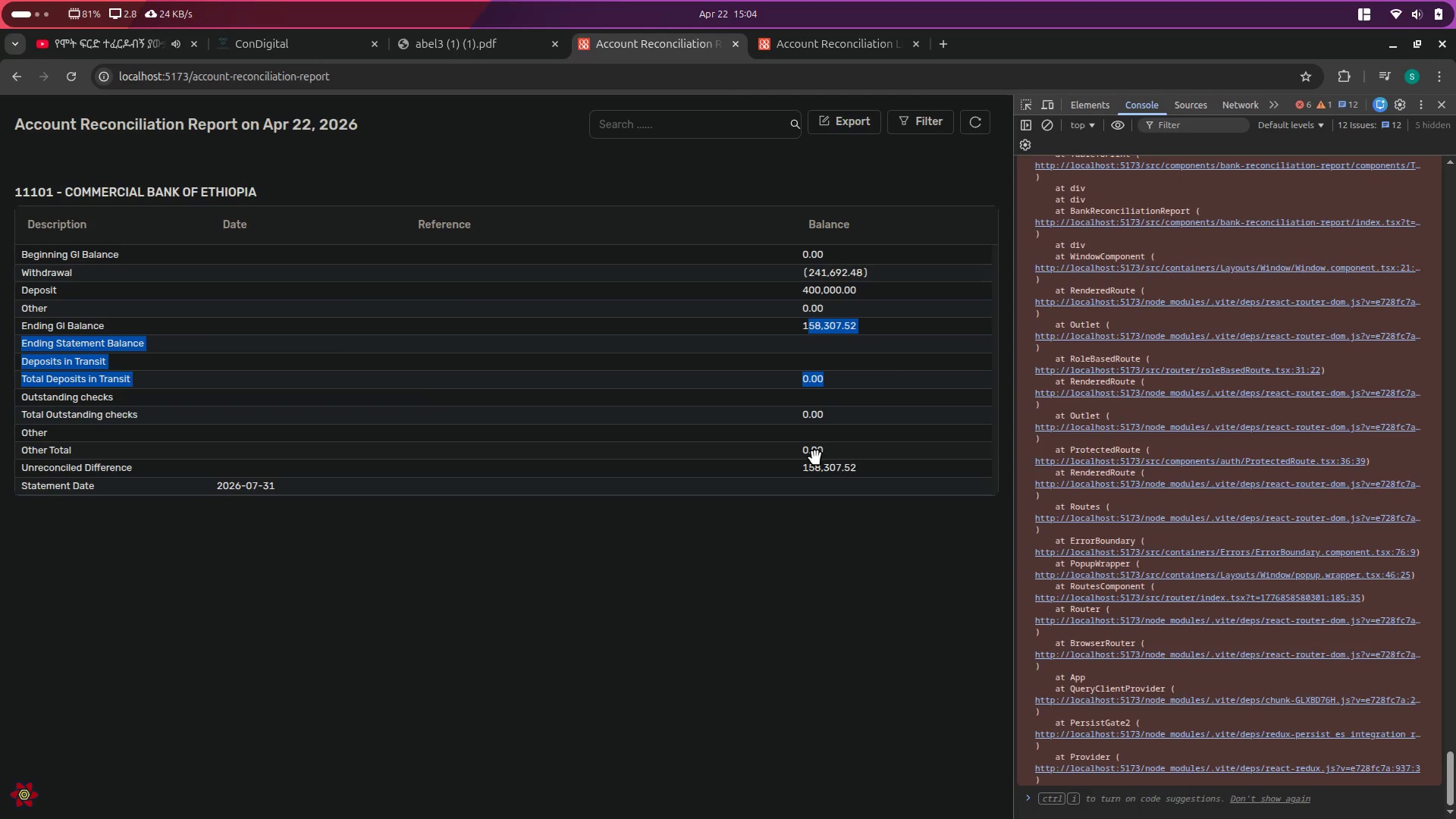 
key(Alt+Control+ArrowRight)
 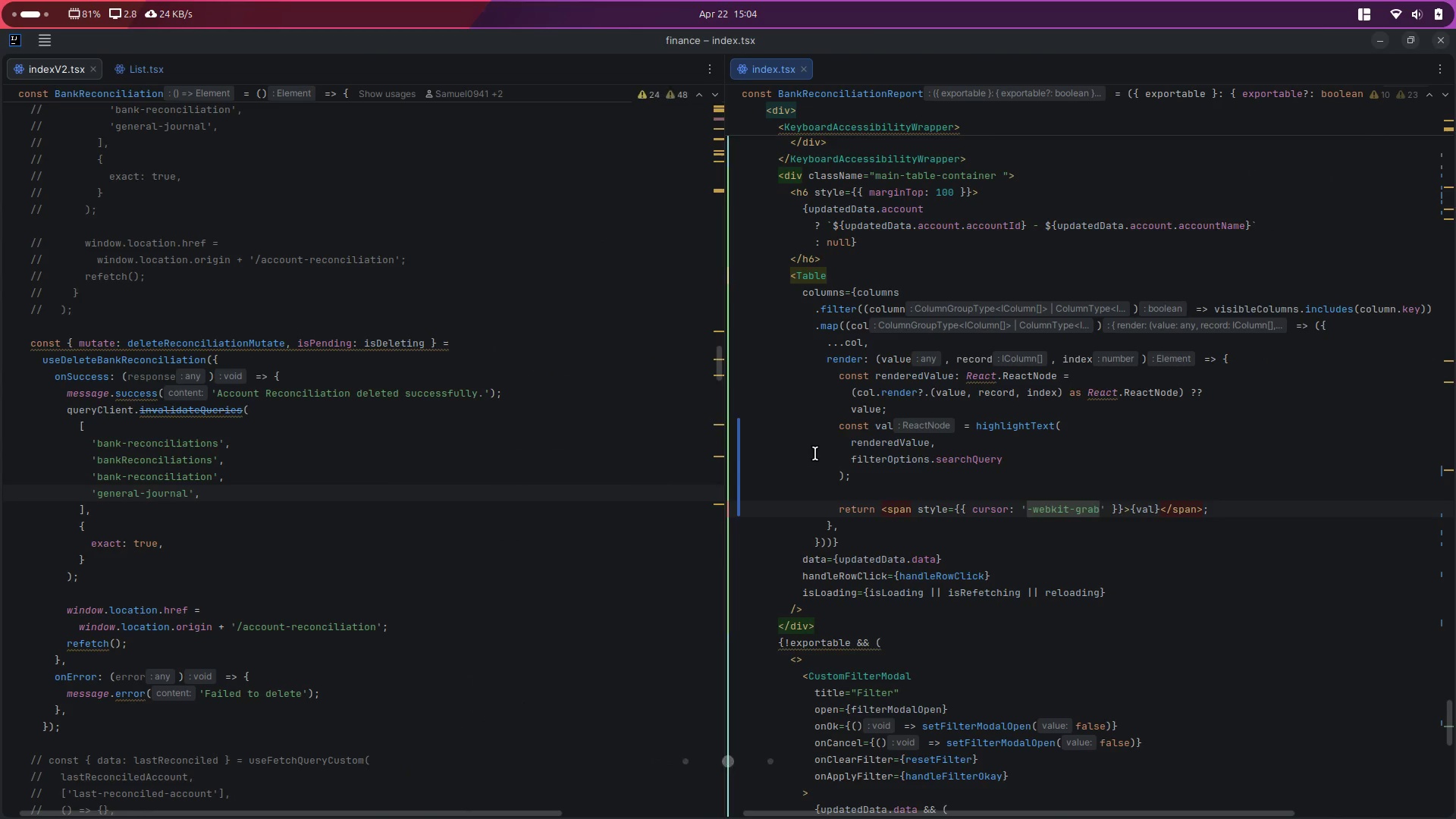 
key(Alt+Control+ArrowLeft)
 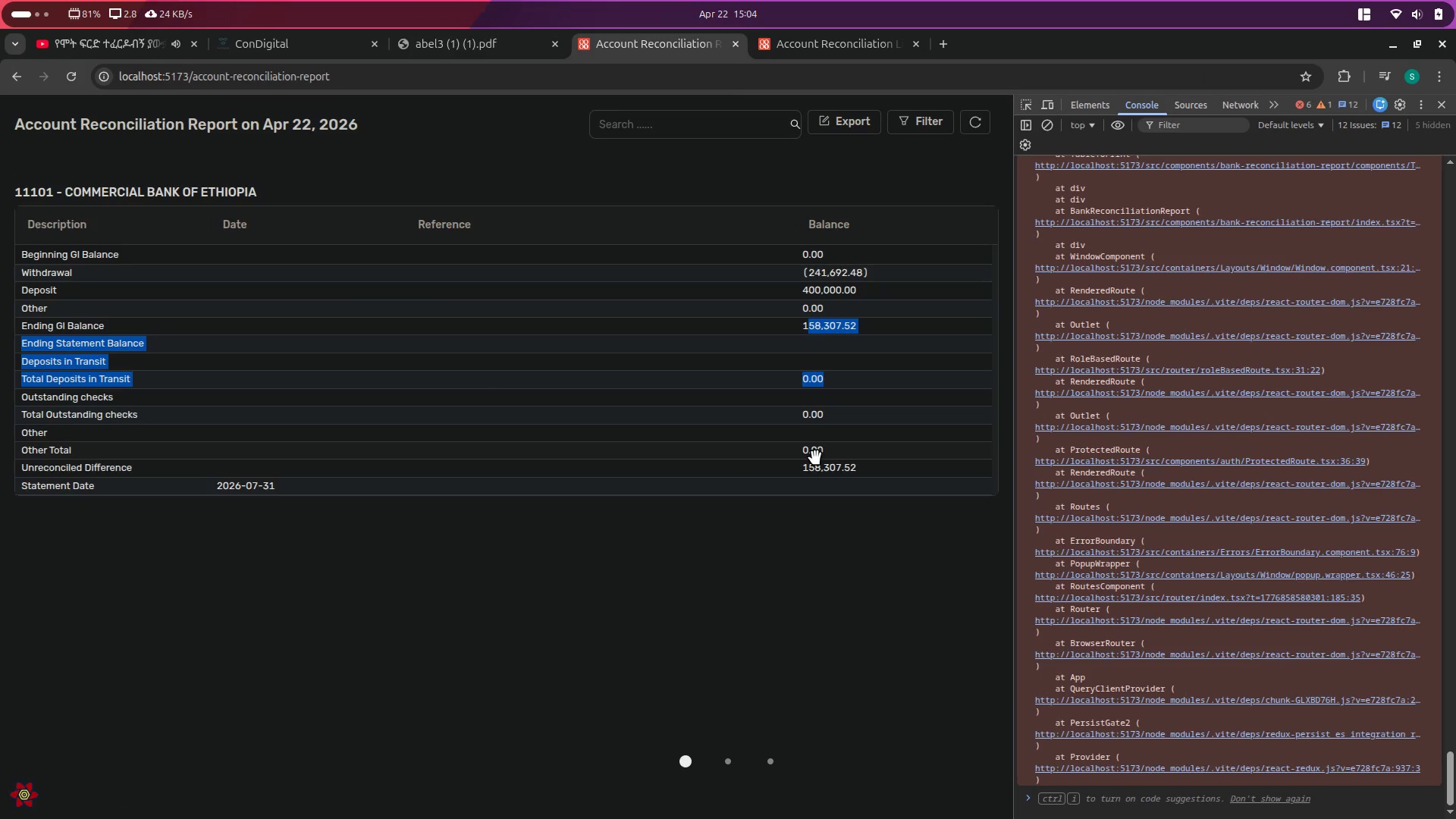 
left_click_drag(start_coordinate=[815, 453], to_coordinate=[818, 535])
 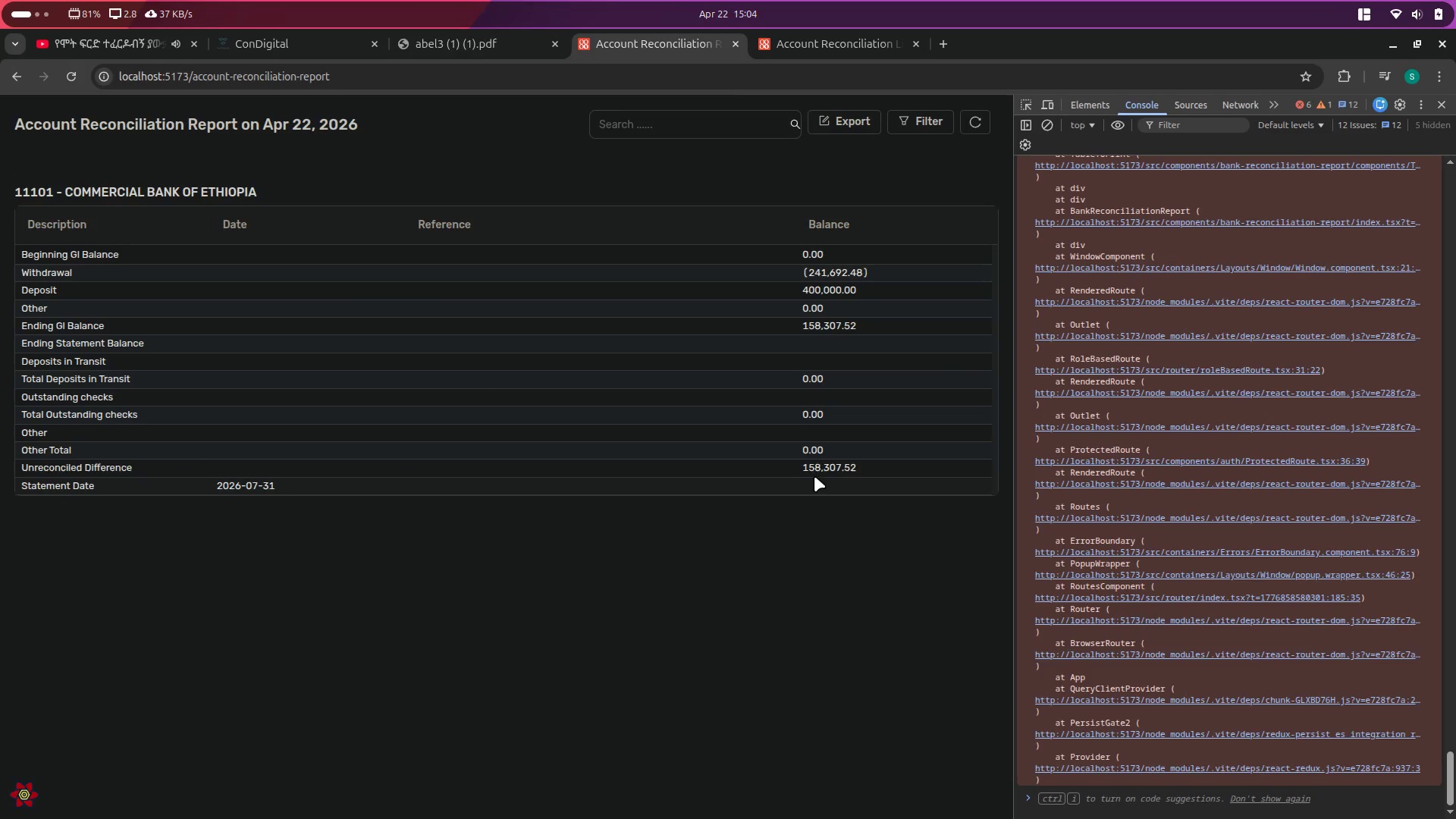 
left_click([825, 466])
 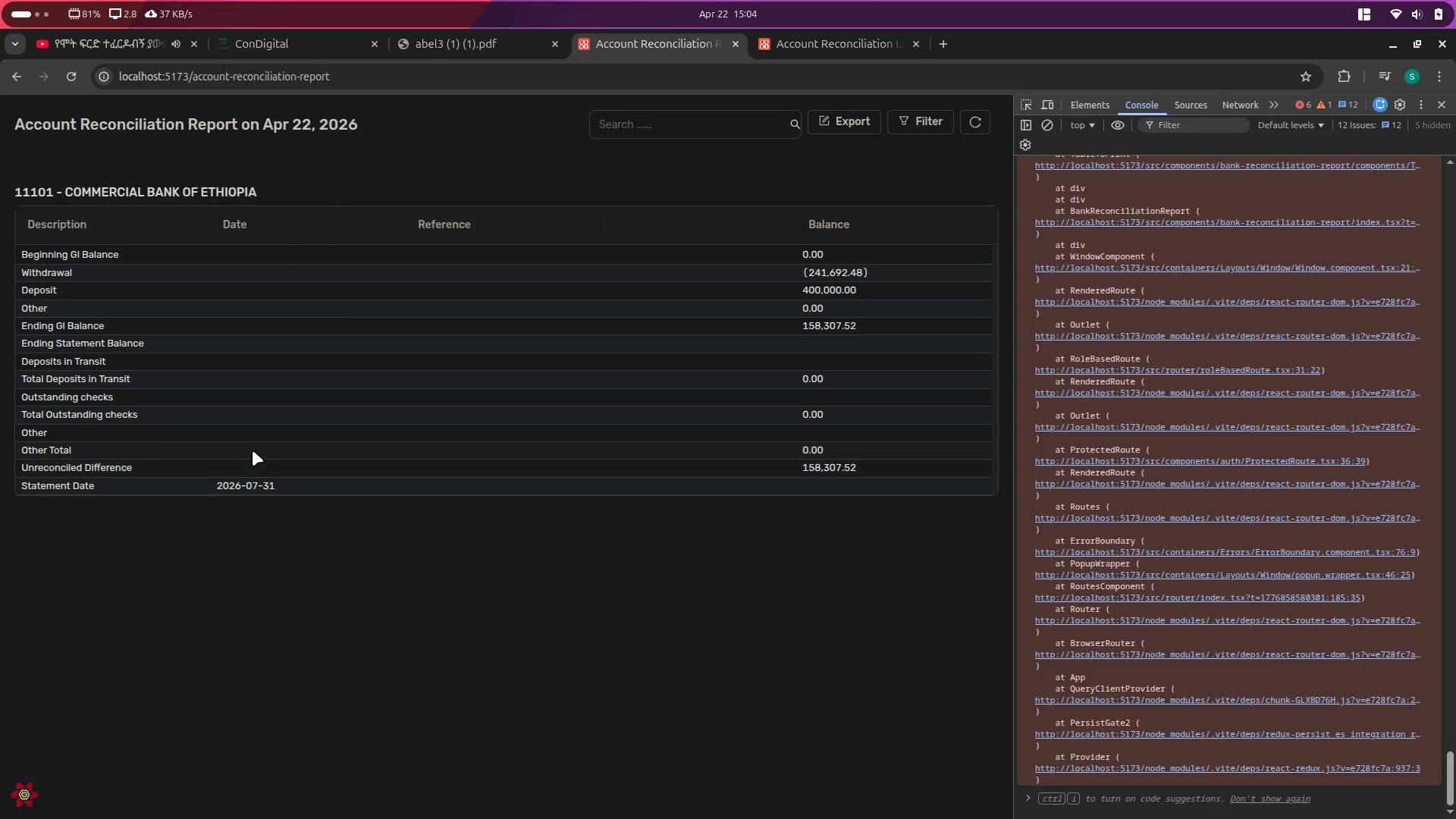 
left_click([115, 466])
 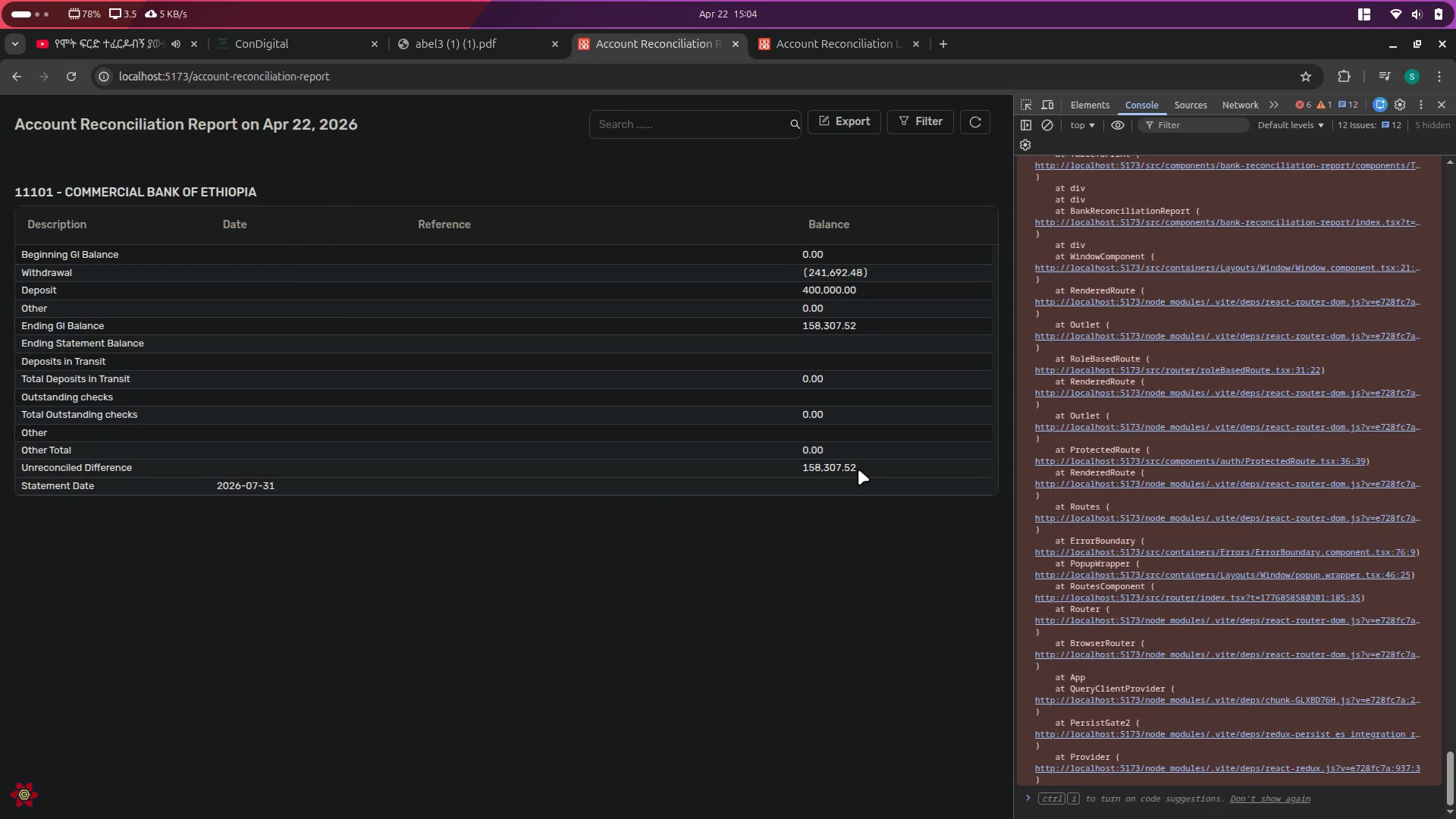 
left_click([850, 469])
 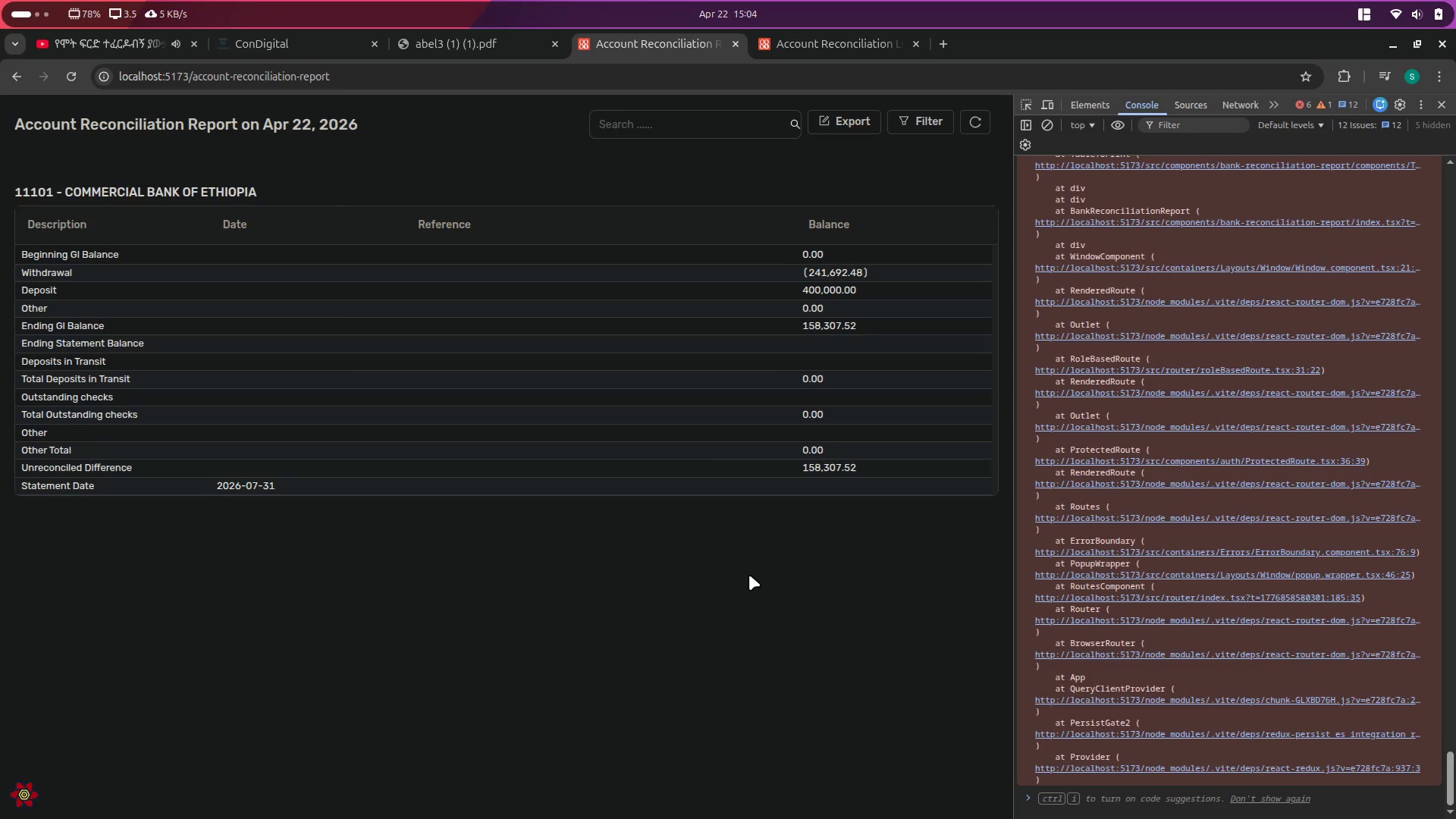 
key(Alt+Control+ArrowRight)
 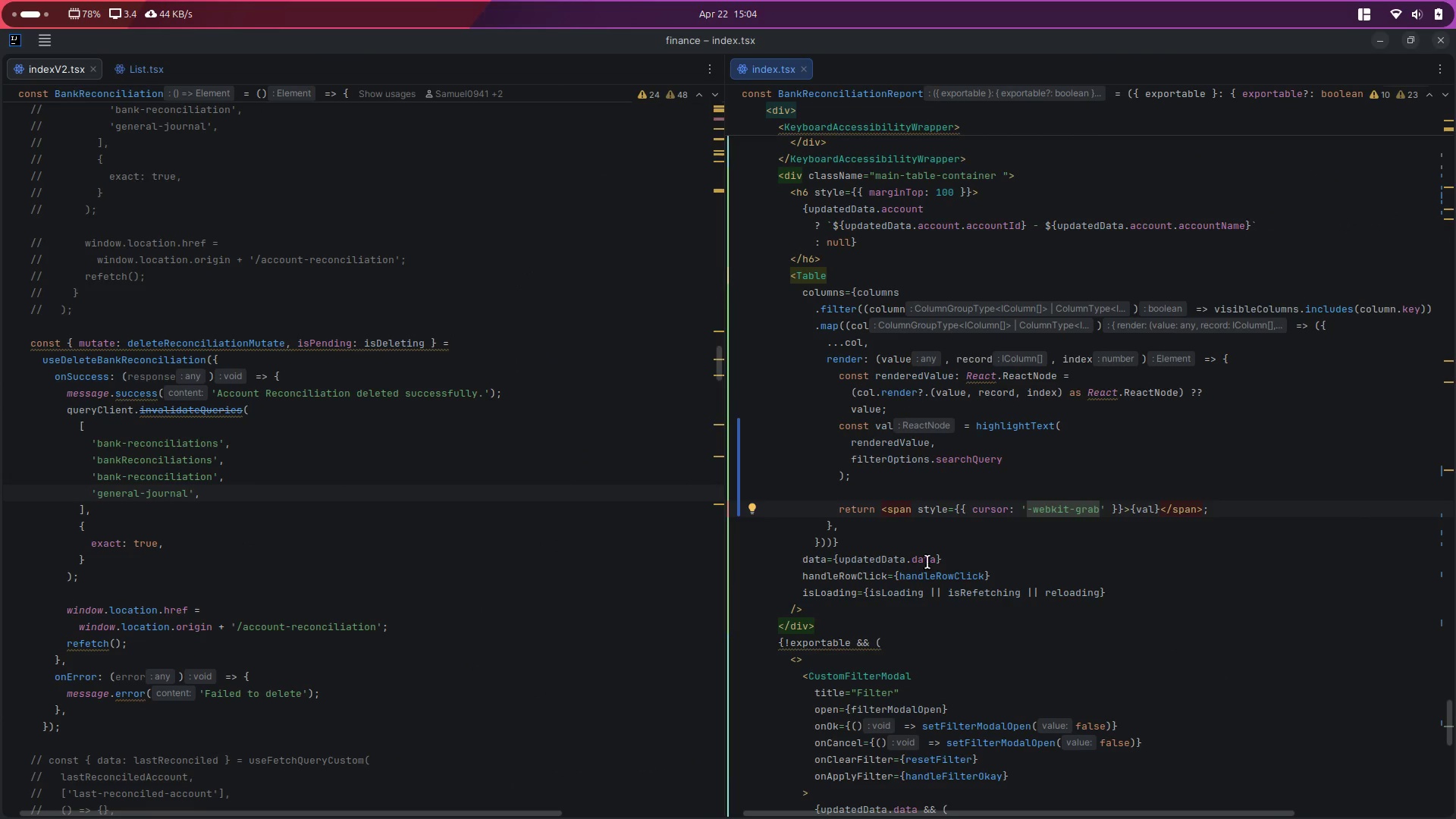 
double_click([922, 579])
 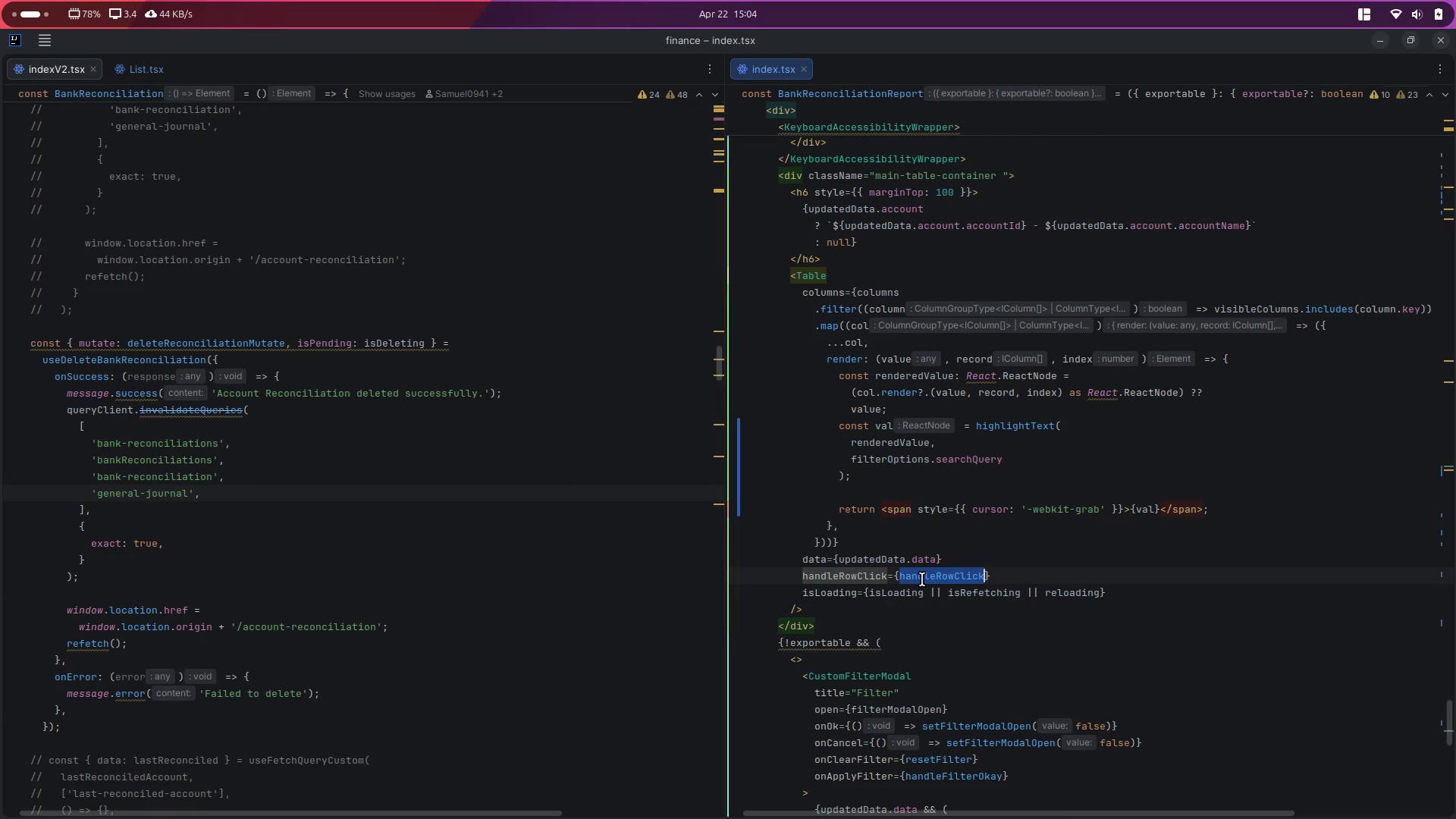 
key(Control+C)
 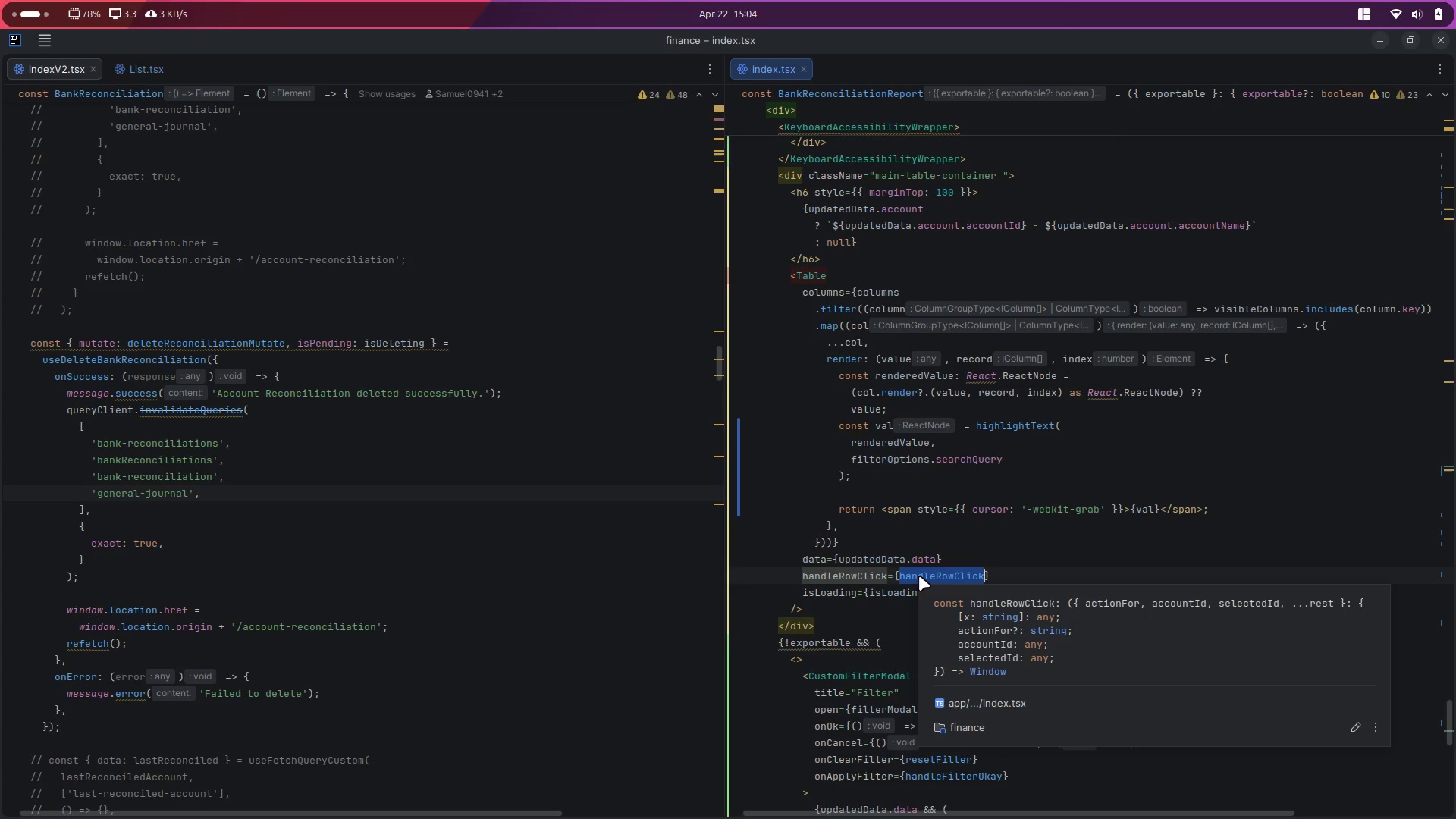 
wait(9.13)
 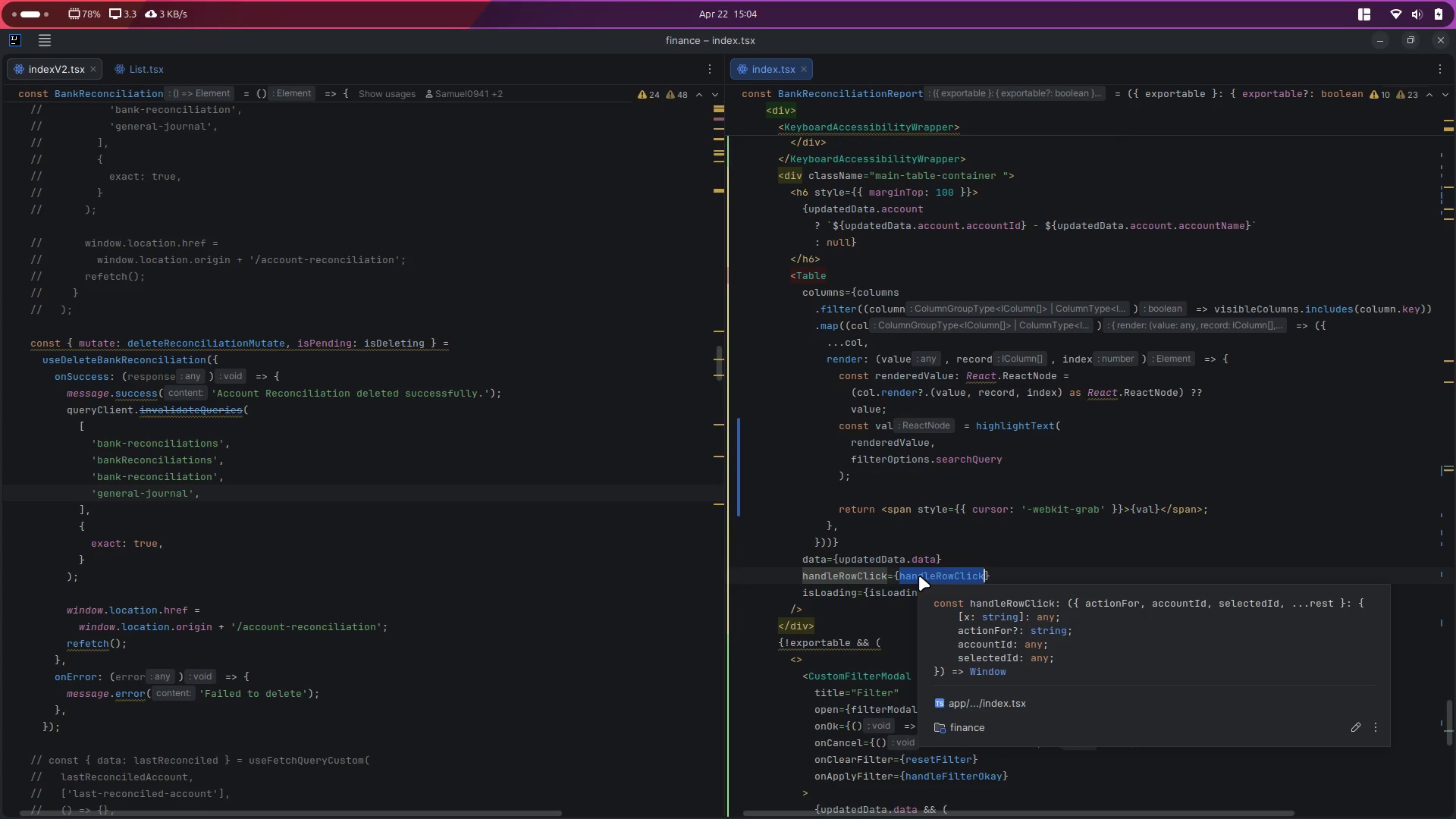 
left_click([1122, 516])
 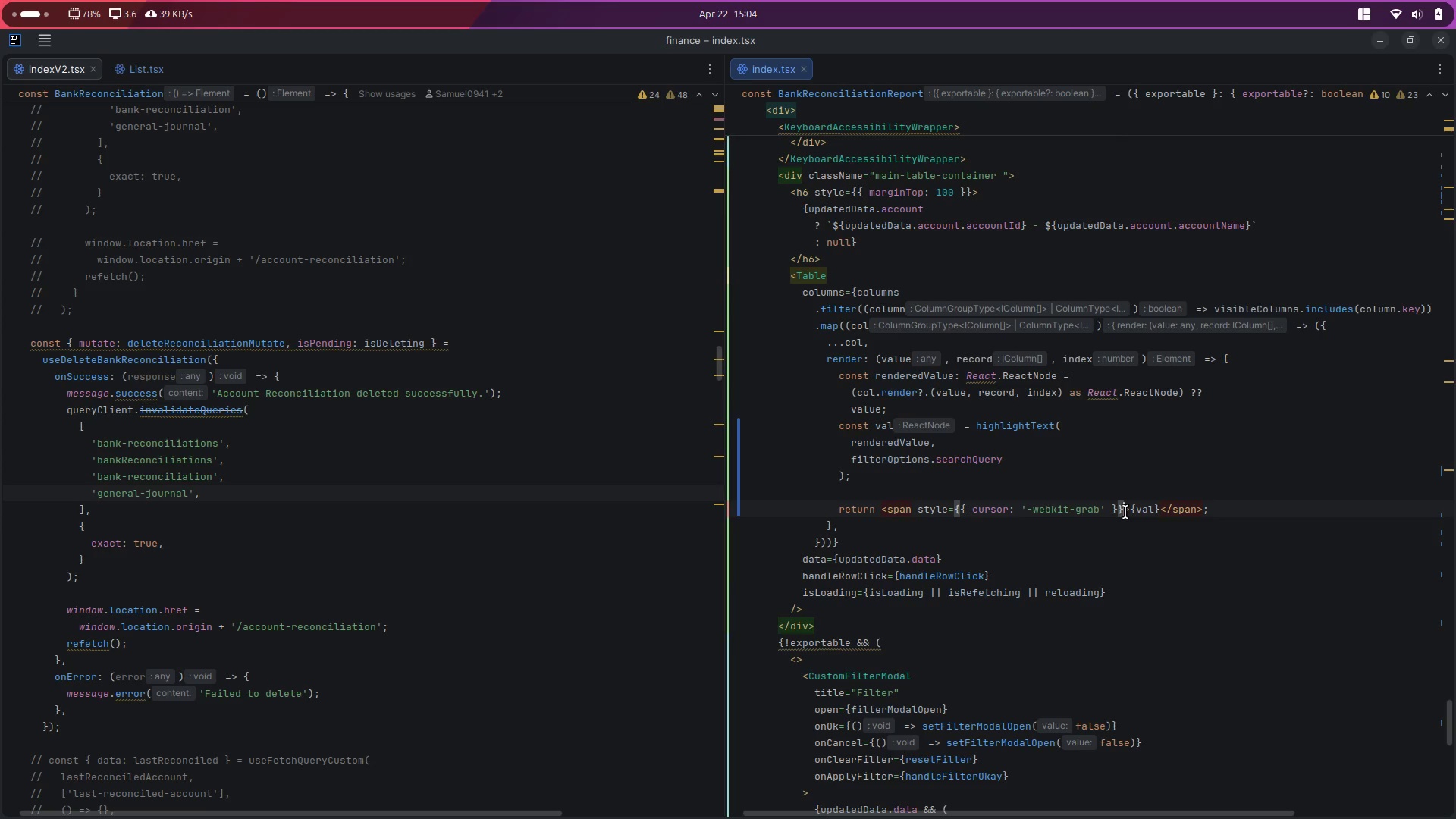 
key(ArrowRight)
 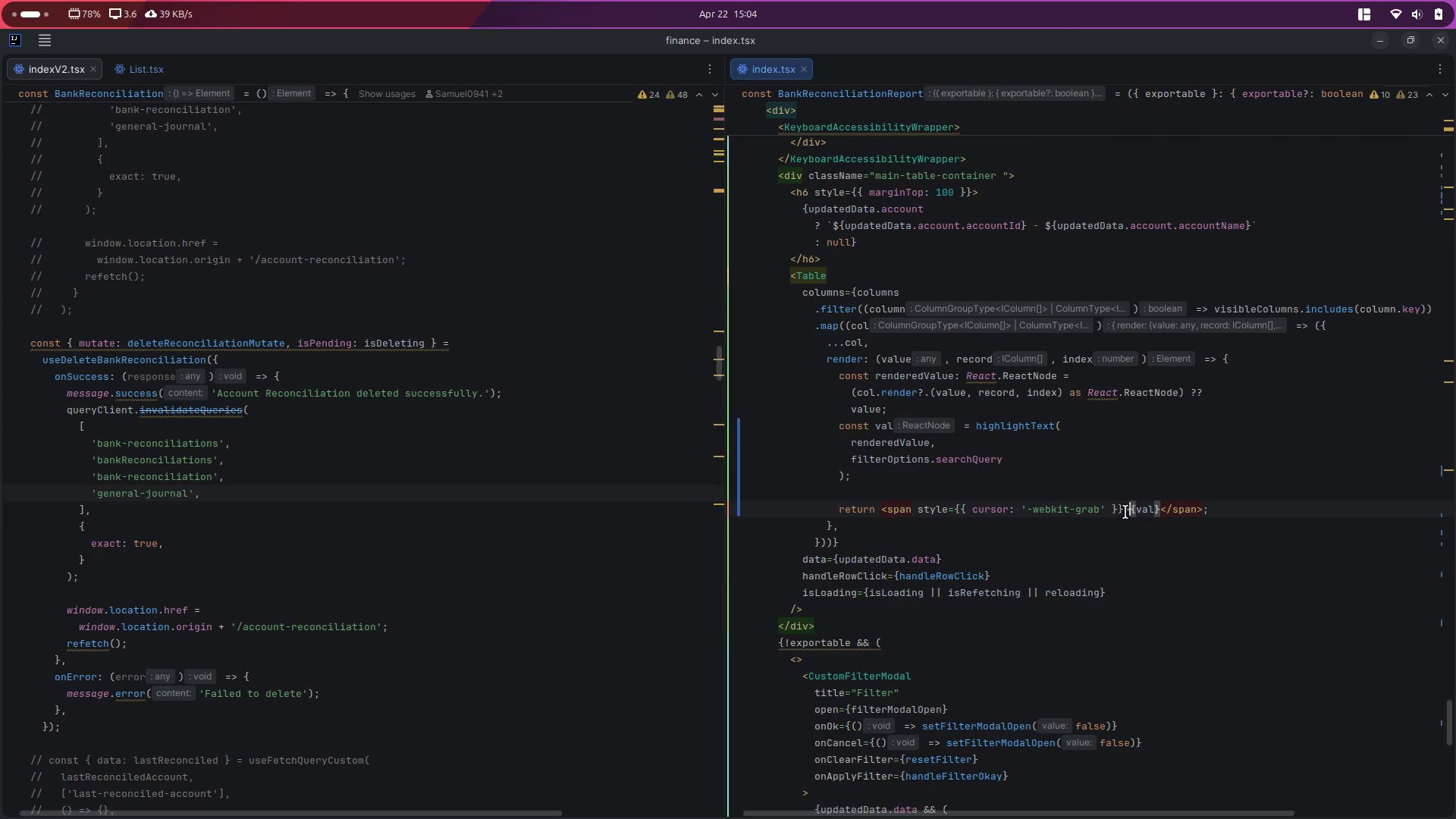 
key(Enter)
 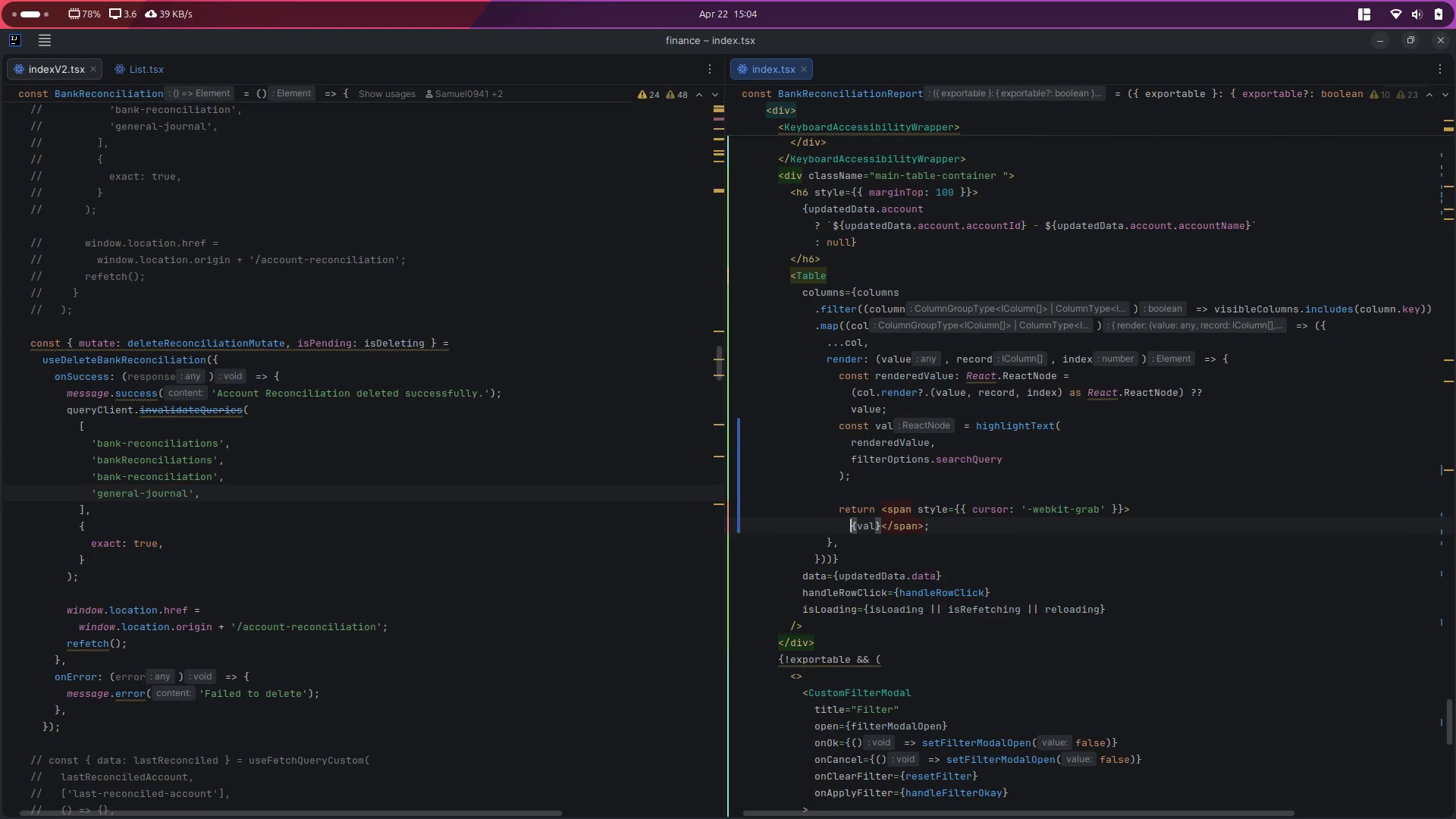 
key(Control+S)
 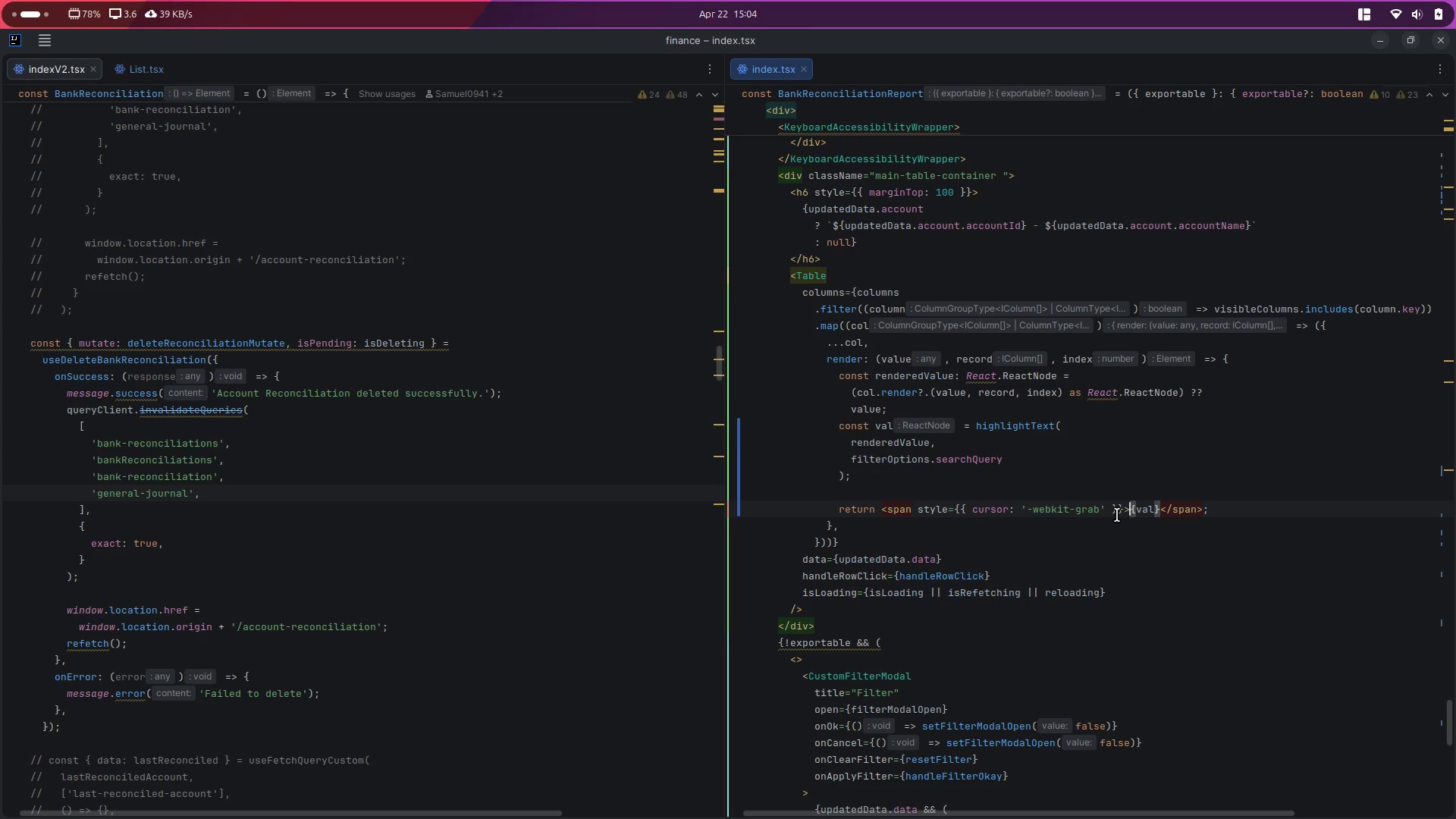 
key(ArrowLeft)
 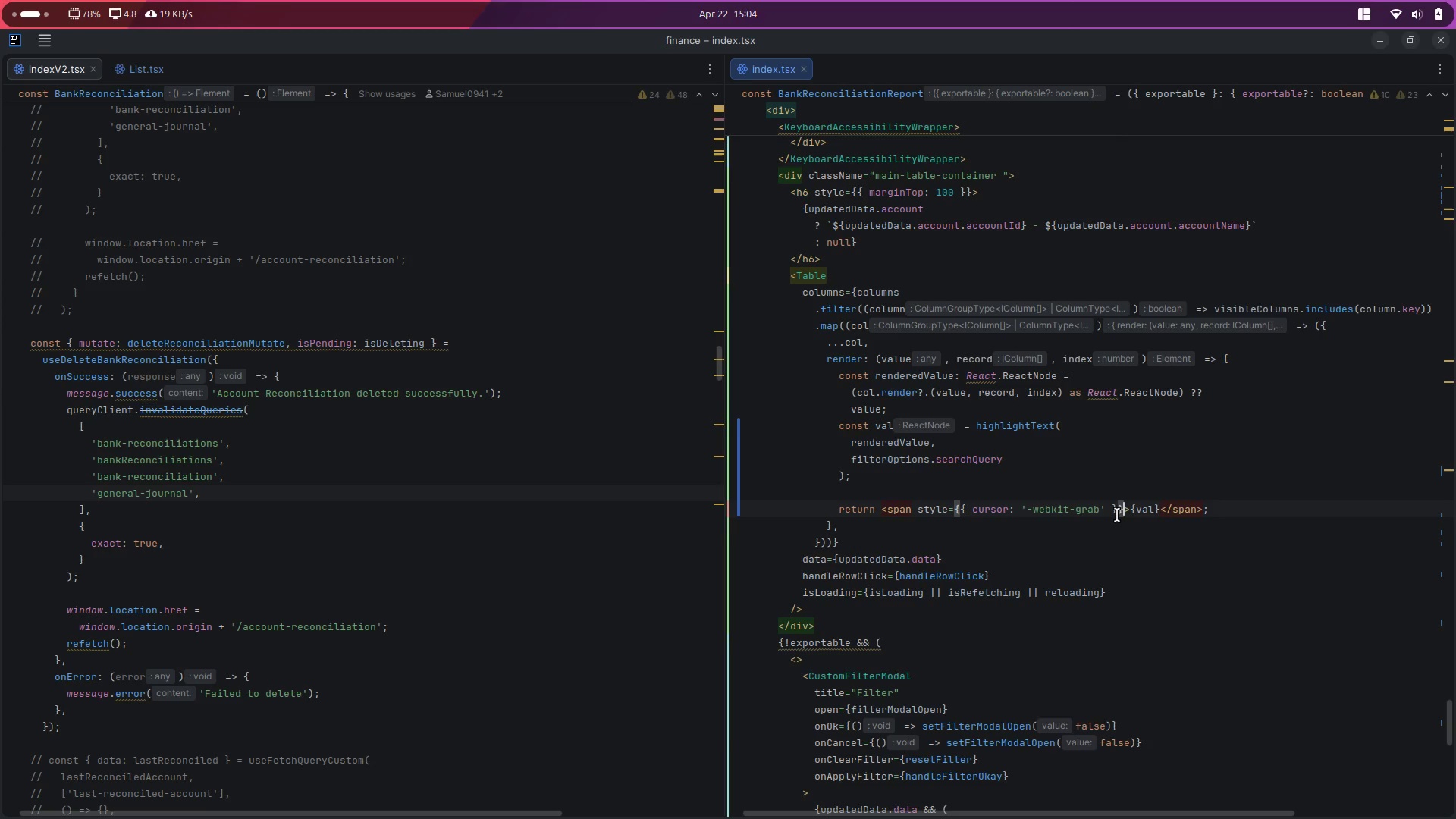 
key(Enter)
 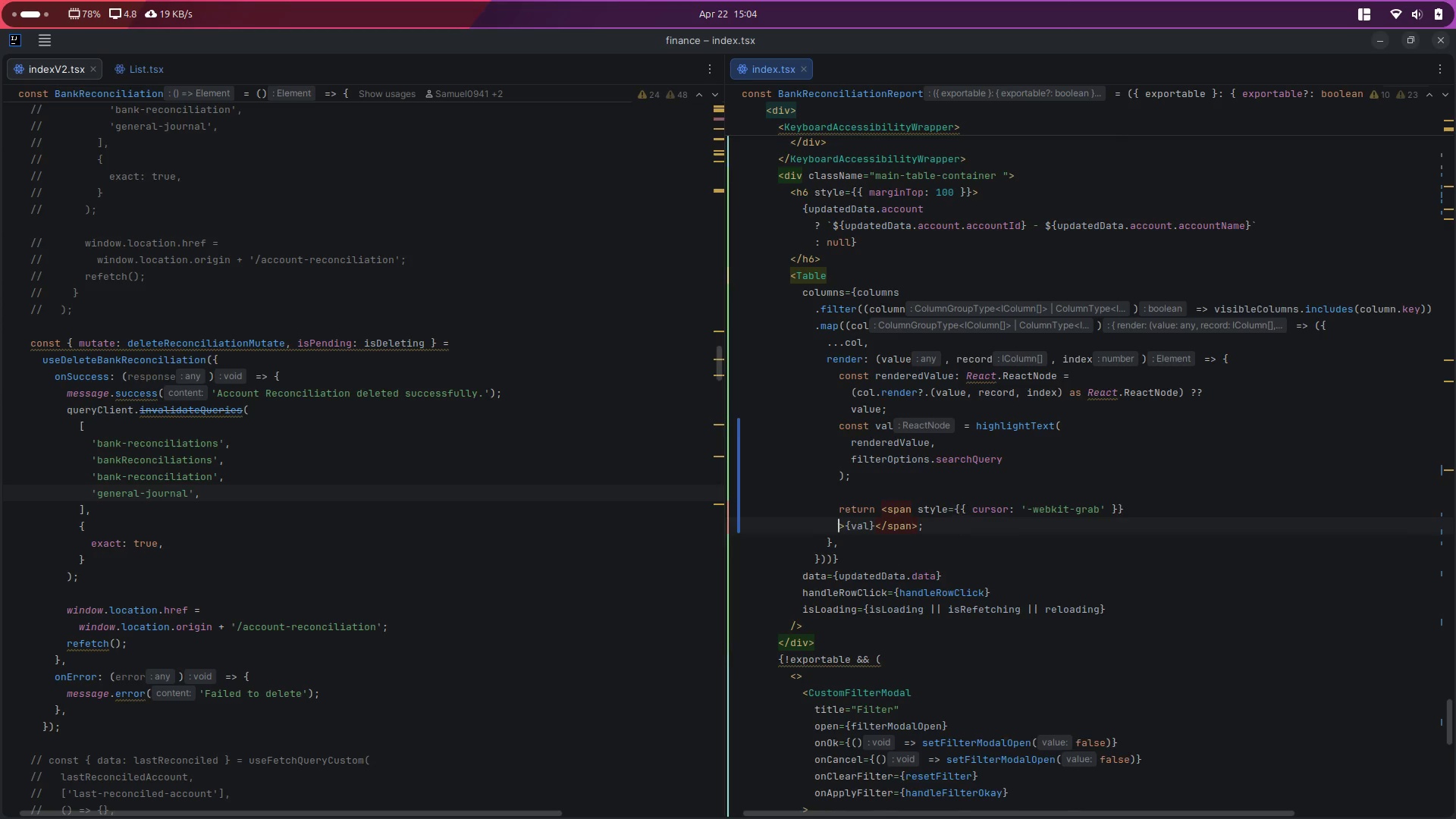 
key(Enter)
 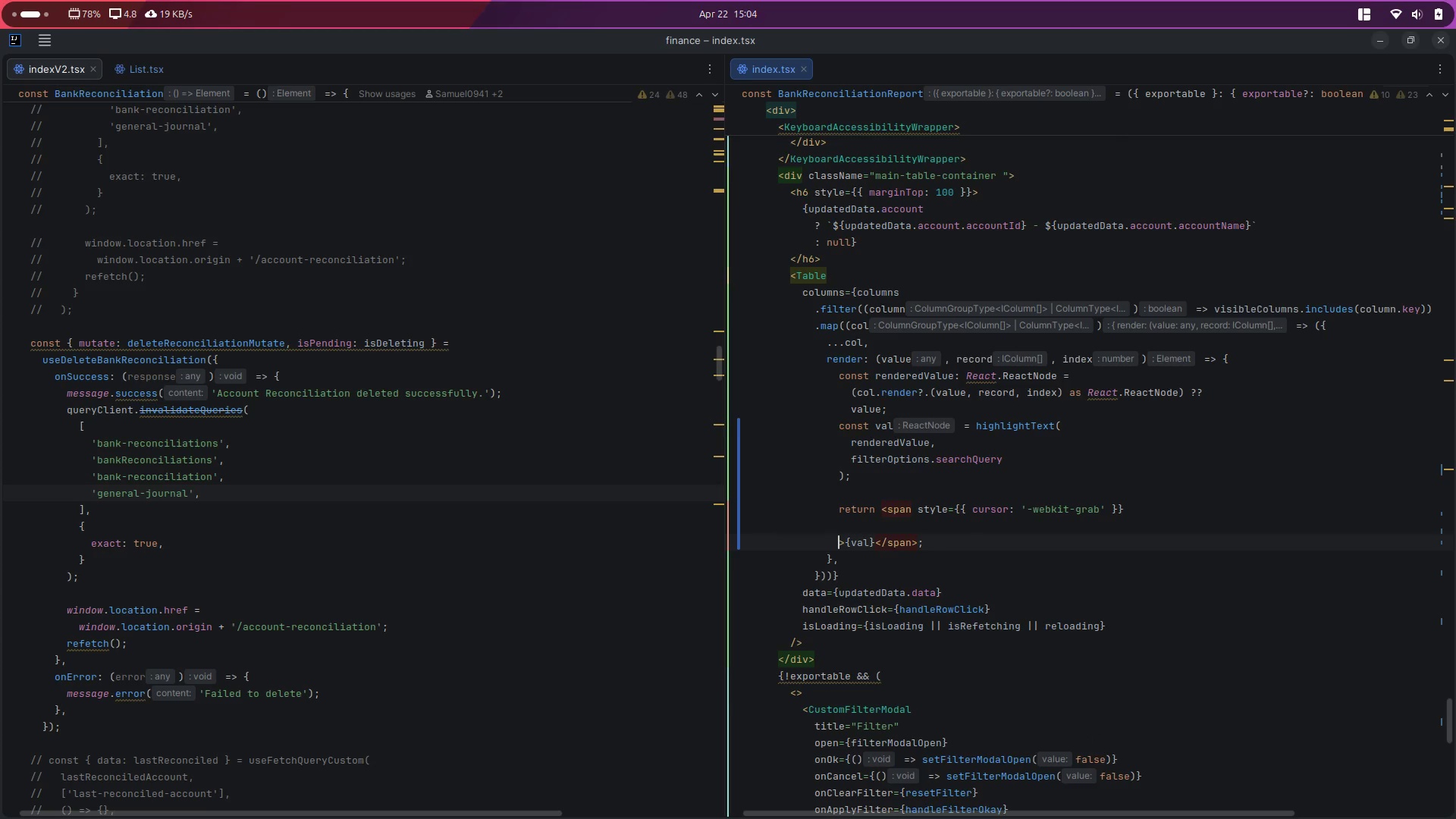 
key(ArrowUp)
 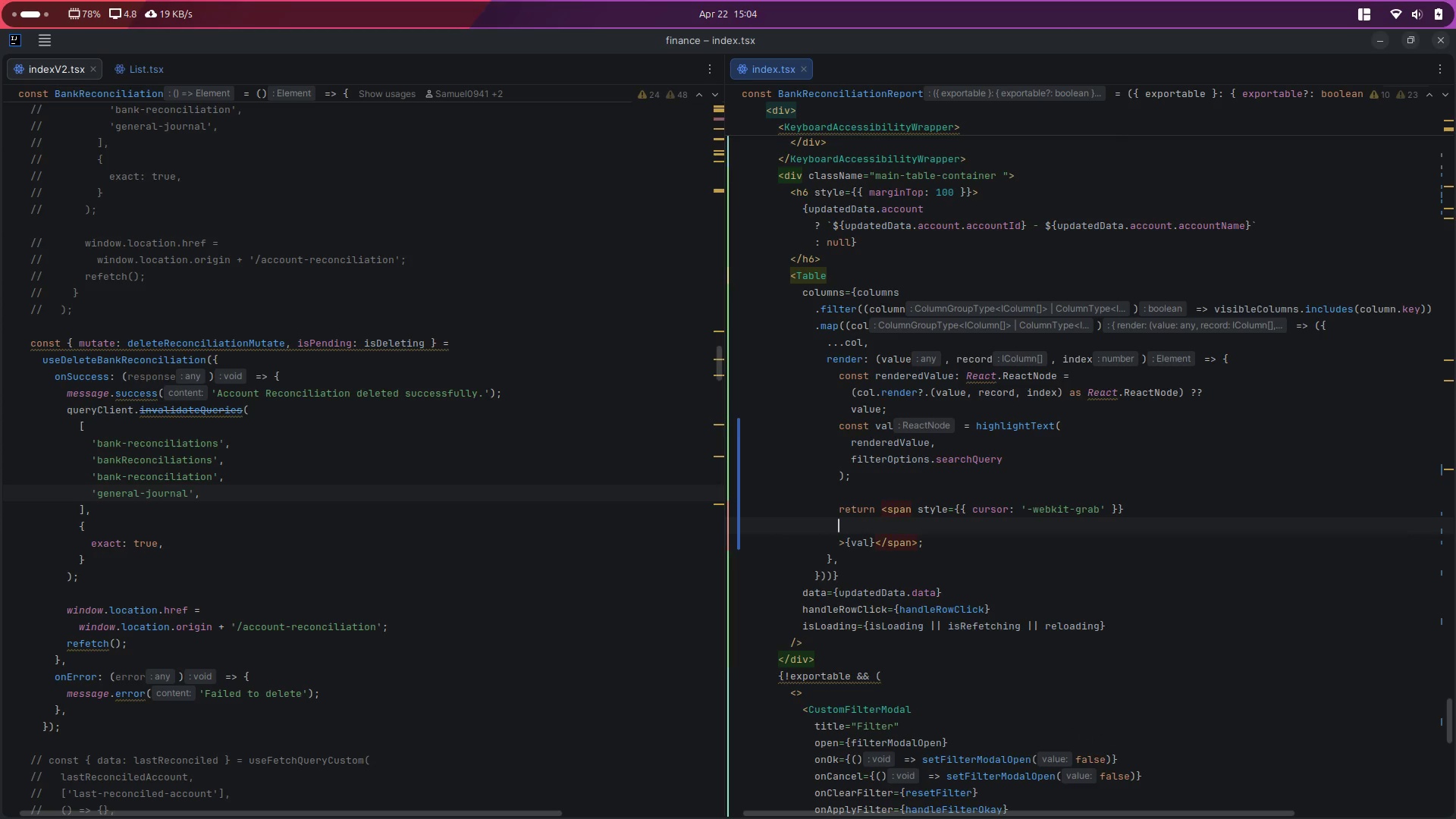 
type(oncl)
 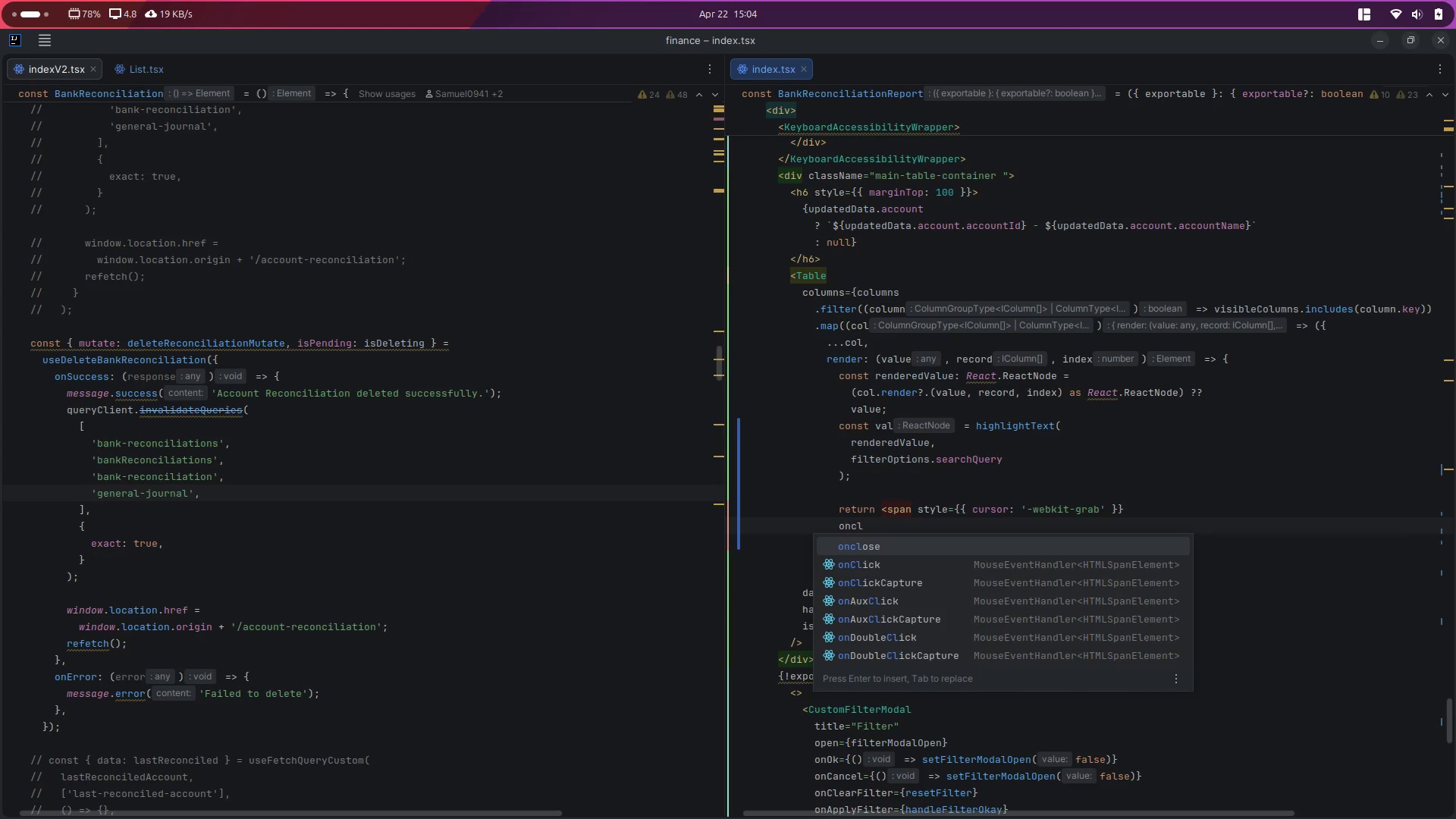 
key(ArrowDown)
 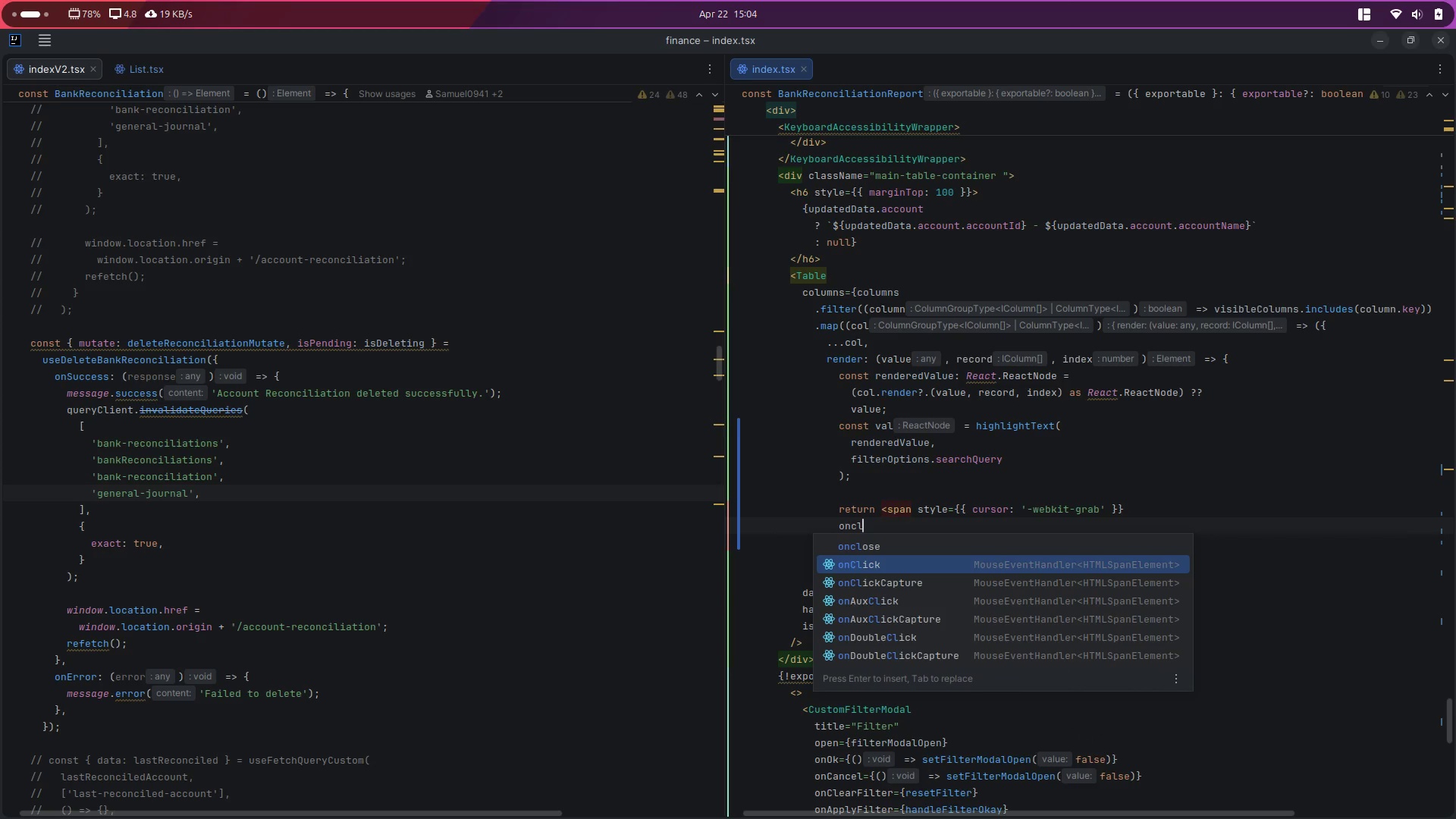 
key(Enter)
 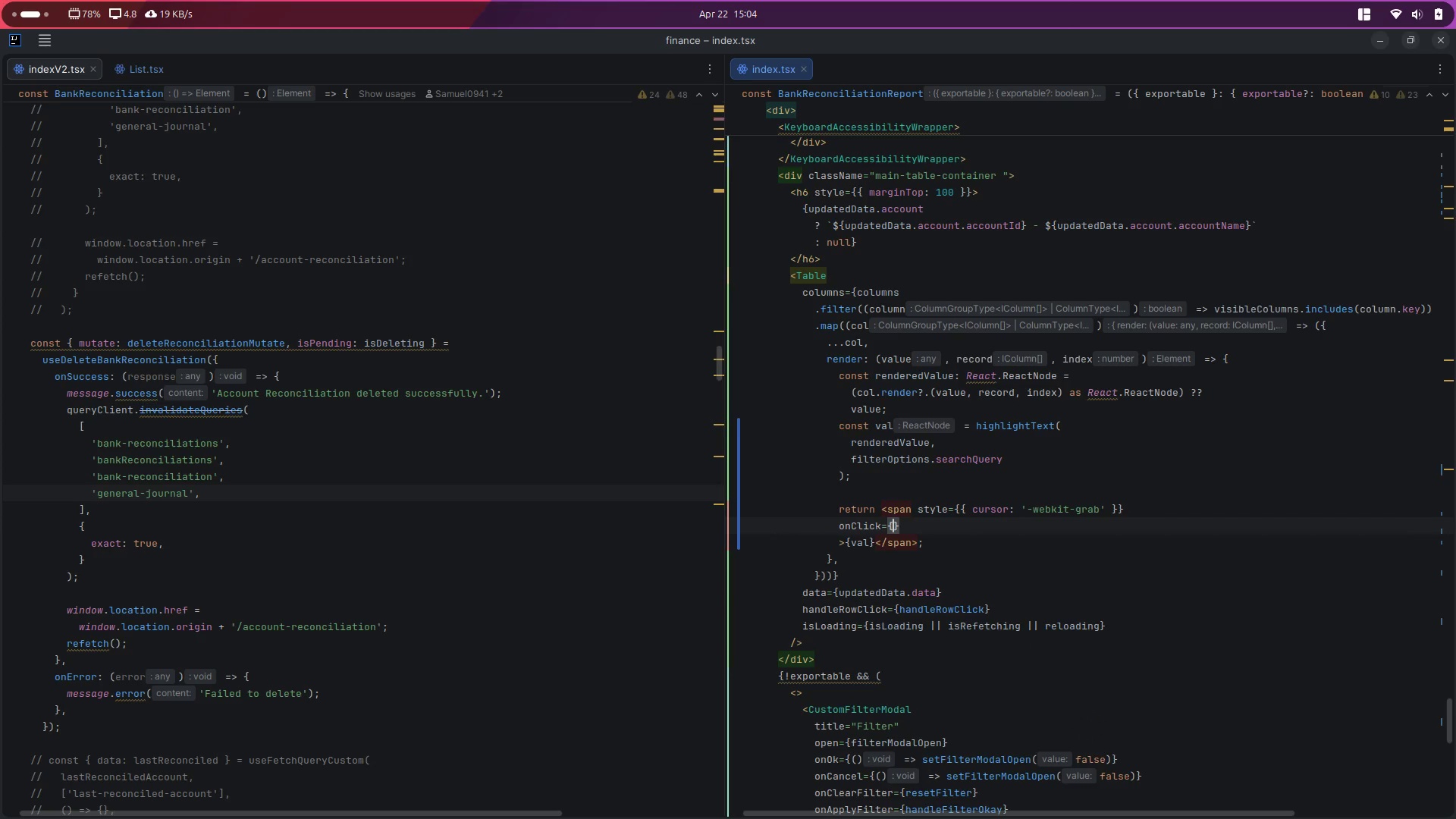 
type(() => )
 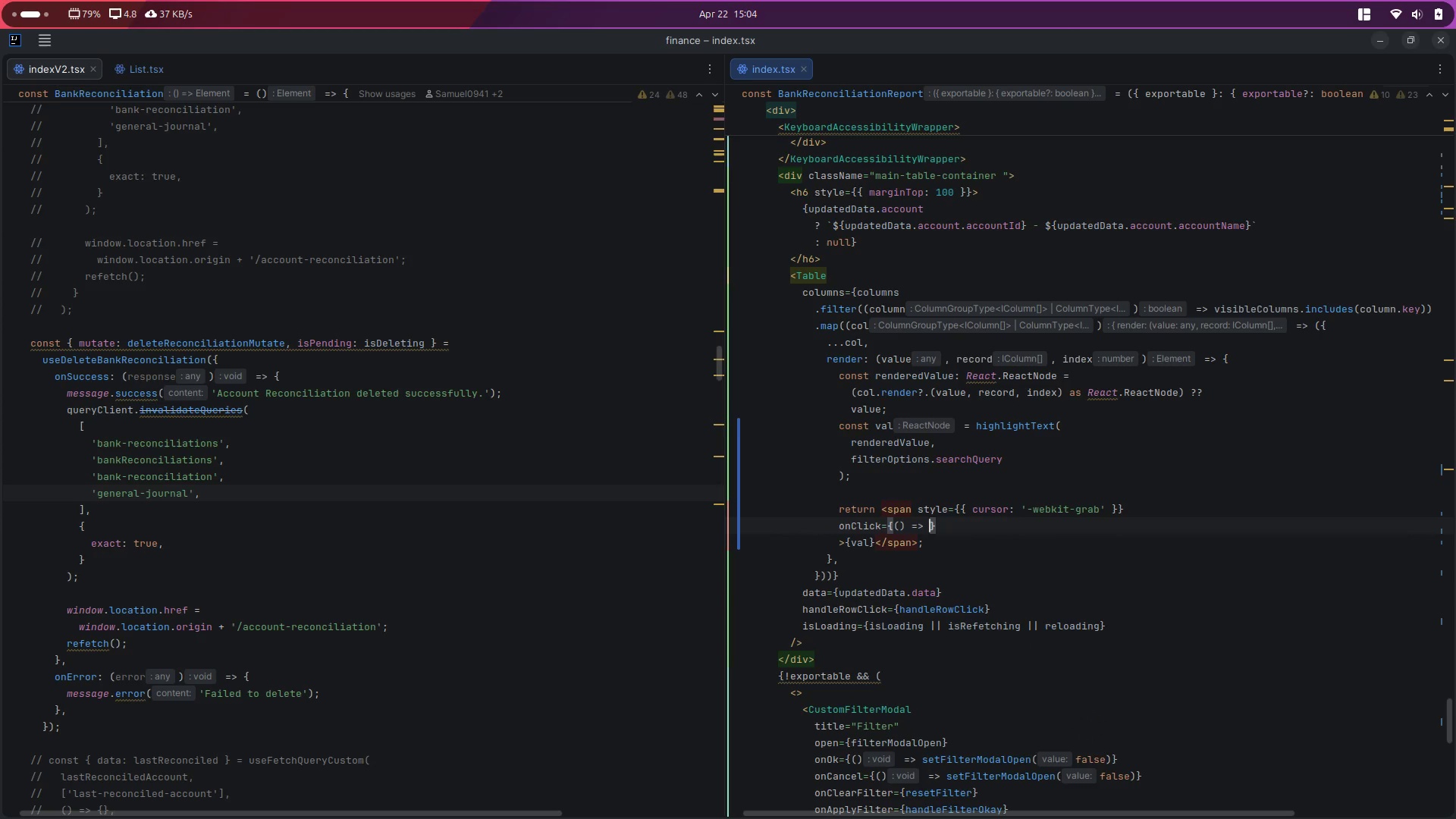 
key(Control+ControlLeft)
 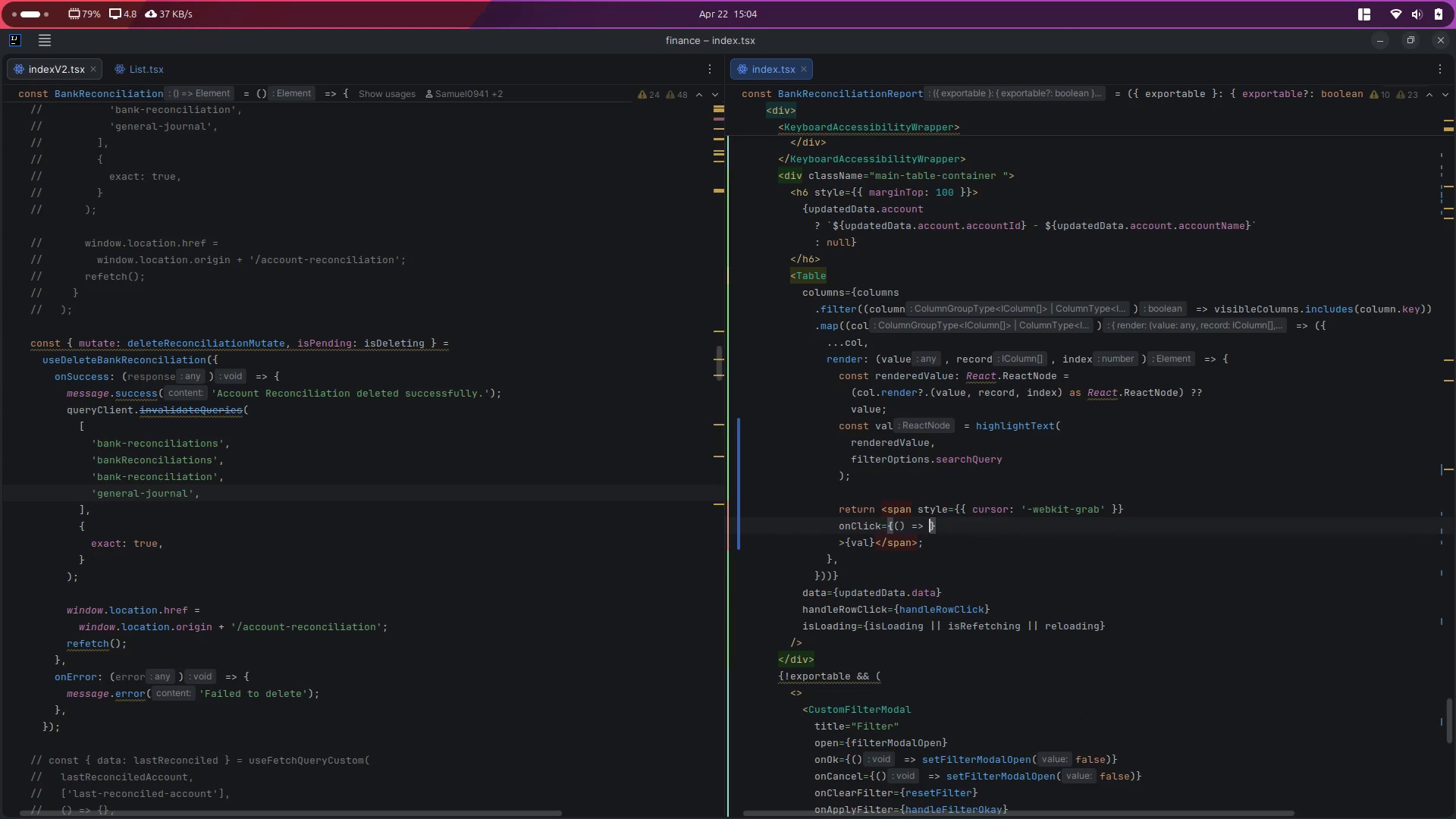 
key(Control+V)
 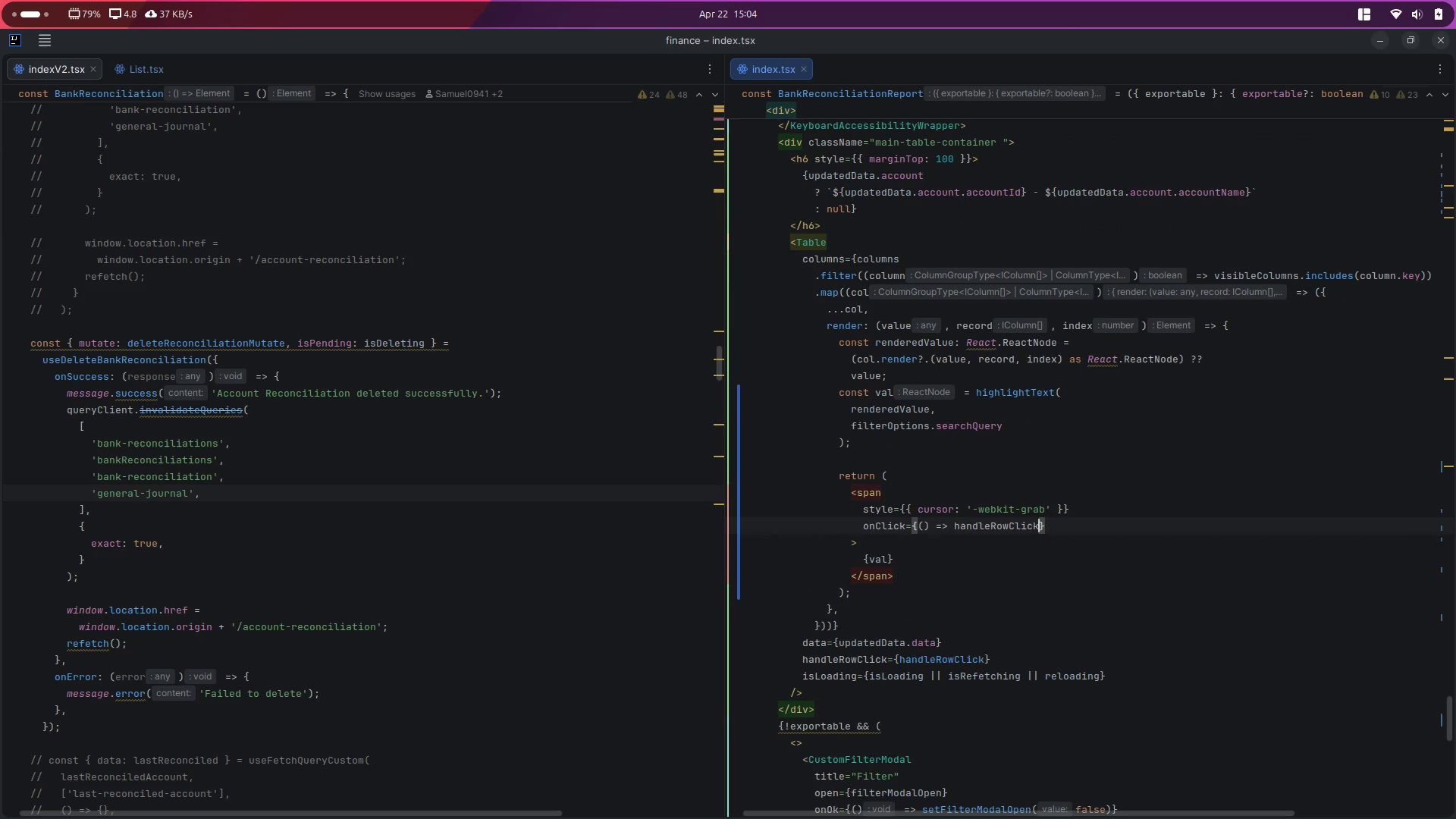 
type((record)
 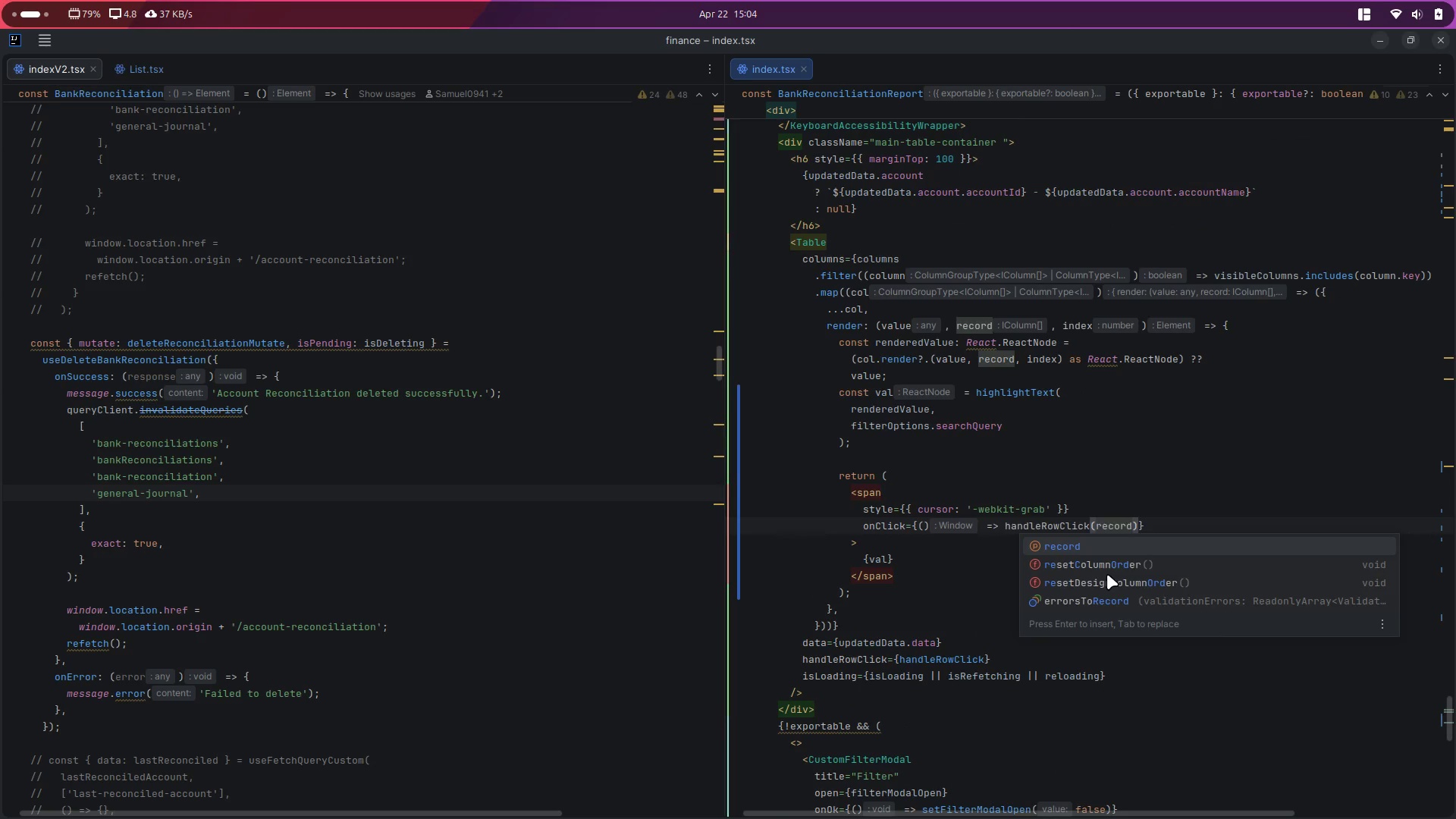 
key(Escape)
 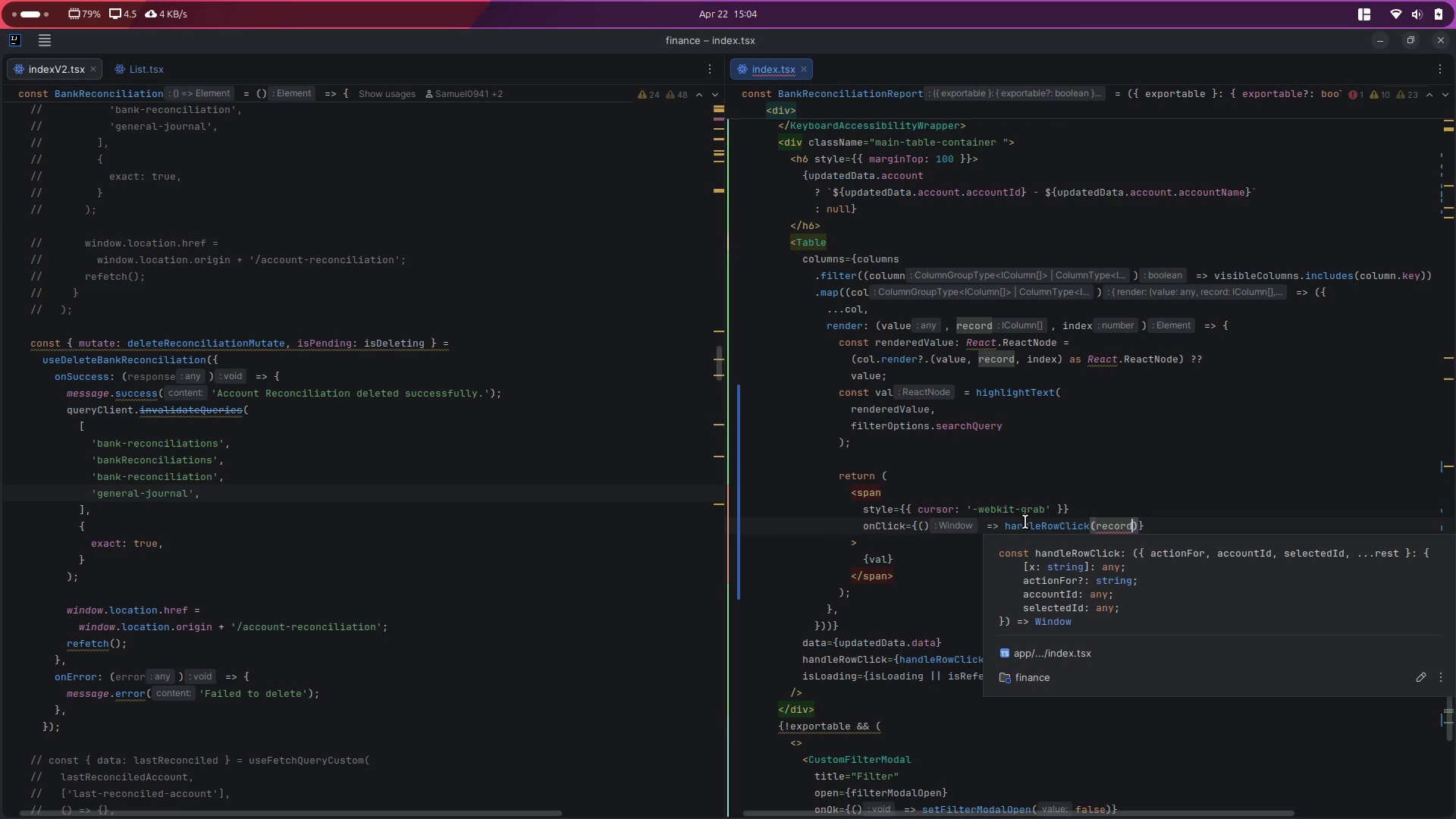 
key(Escape)
 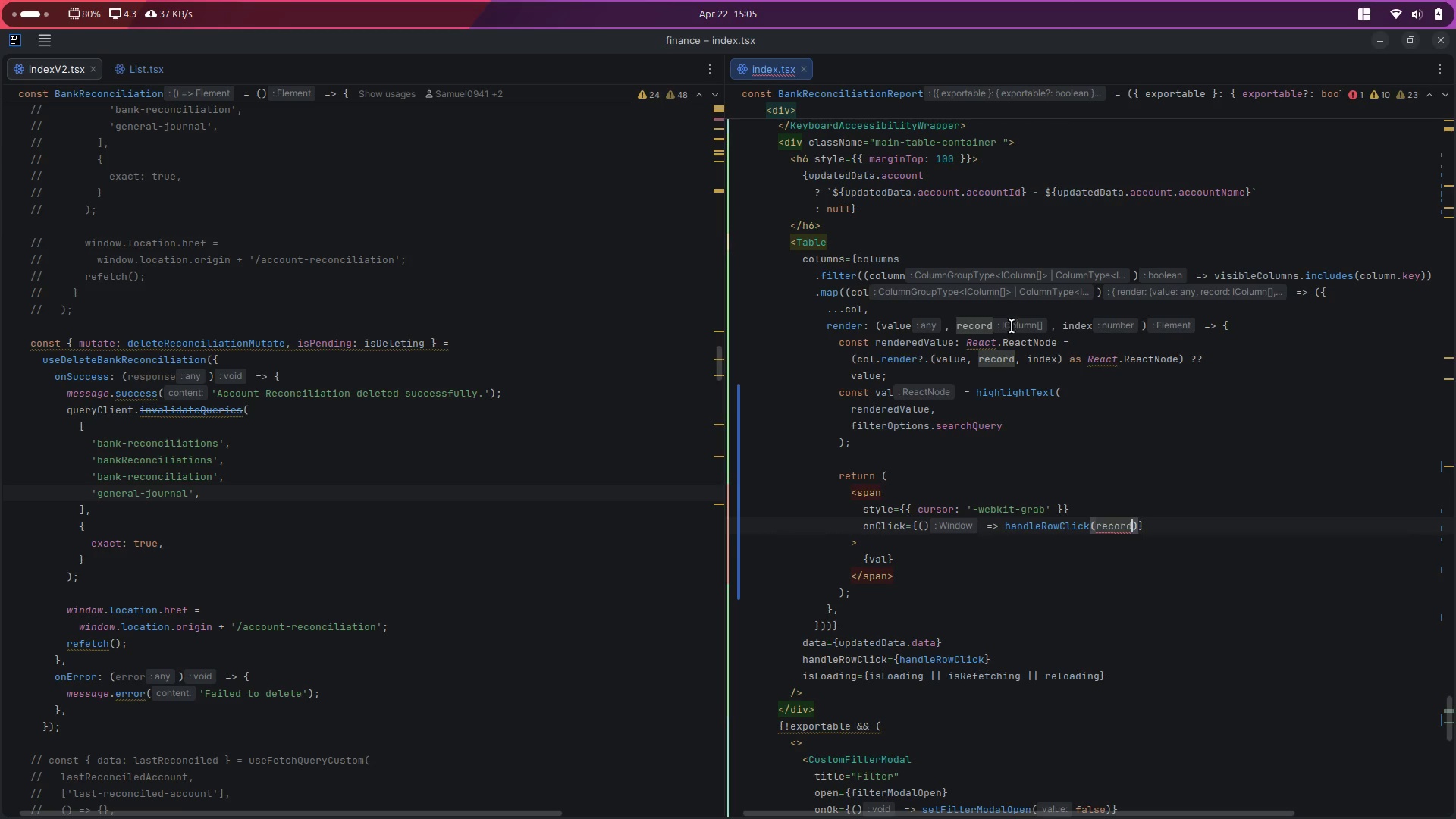 
wait(8.12)
 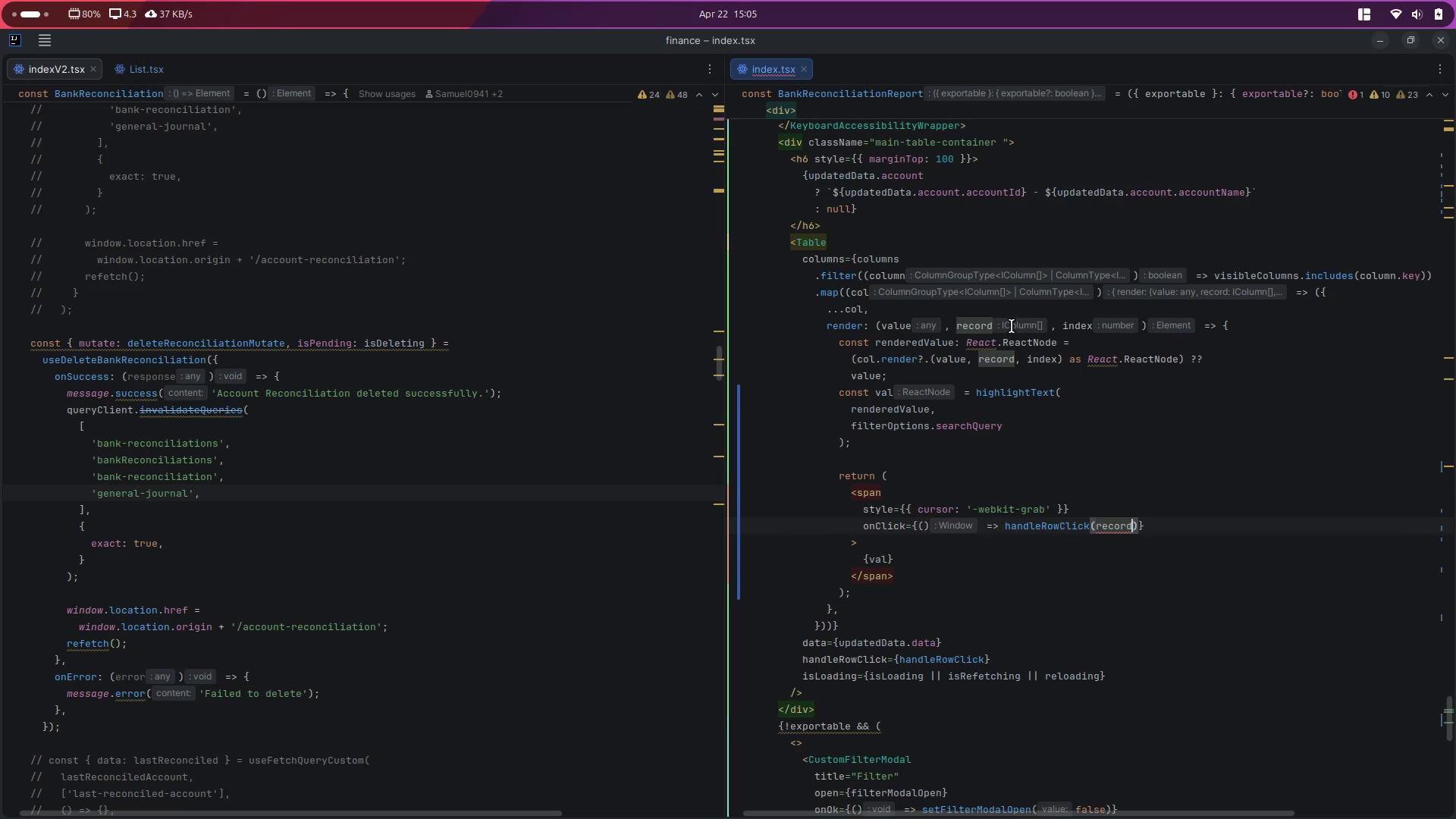 
double_click([948, 664])
 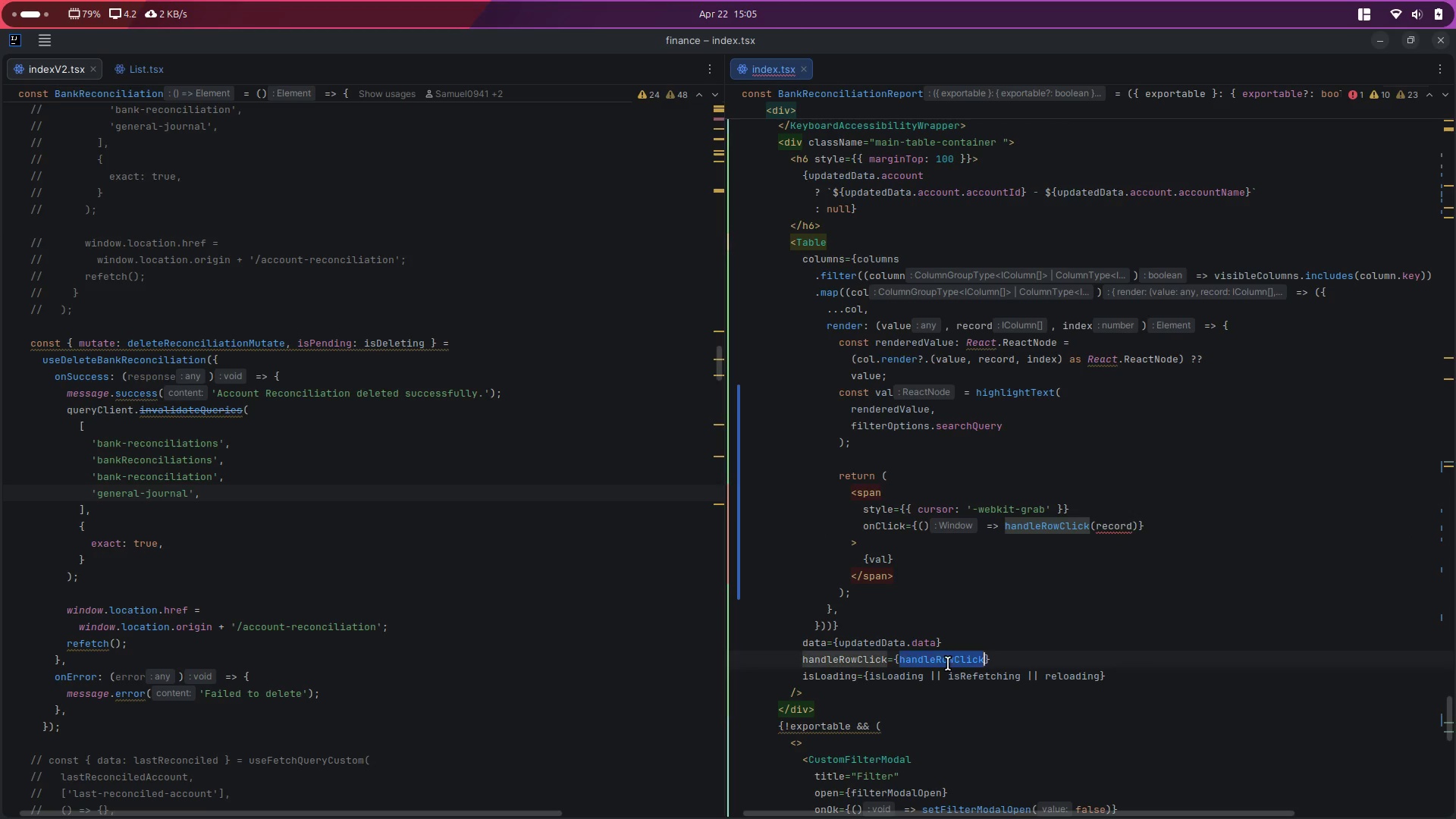 
key(Control+D)
 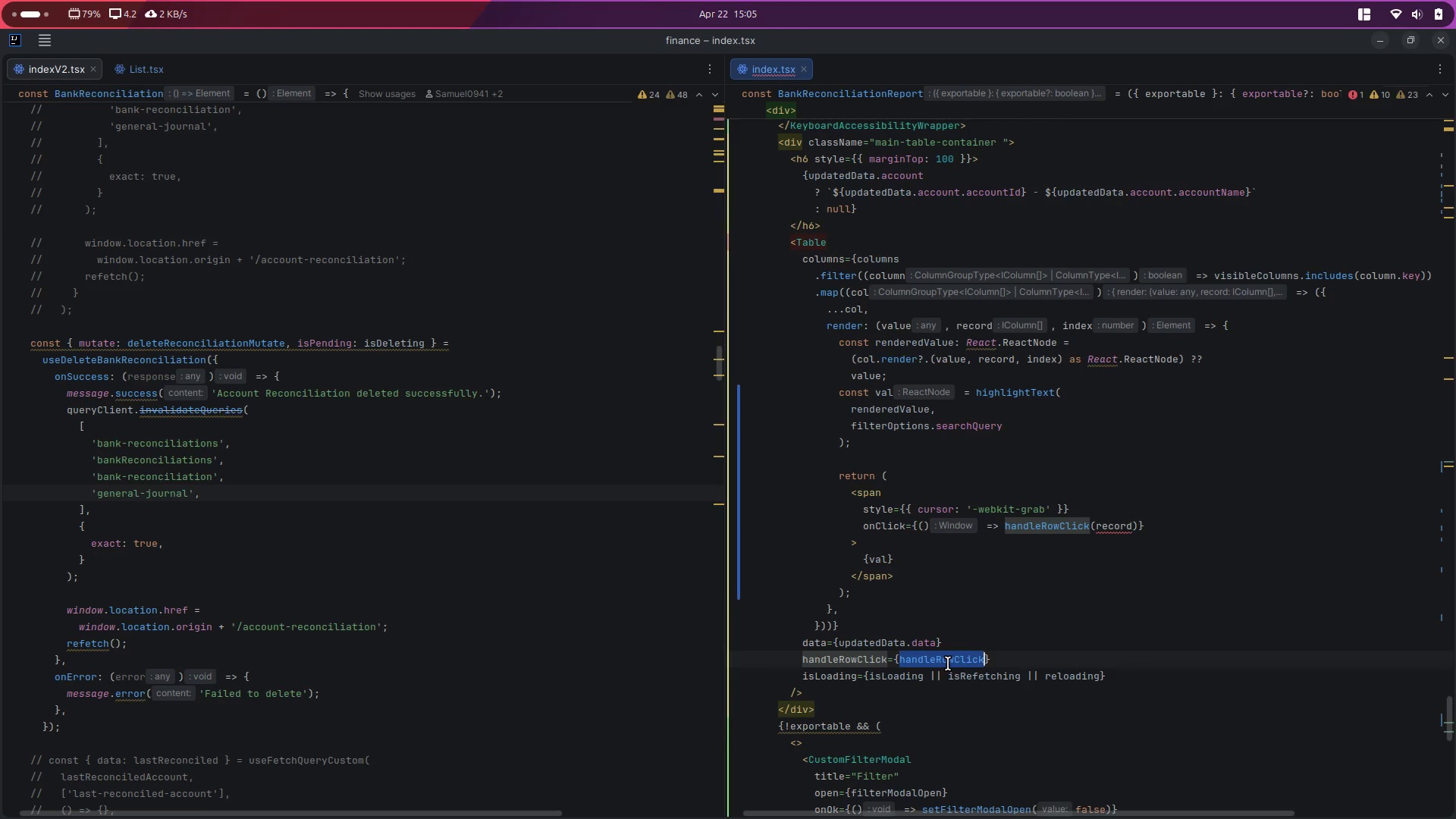 
key(Control+D)
 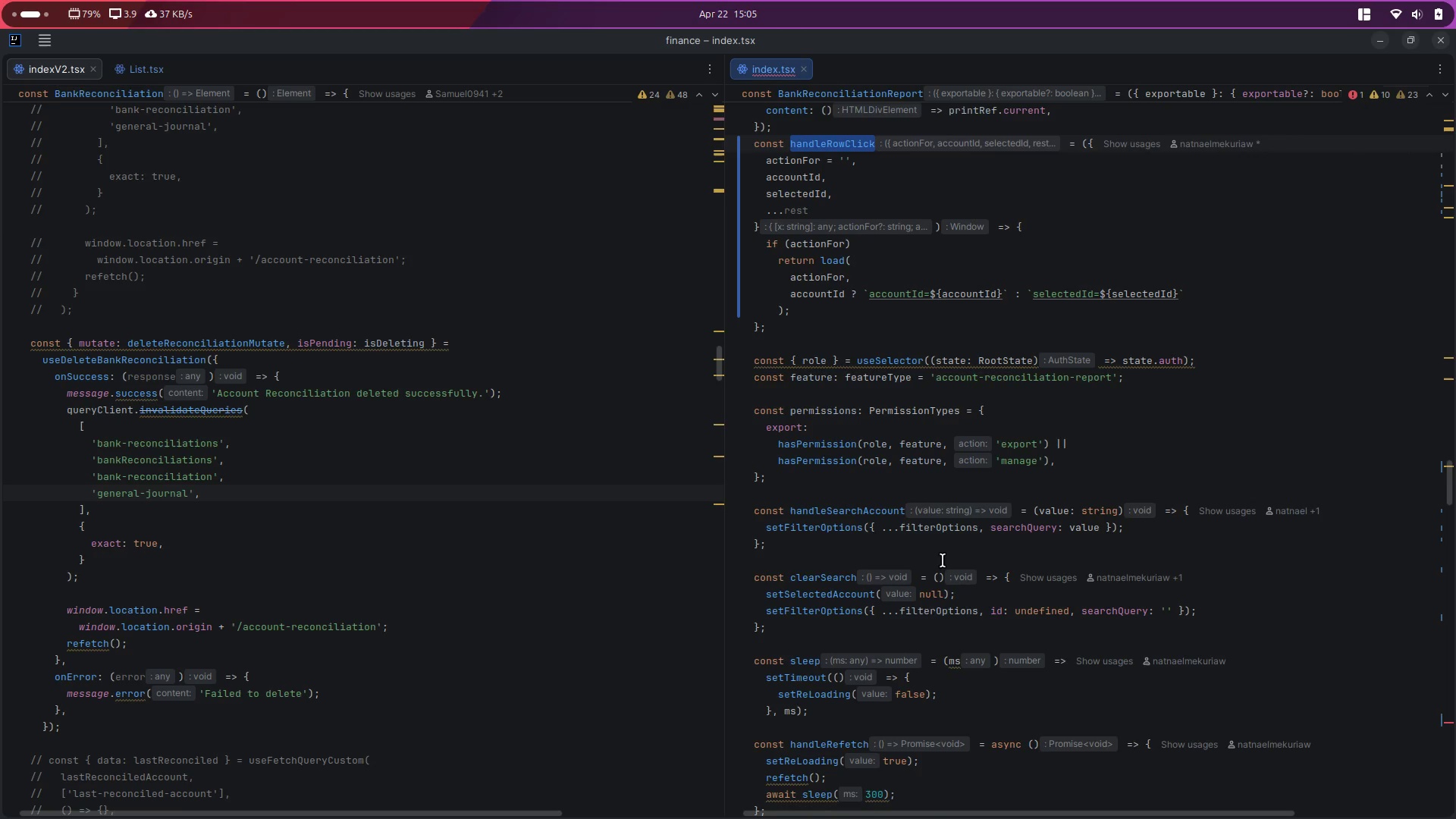 
scroll: coordinate [916, 410], scroll_direction: up, amount: 4.0
 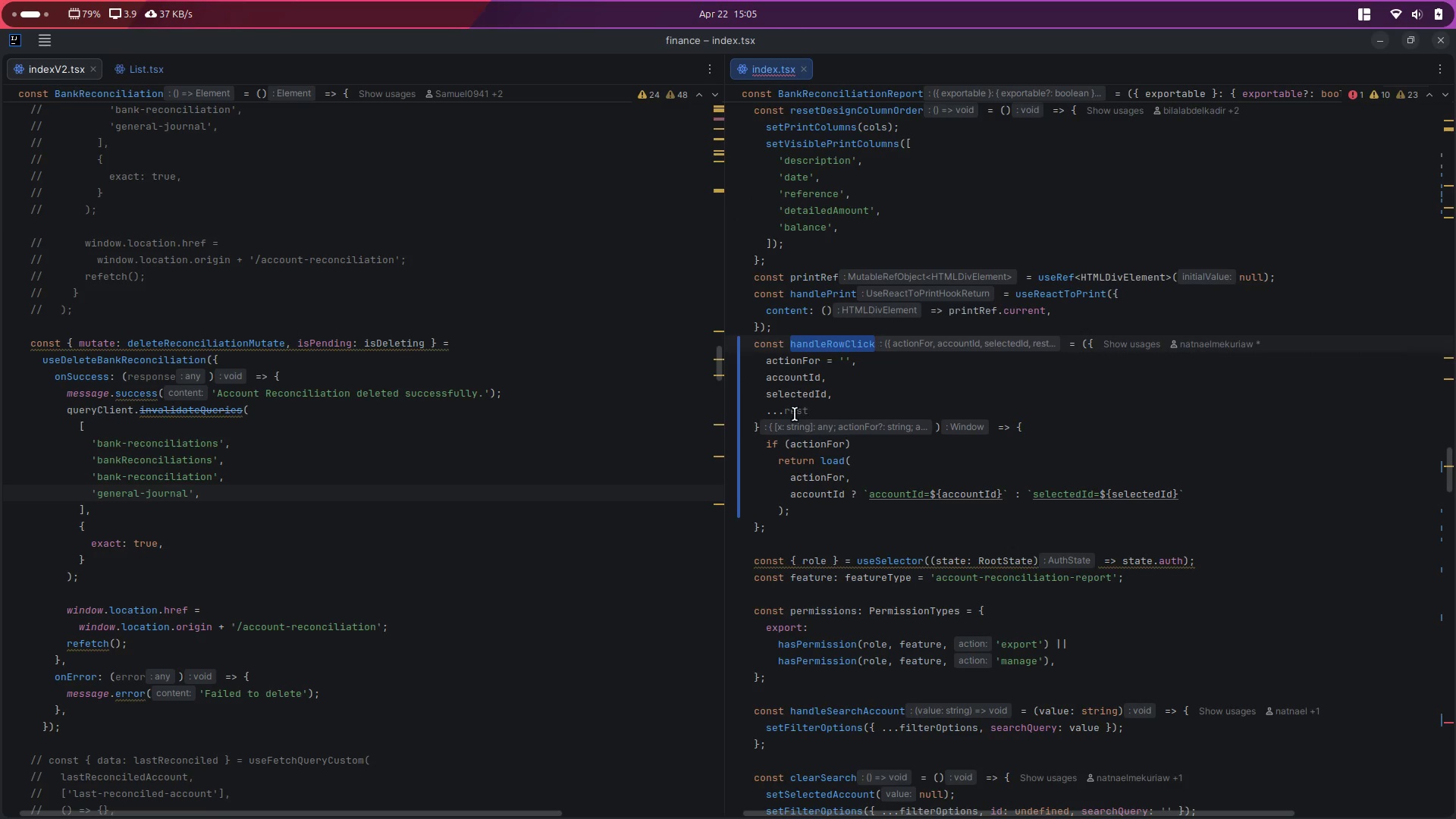 
double_click([795, 414])
 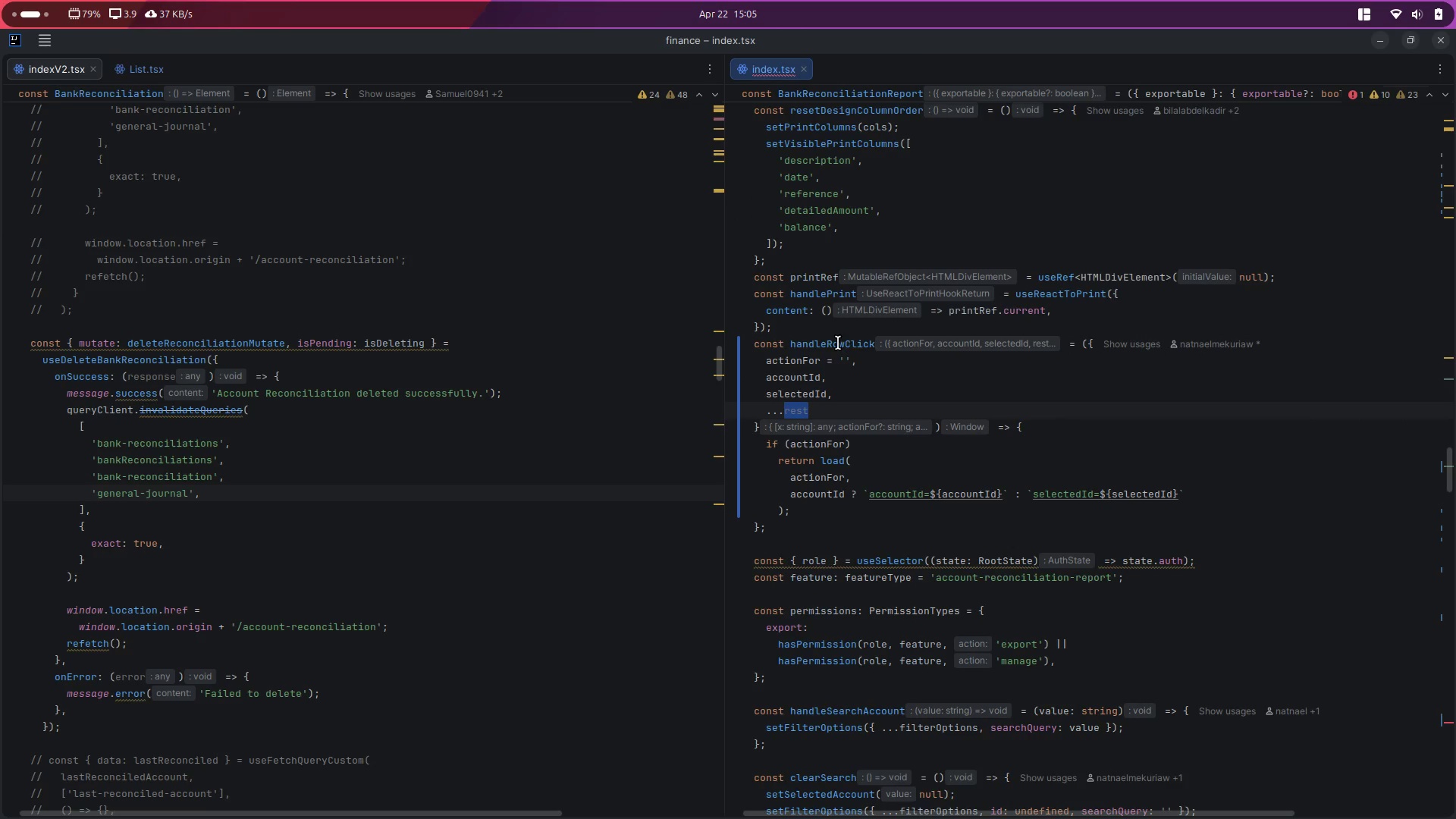 
double_click([838, 343])
 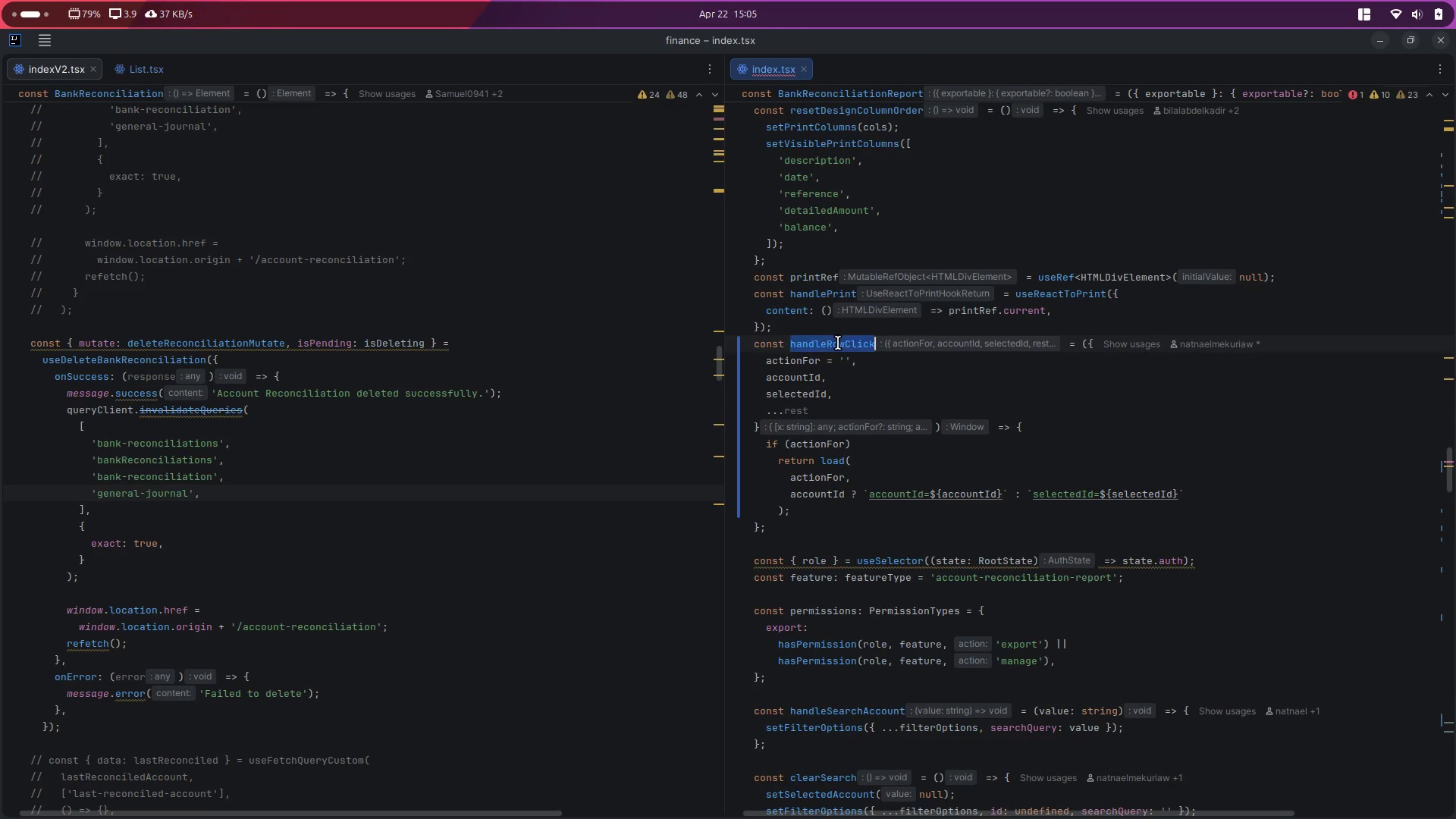 
key(Control+D)
 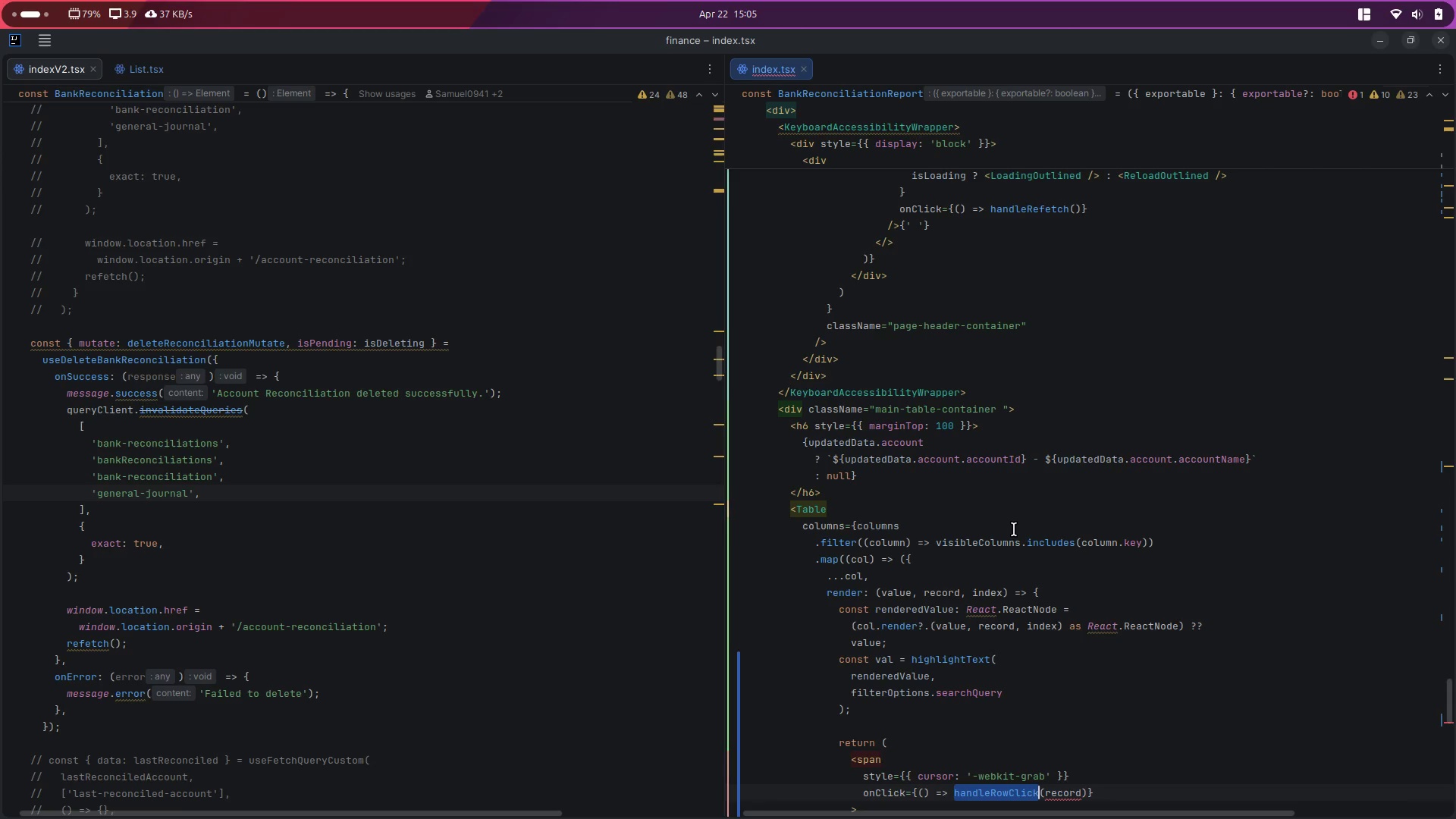 
scroll: coordinate [1014, 529], scroll_direction: down, amount: 5.0
 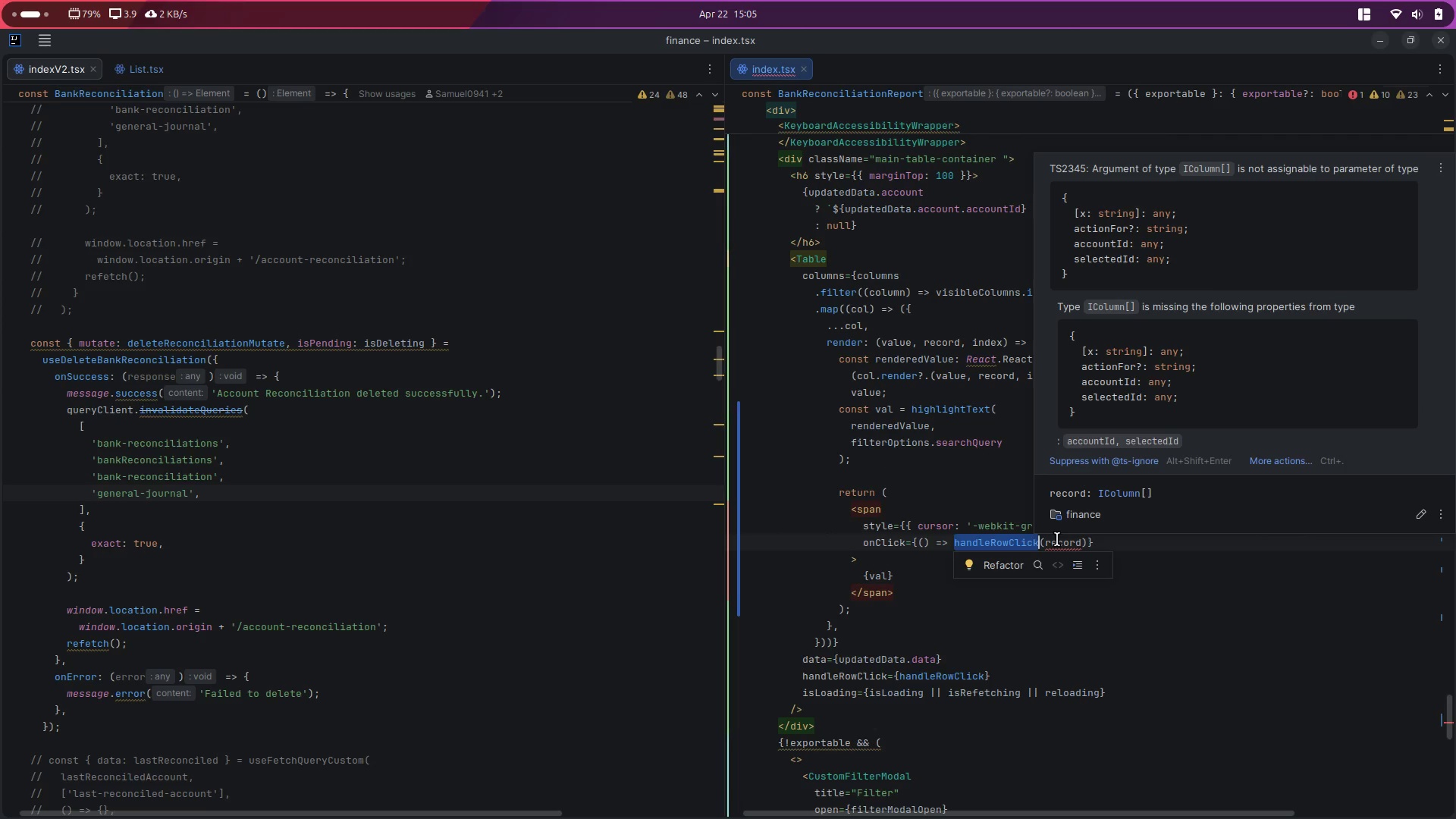 
double_click([1057, 539])
 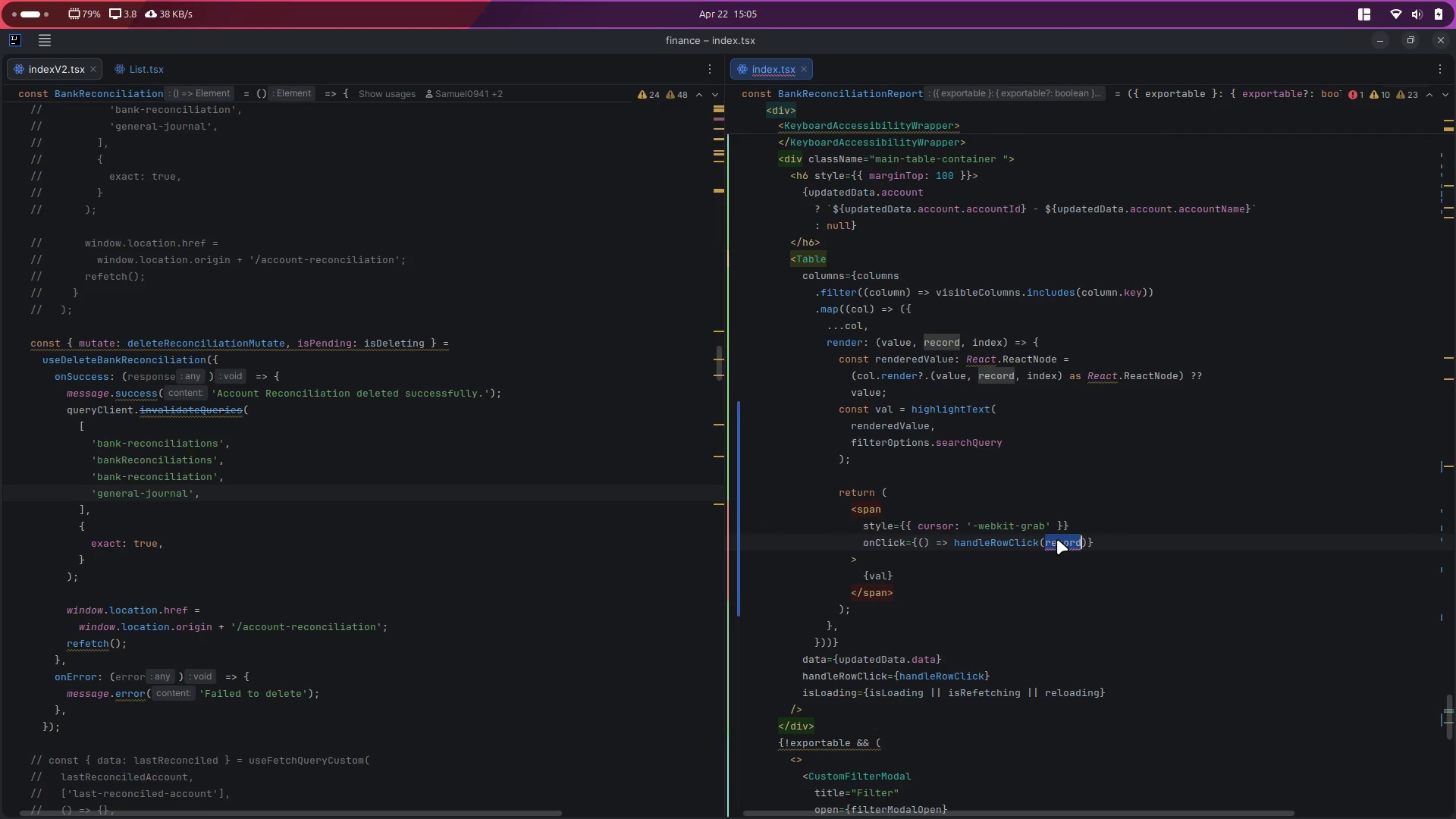 
key(ArrowRight)
 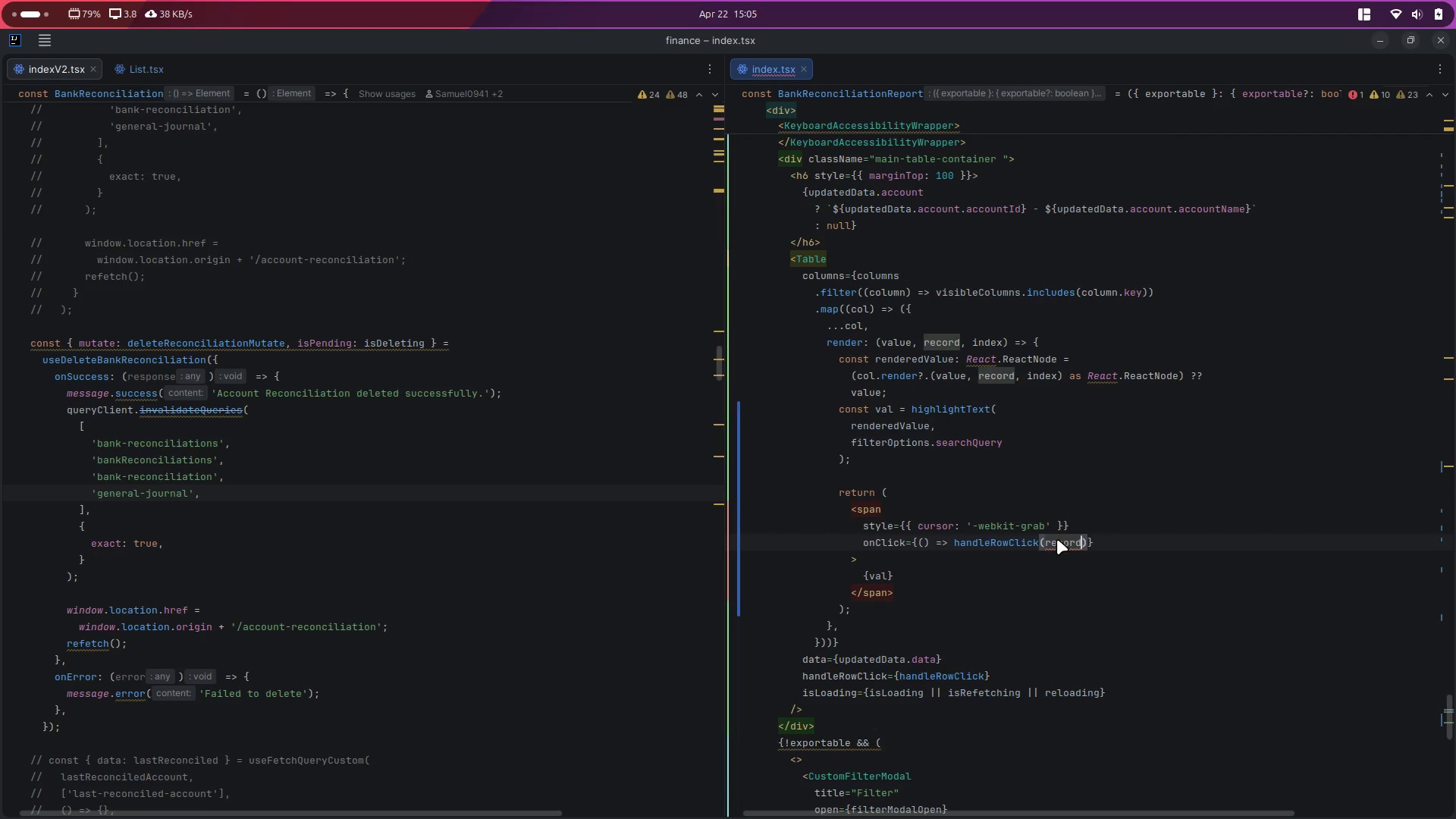 
type( a )
key(Backspace)
type(s any)
key(Escape)
 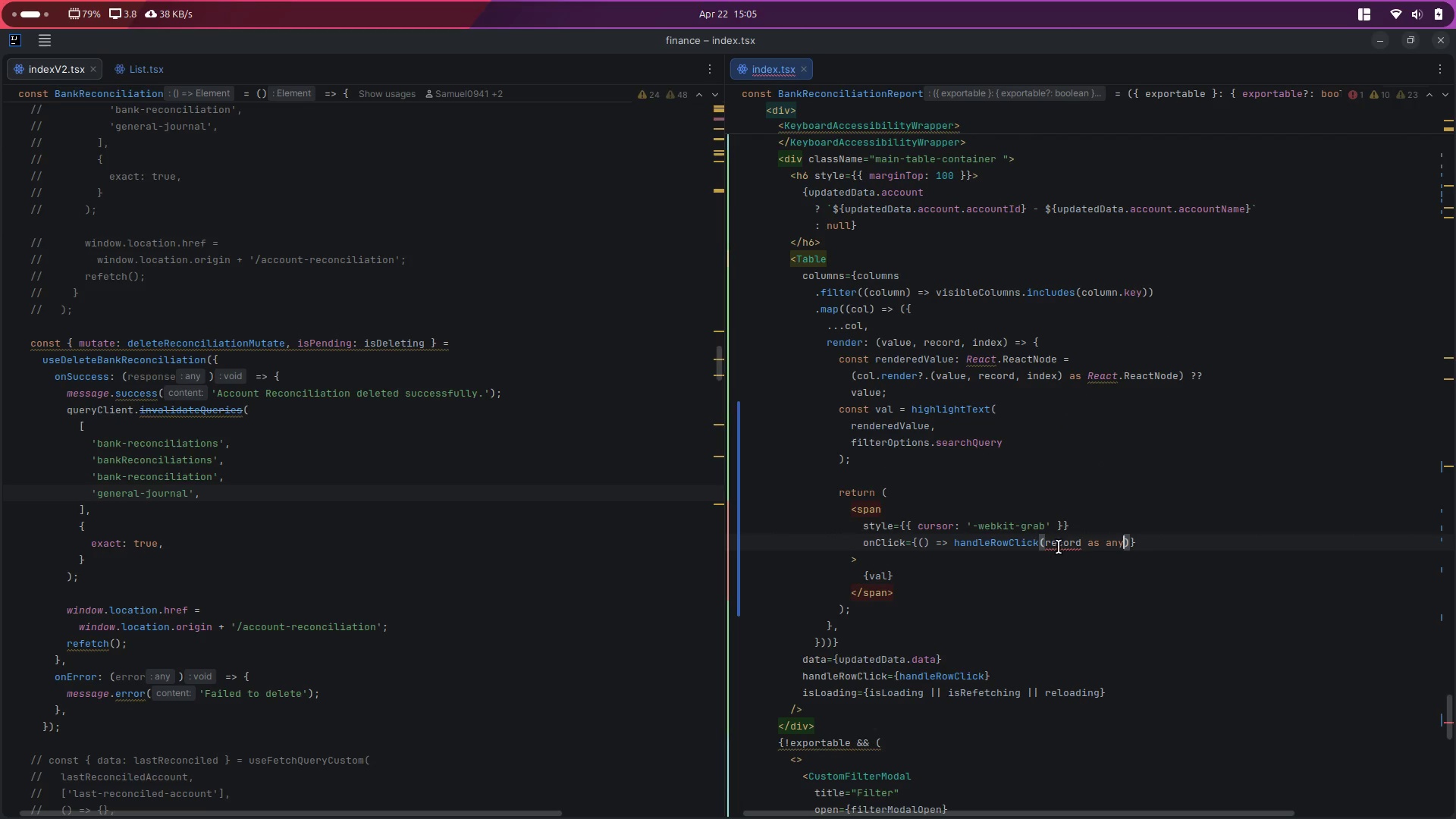 
double_click([1065, 540])
 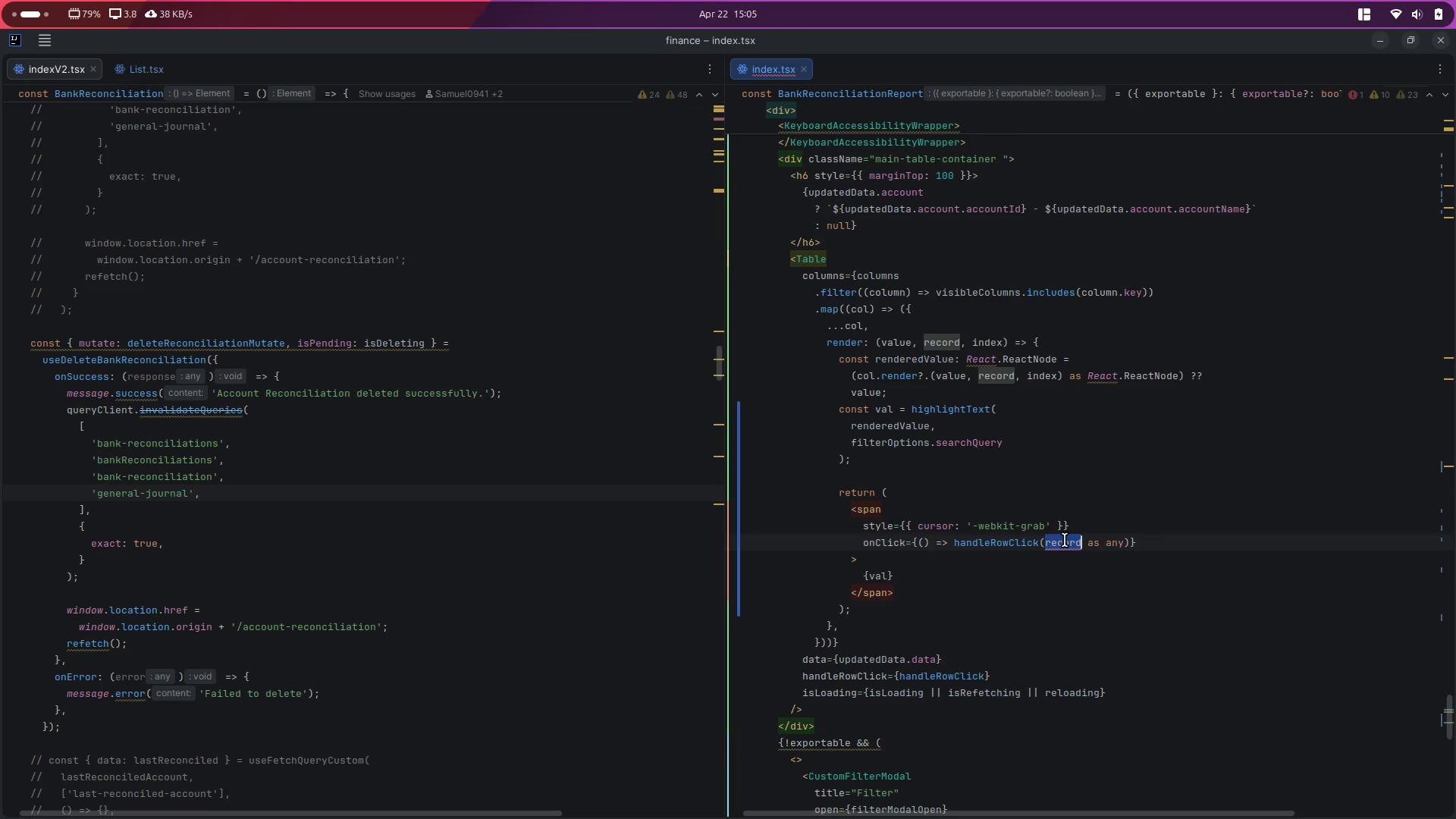 
key(Control+ControlLeft)
 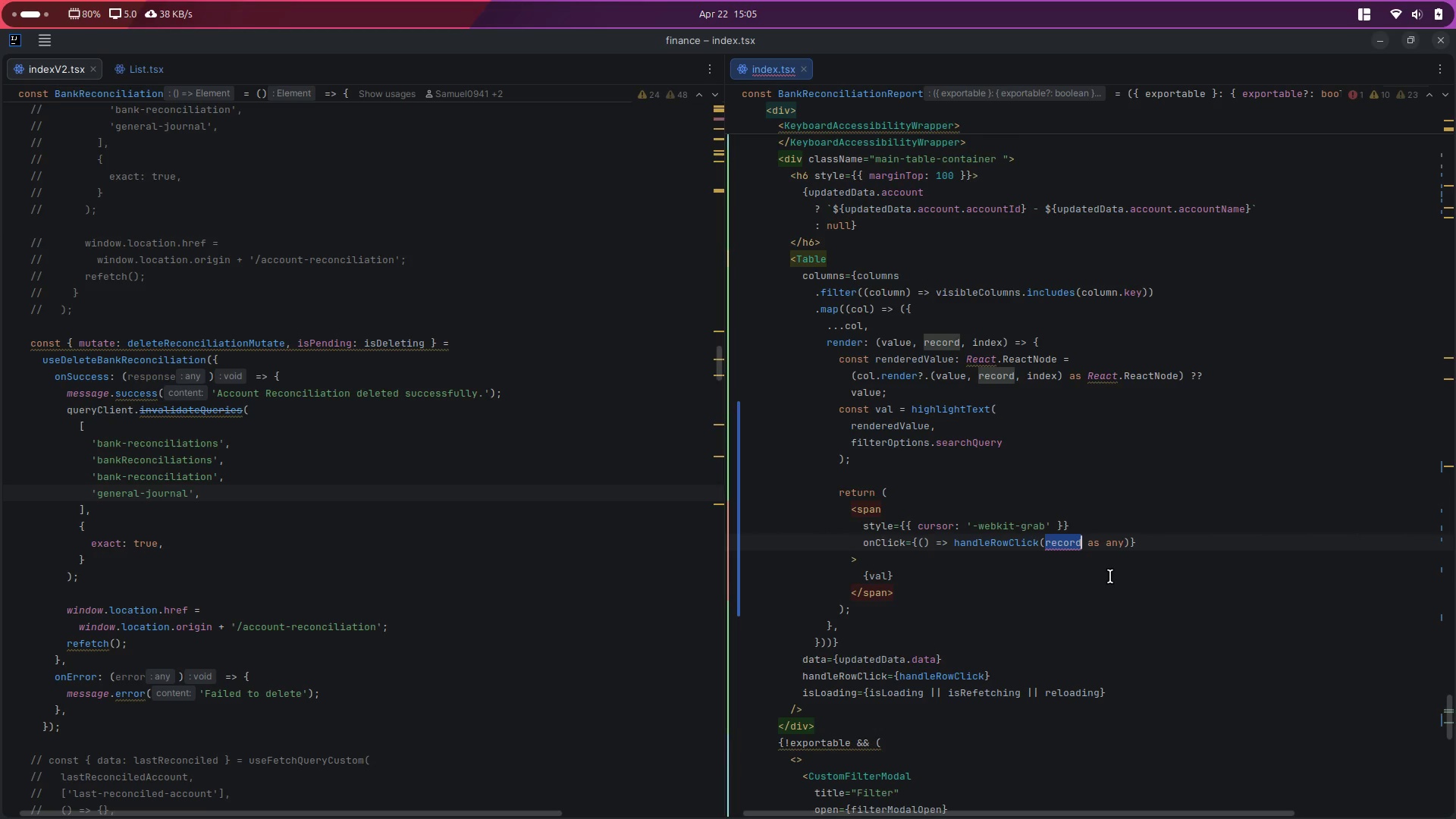 
key(Control+S)
 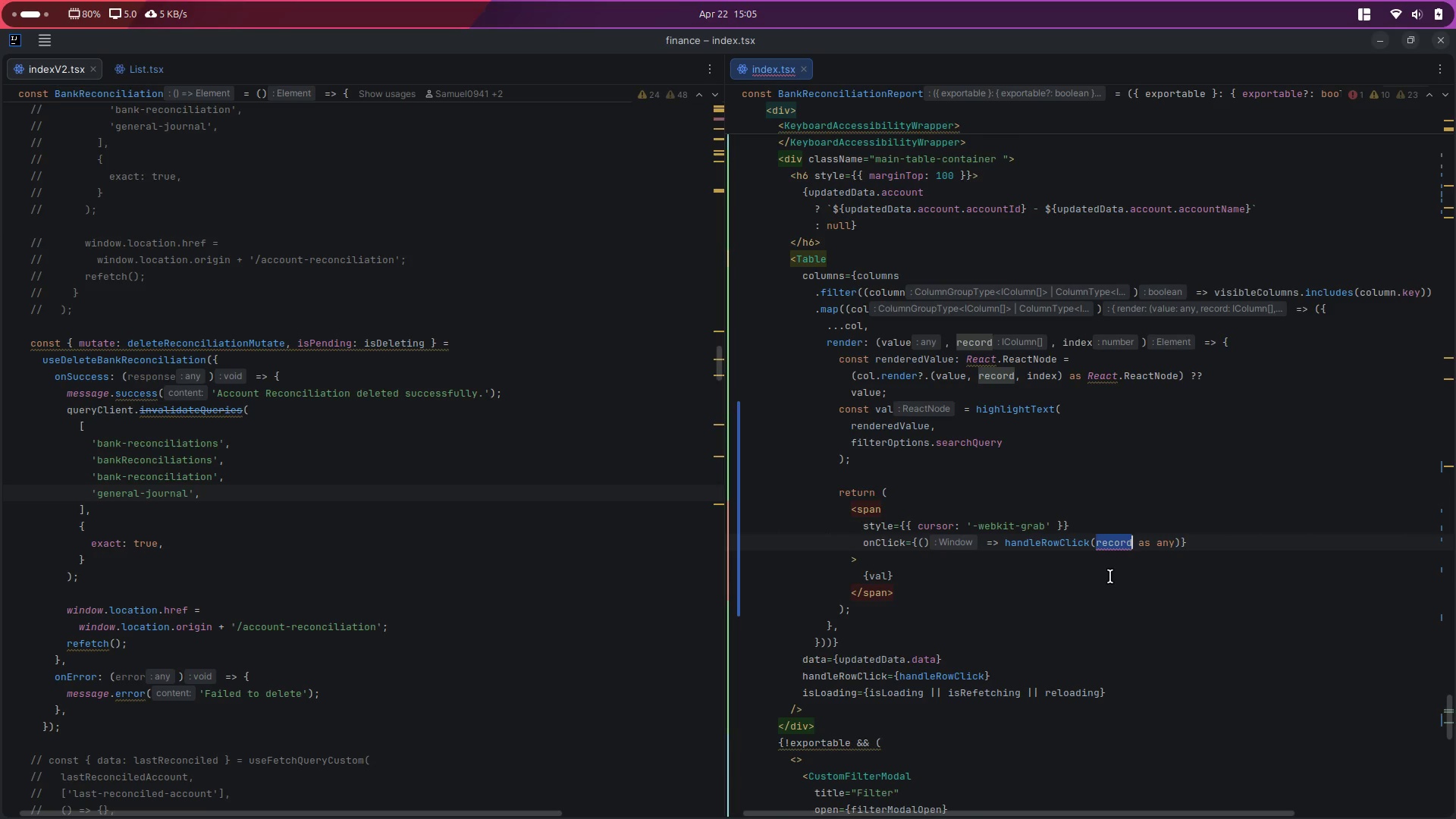 
hold_key(key=ShiftRight, duration=0.73)
 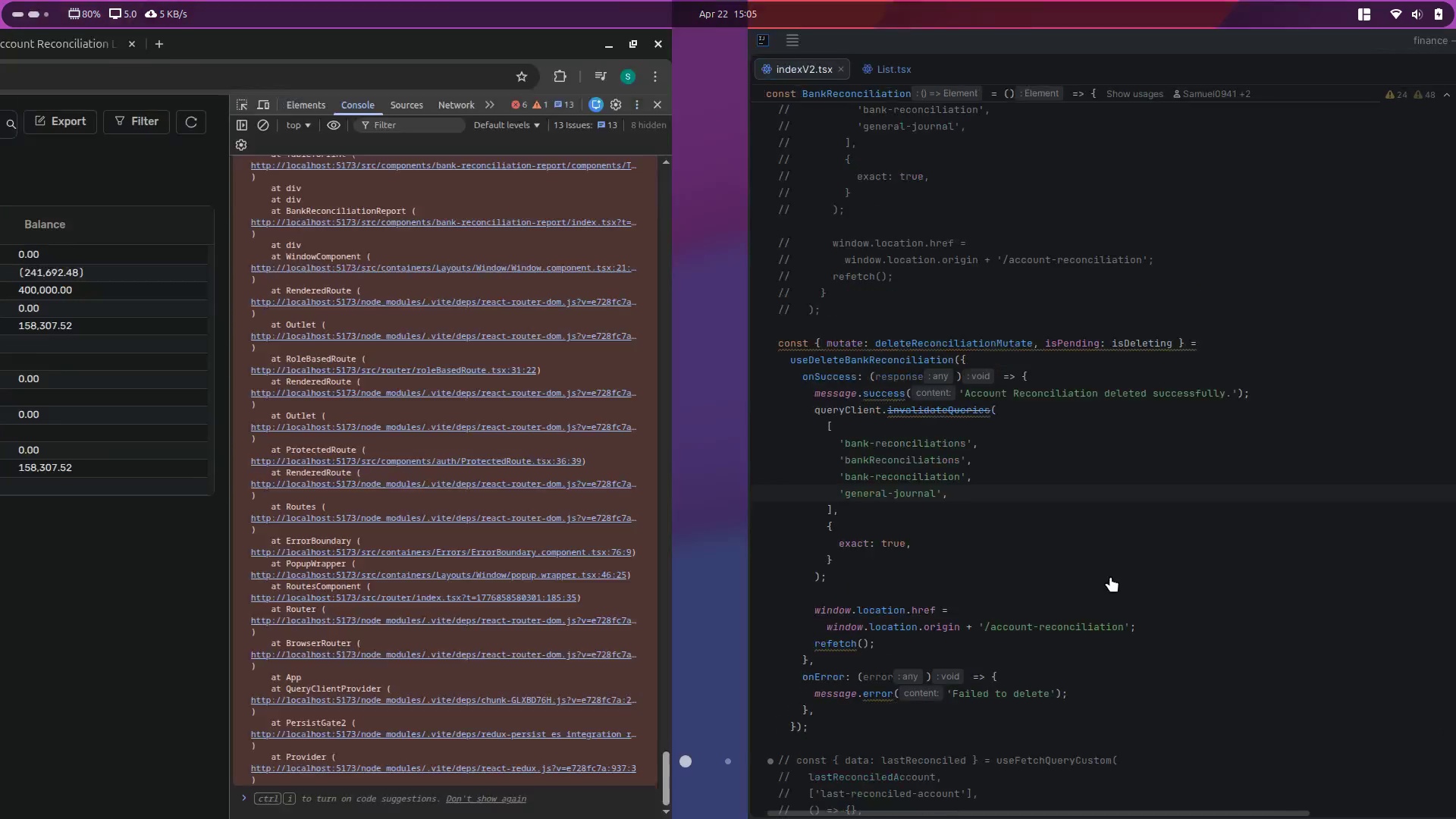 
hold_key(key=ArrowRight, duration=0.53)
 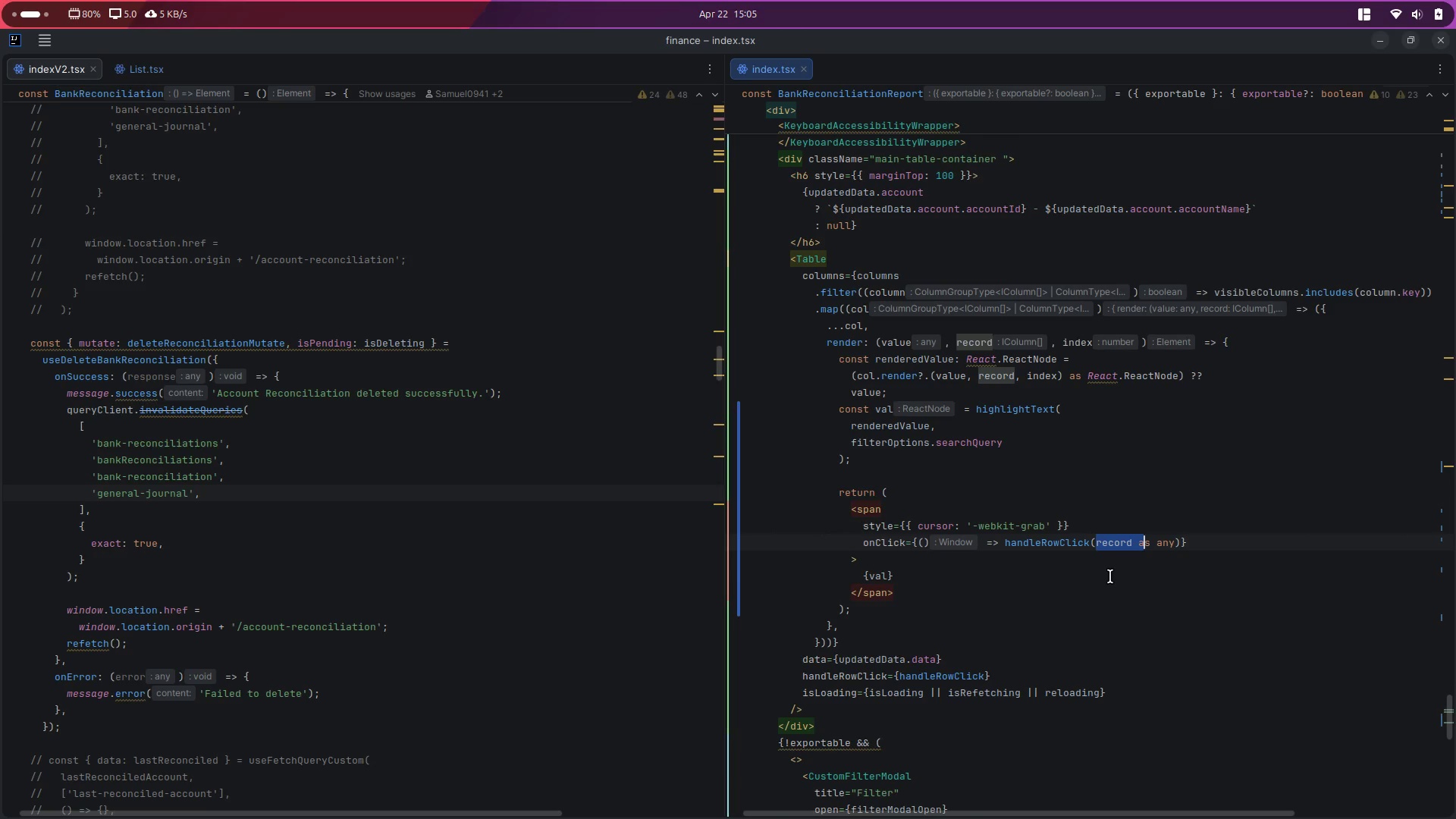 
key(Alt+Control+ArrowLeft)
 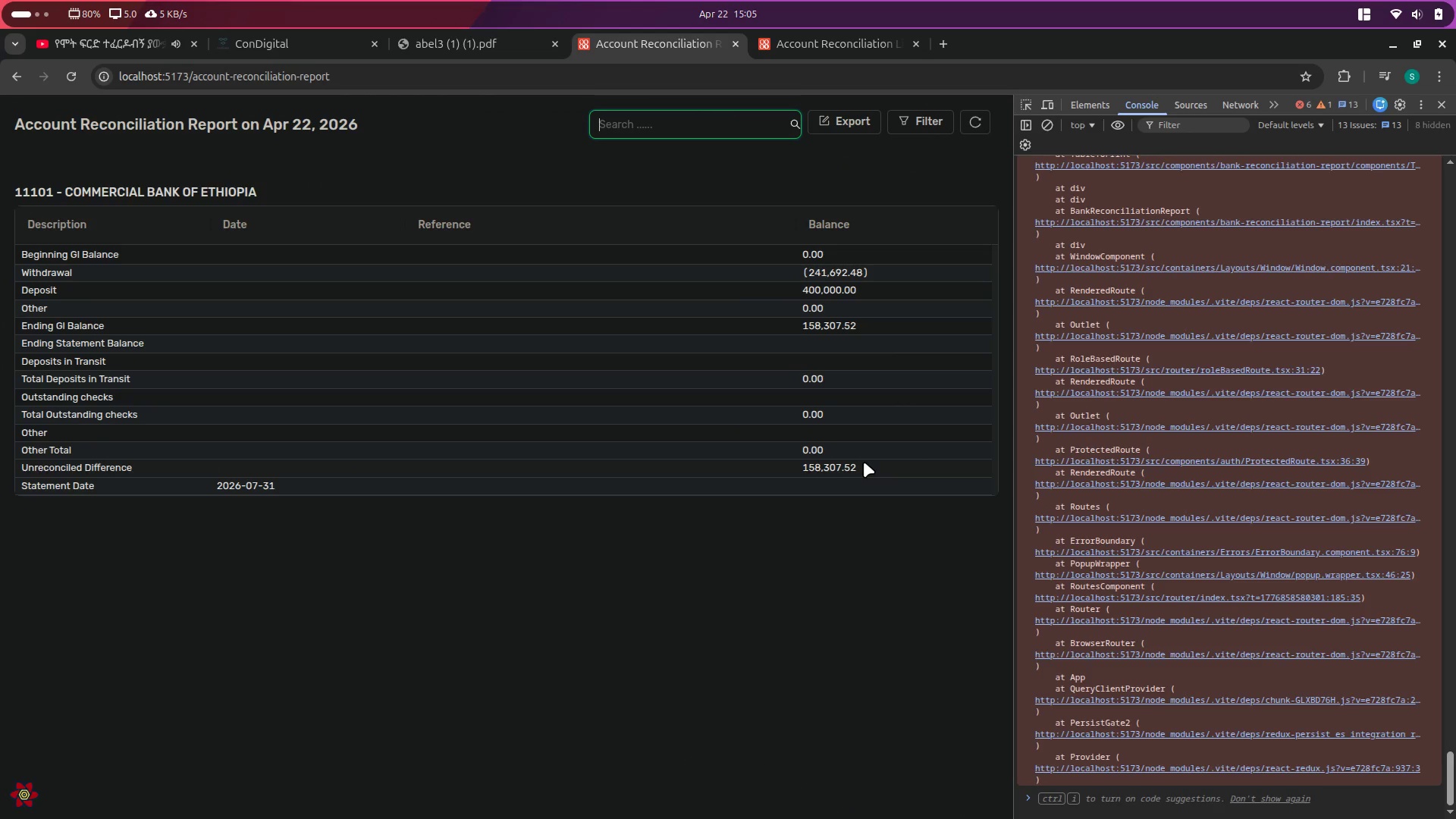 
left_click([840, 466])
 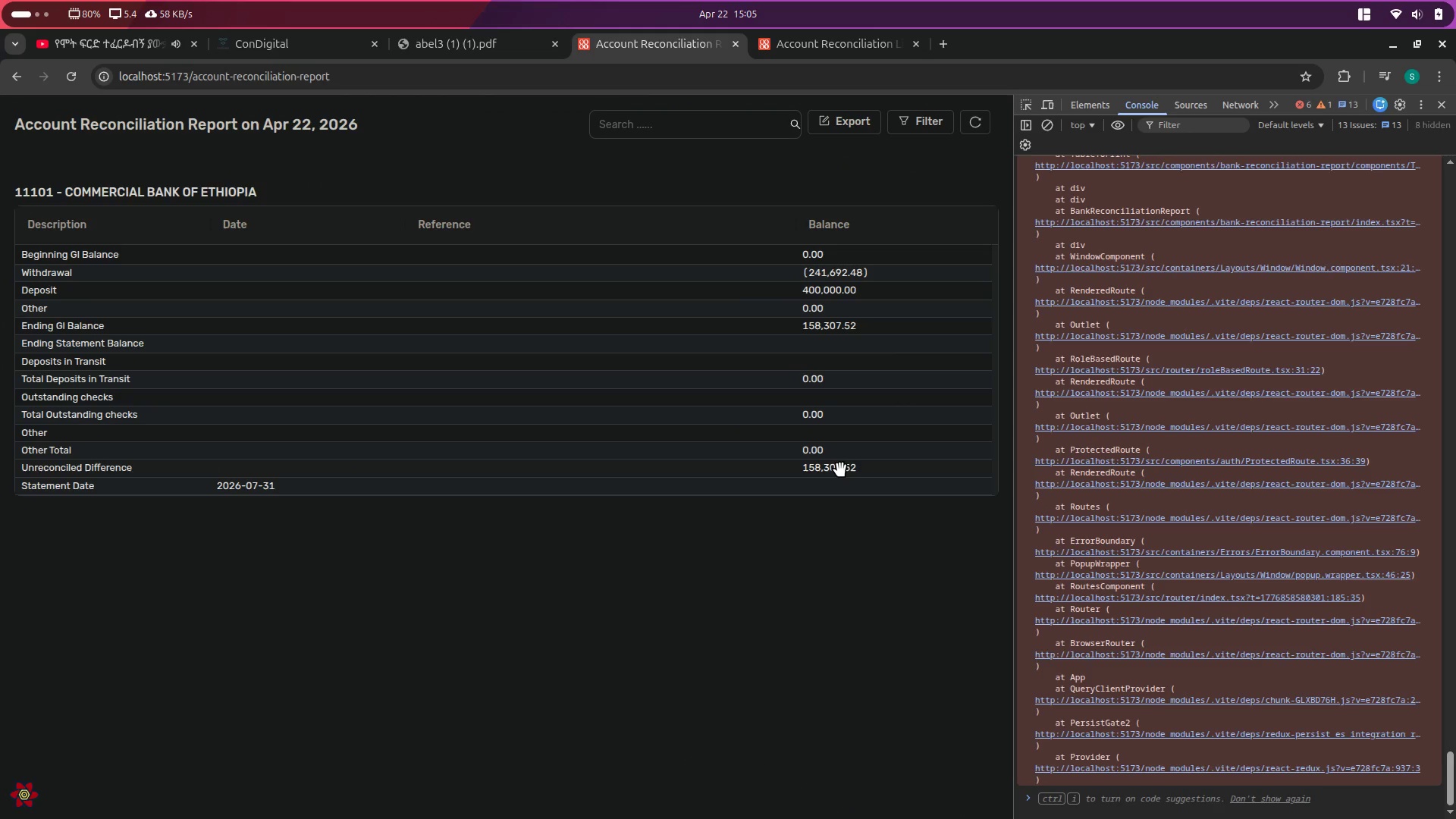 
left_click([840, 466])
 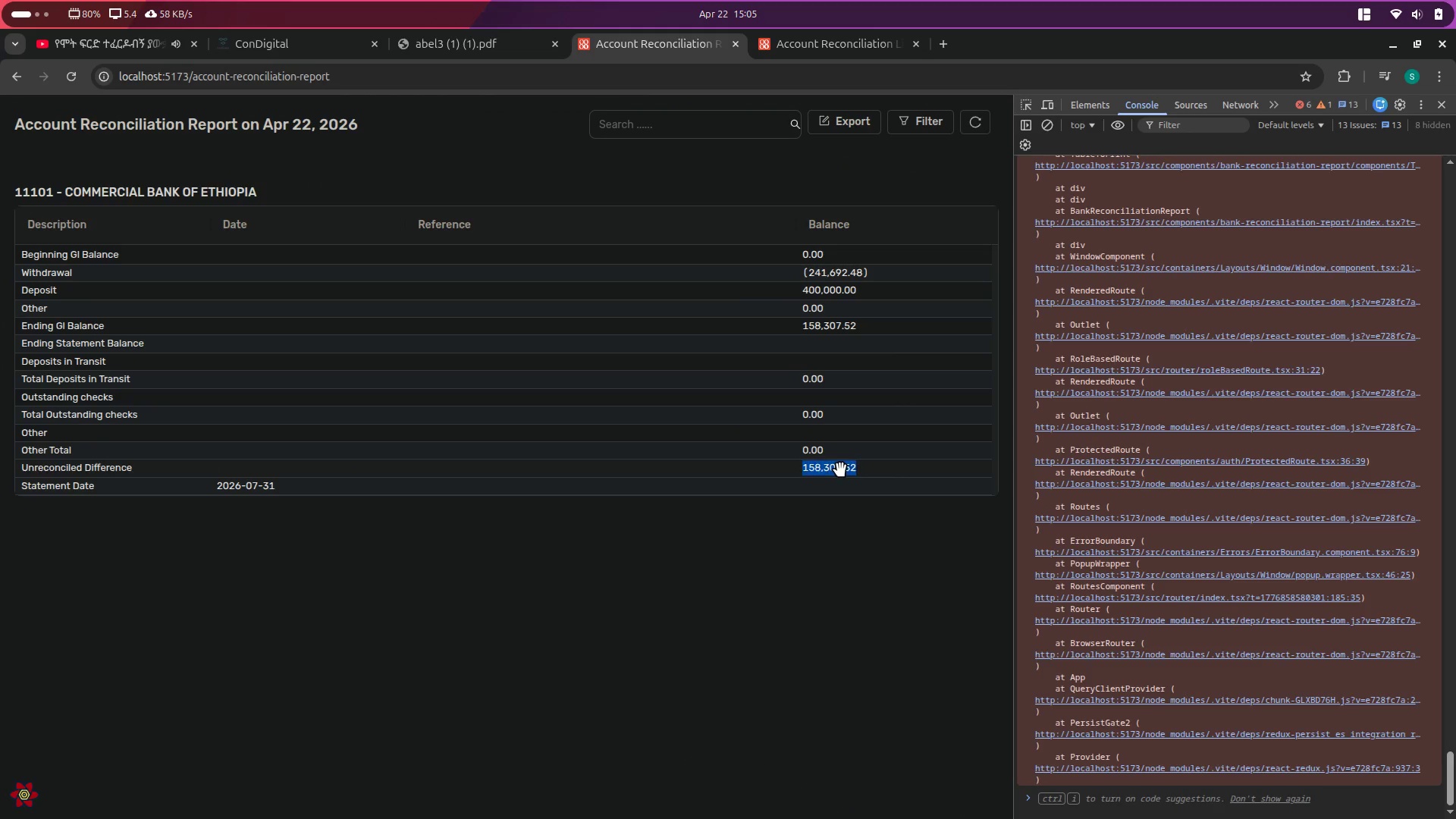 
triple_click([840, 466])
 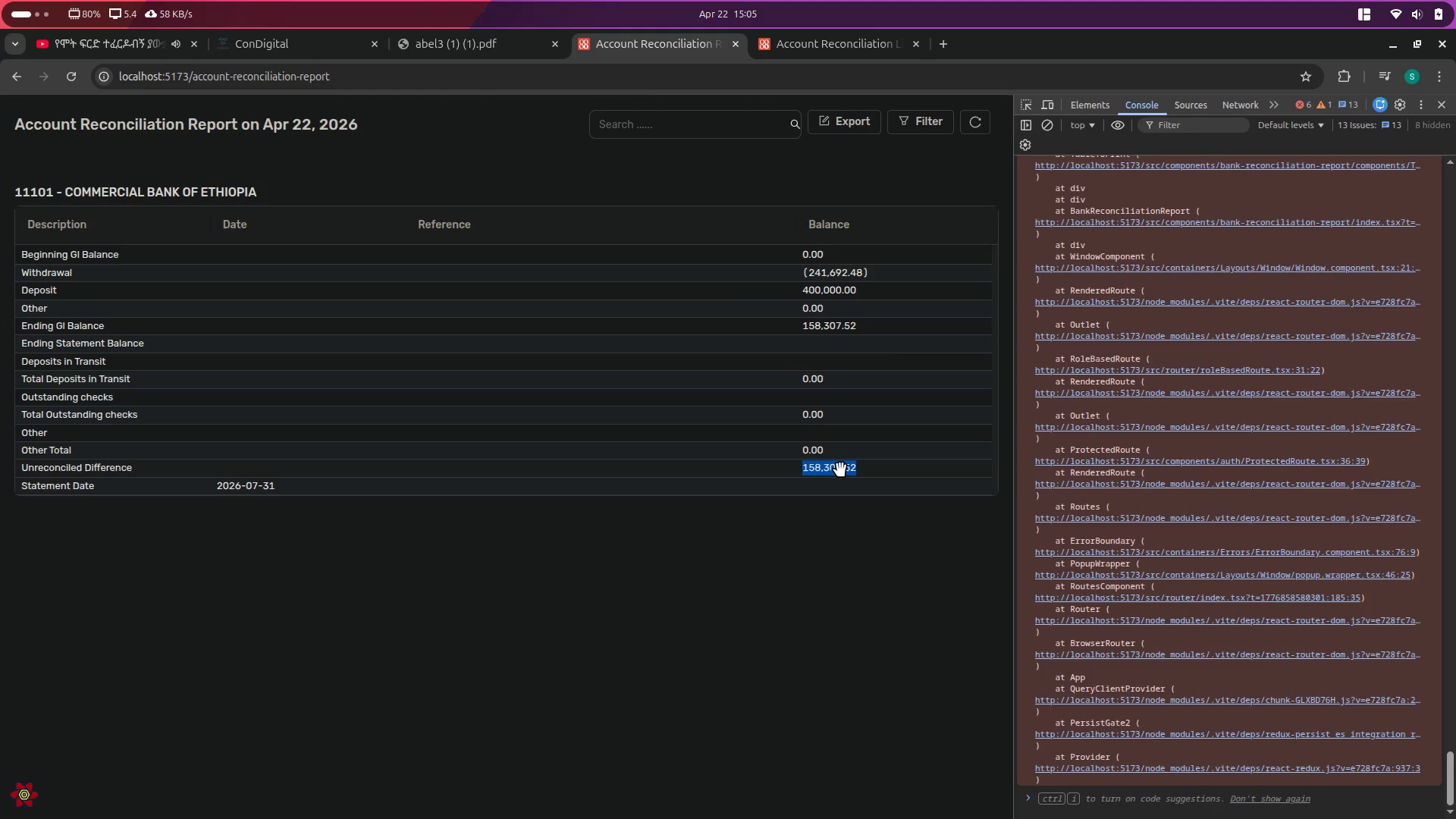 
triple_click([840, 466])
 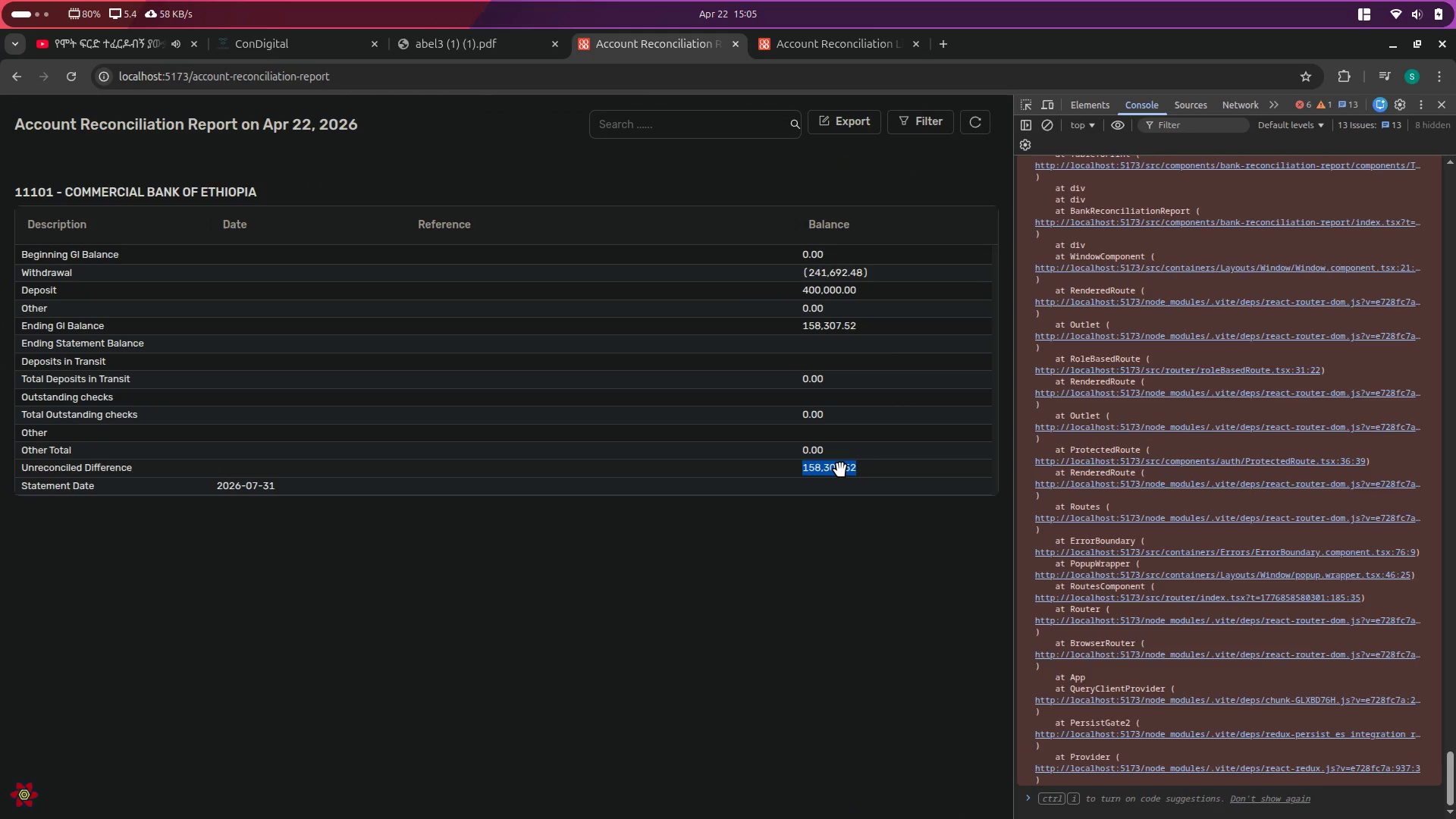 
triple_click([840, 466])
 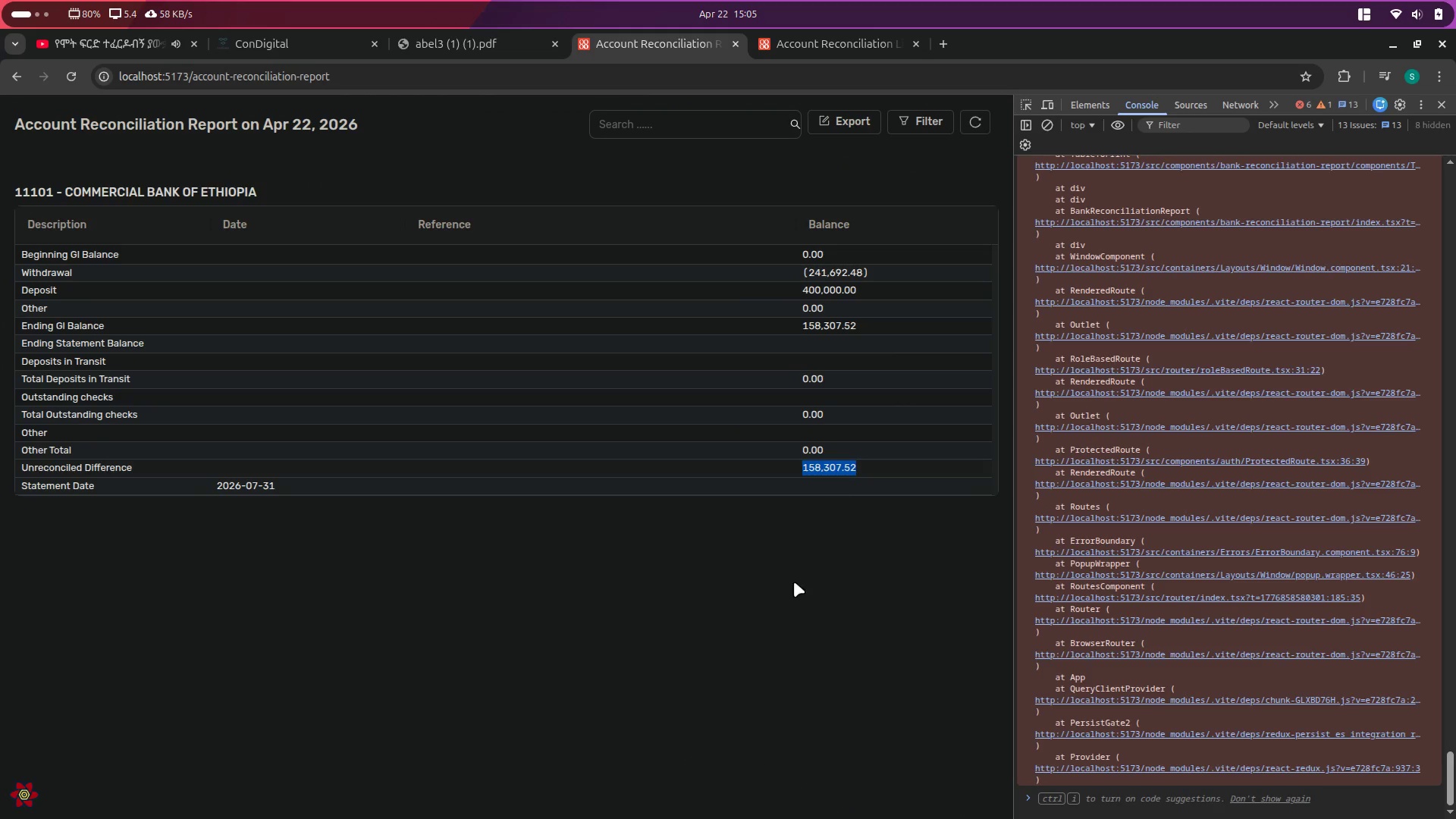 
left_click([794, 582])
 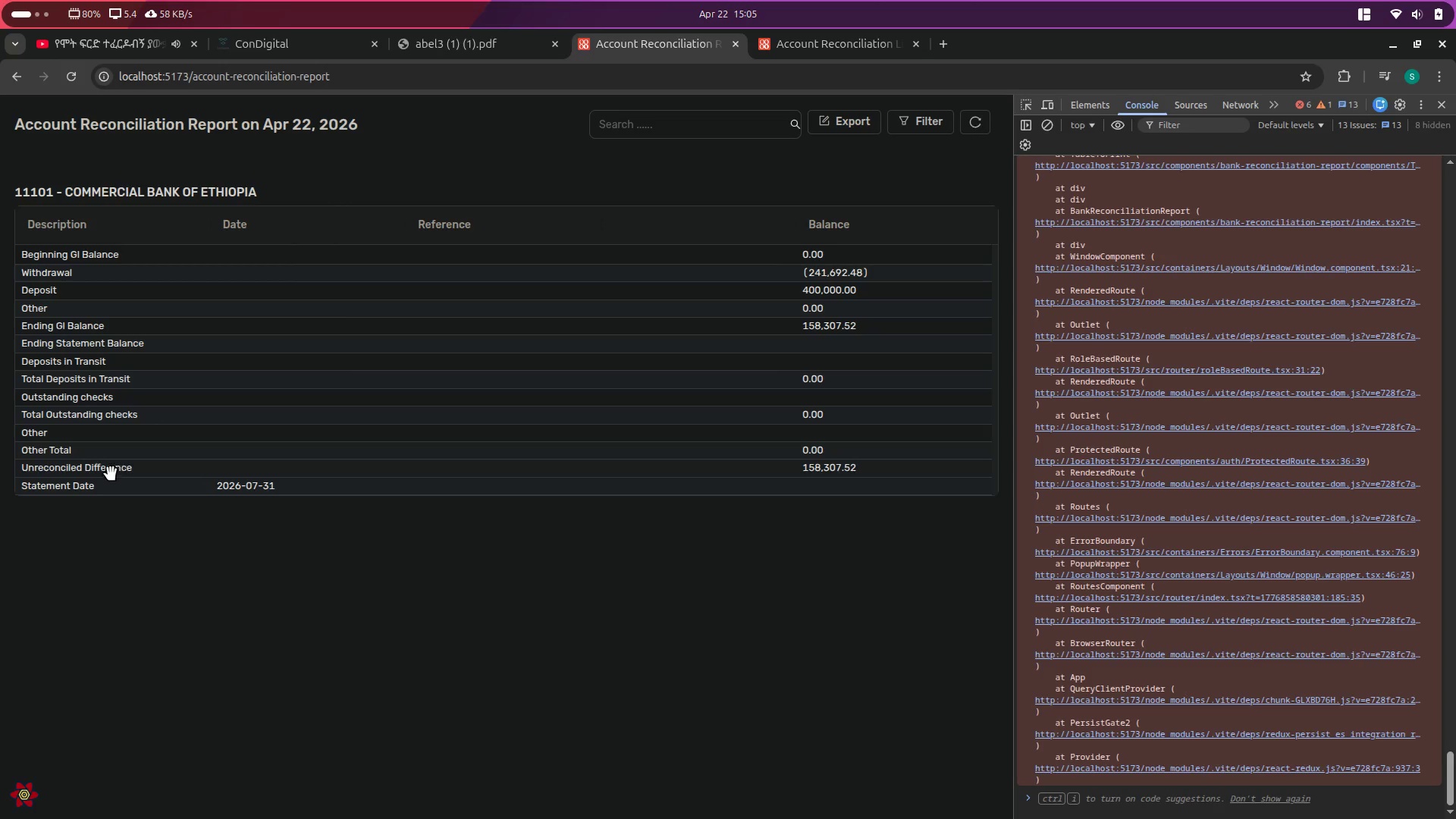 
left_click([108, 468])
 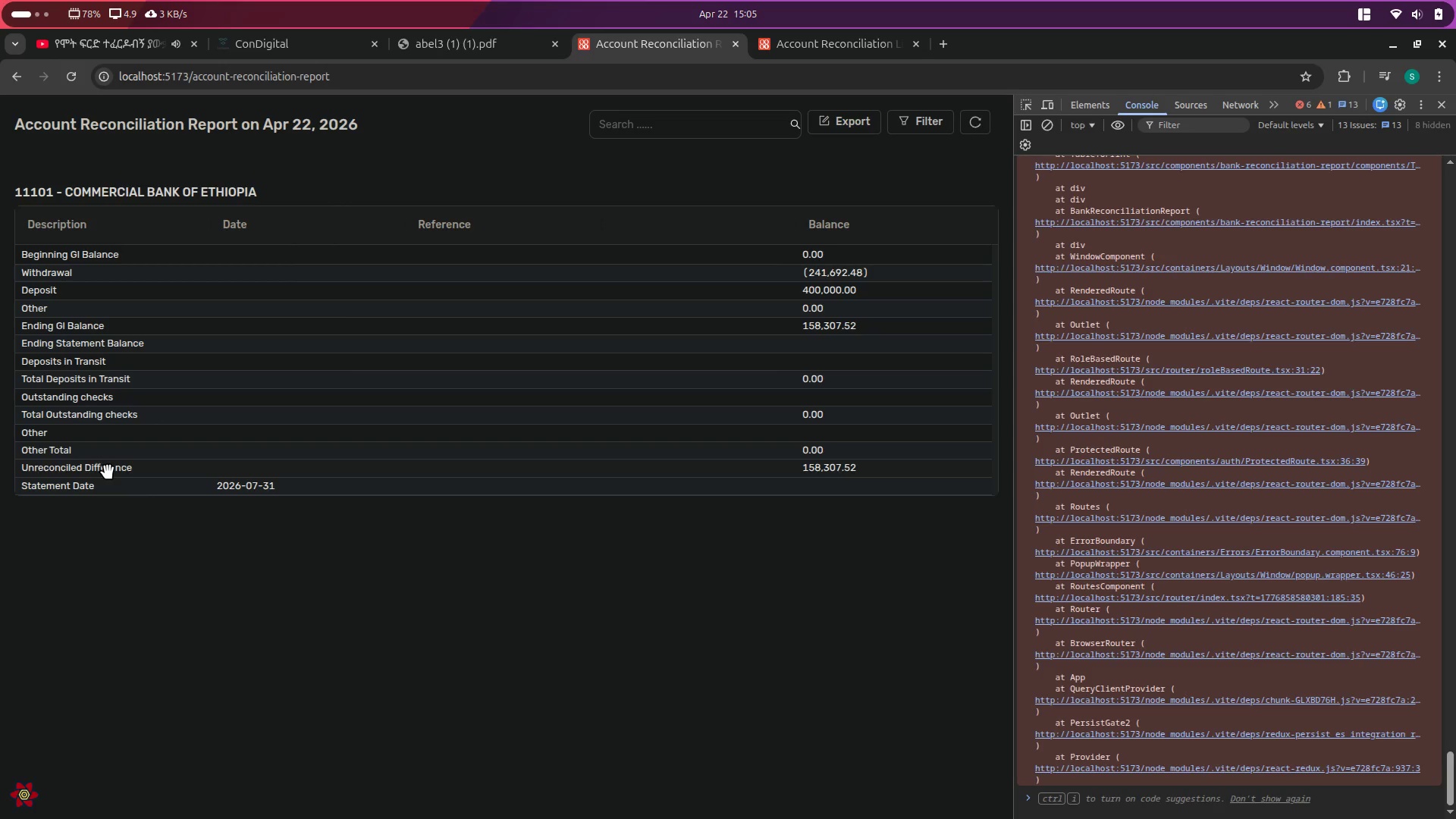 
left_click_drag(start_coordinate=[108, 468], to_coordinate=[301, 477])
 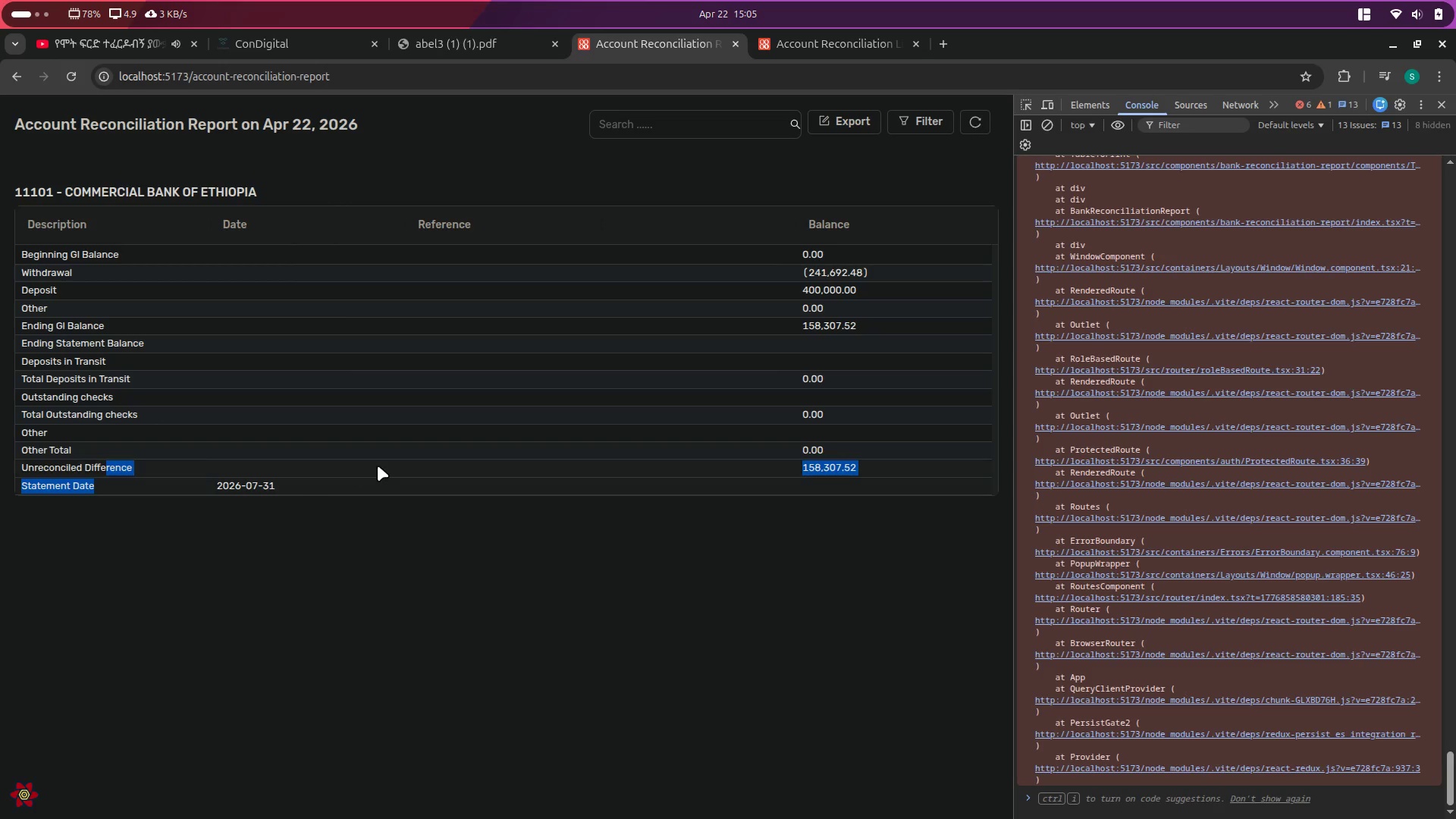 
left_click([378, 466])
 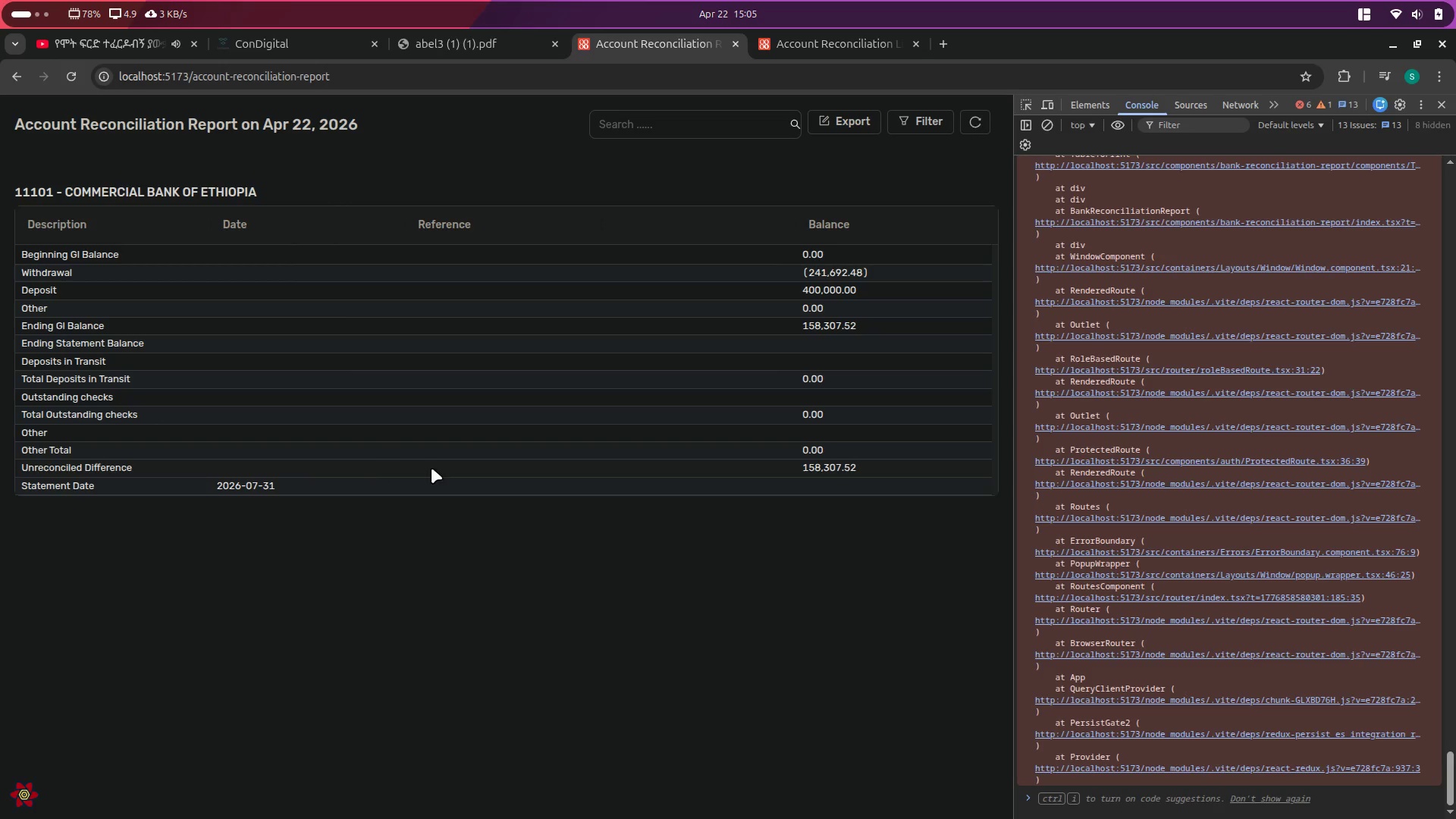 
left_click([431, 468])
 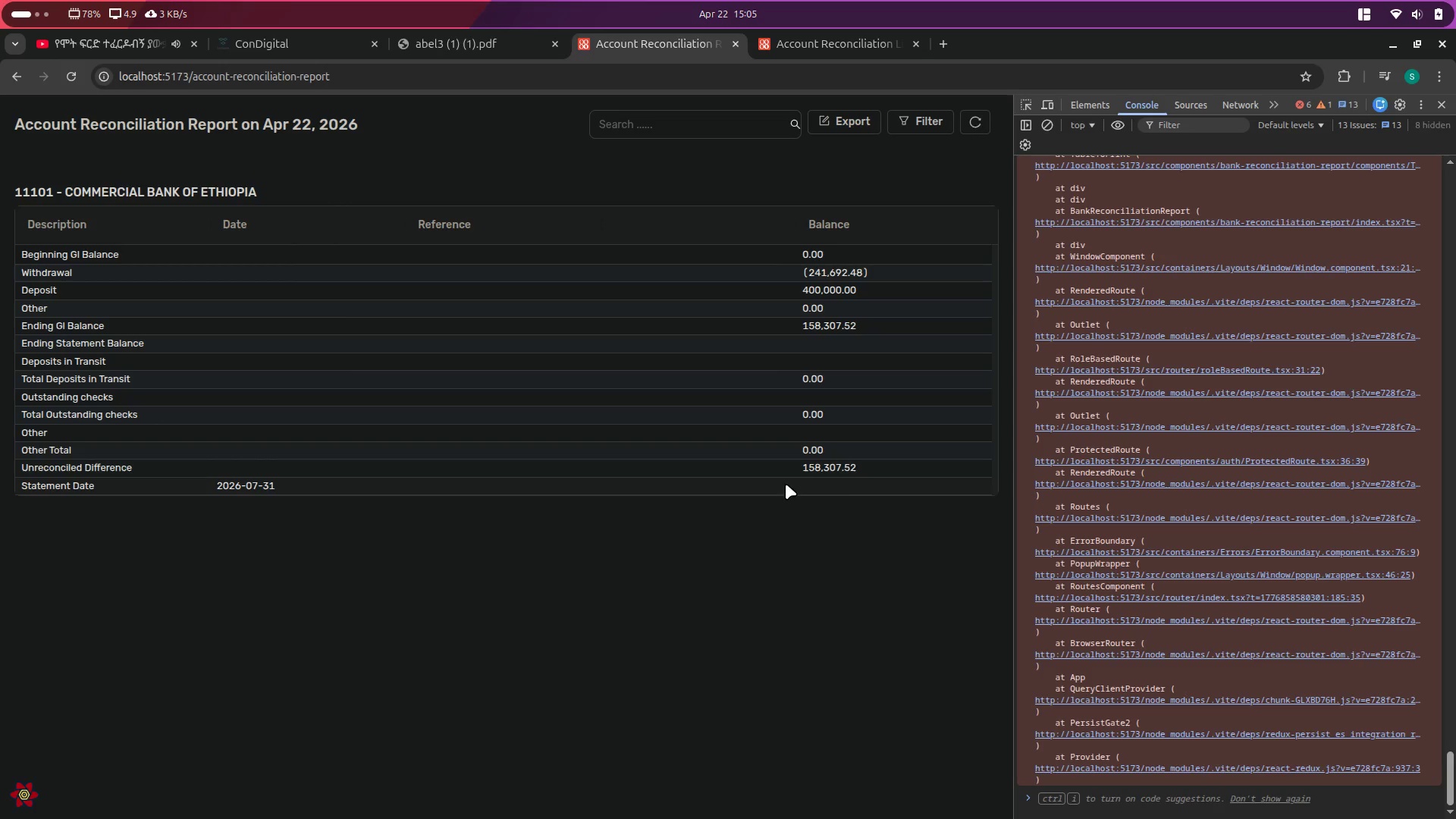 
left_click([838, 478])
 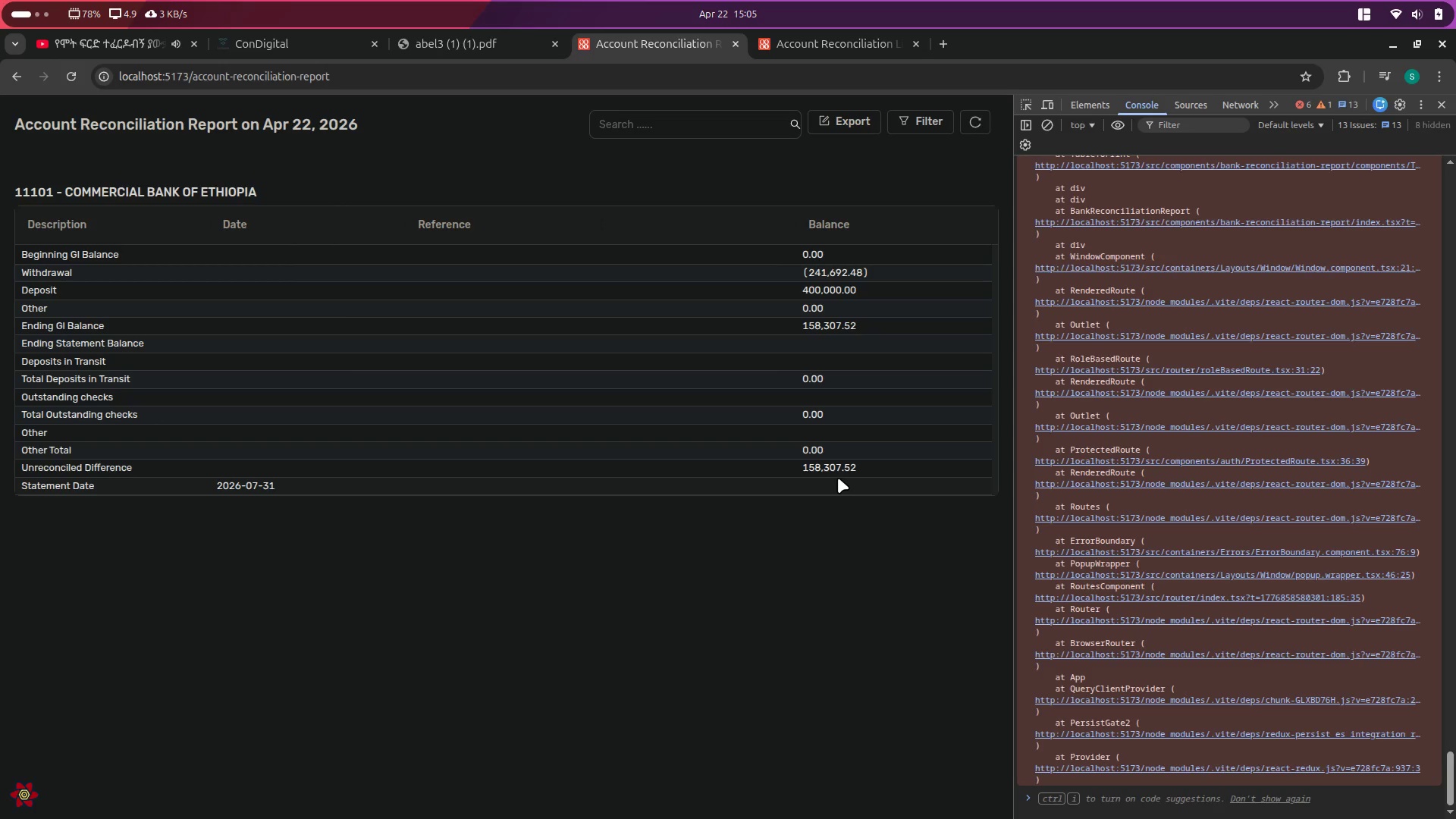 
key(Alt+Control+ArrowRight)
 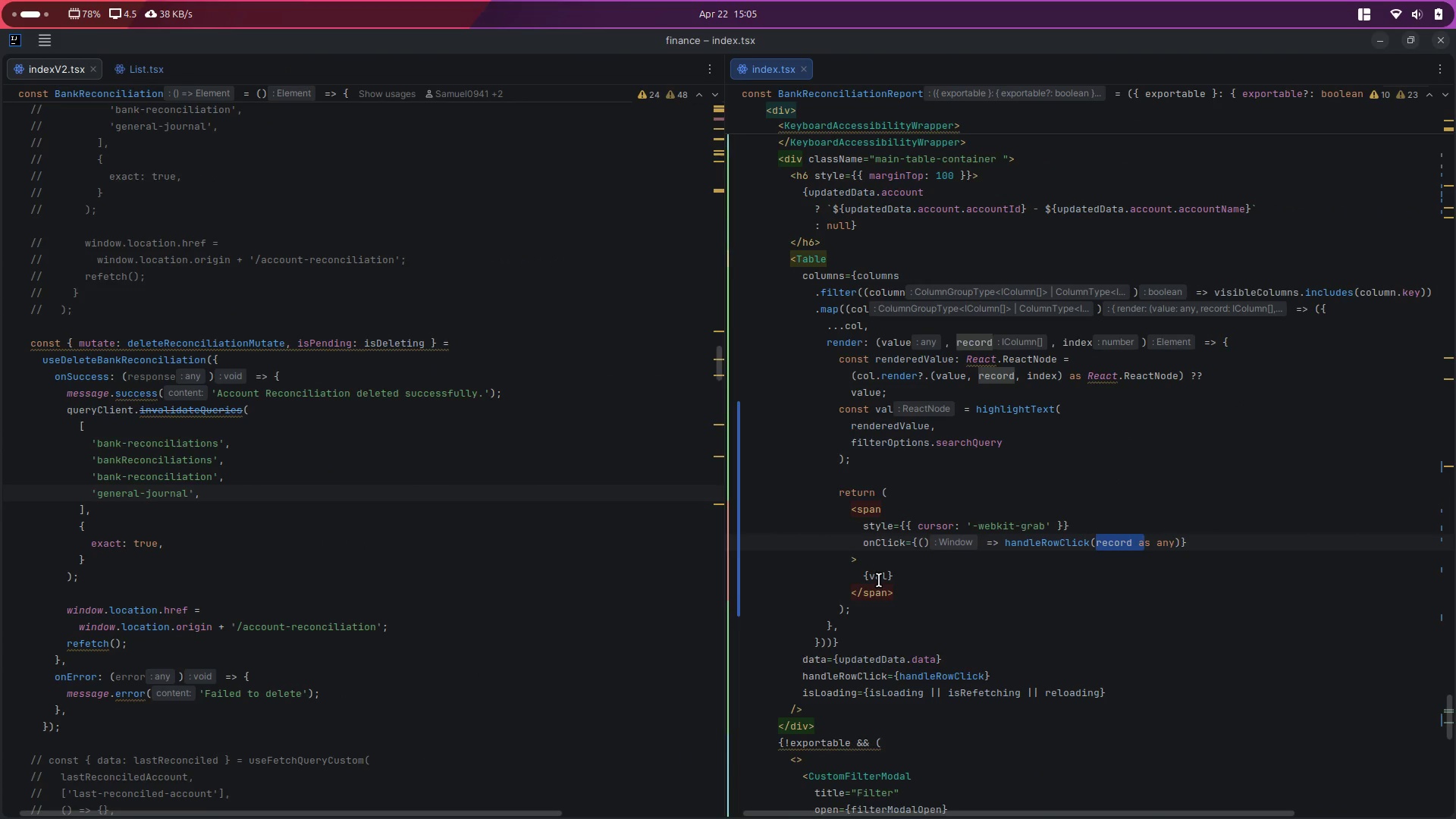 
left_click([887, 460])
 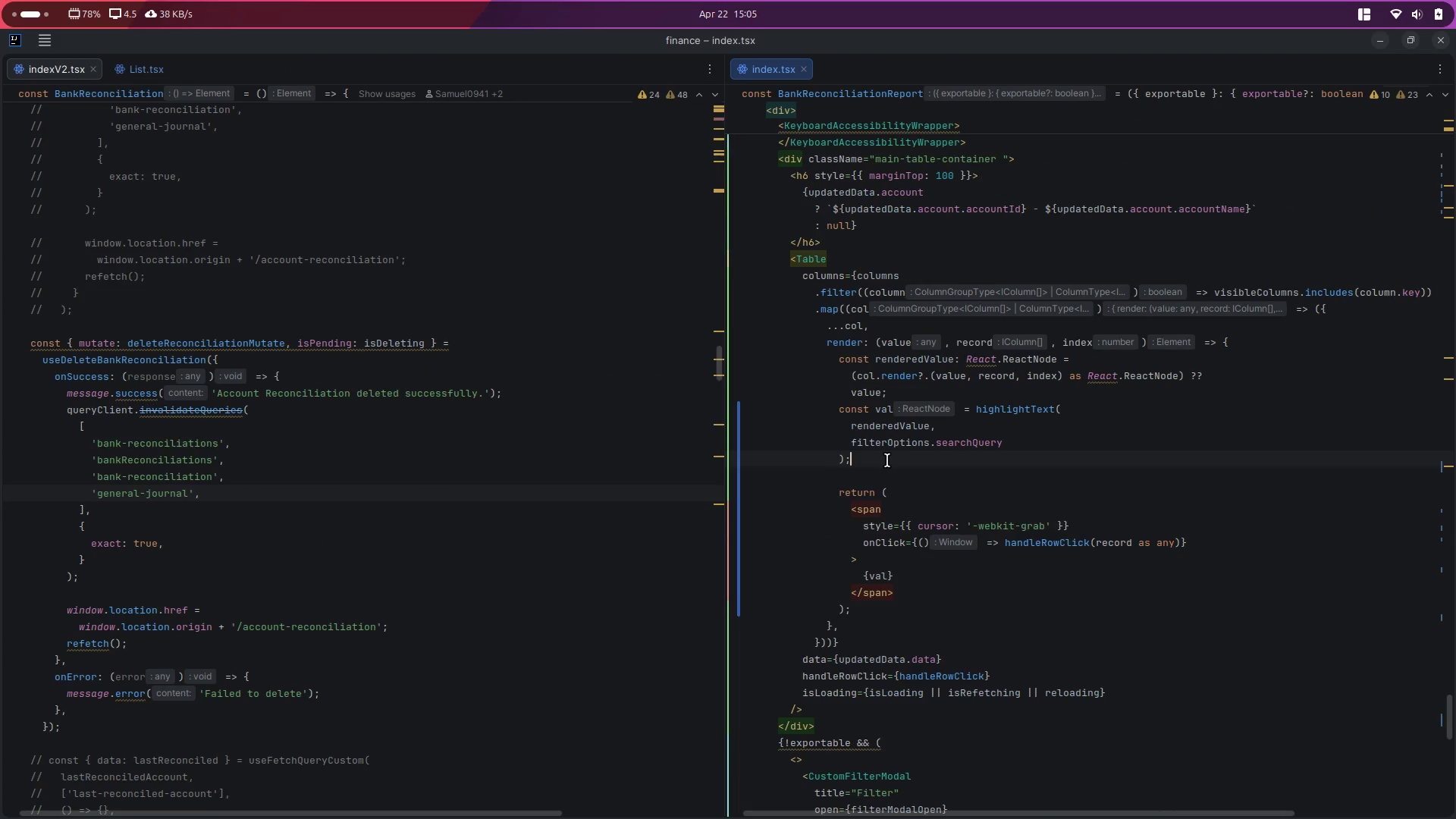 
key(Enter)
 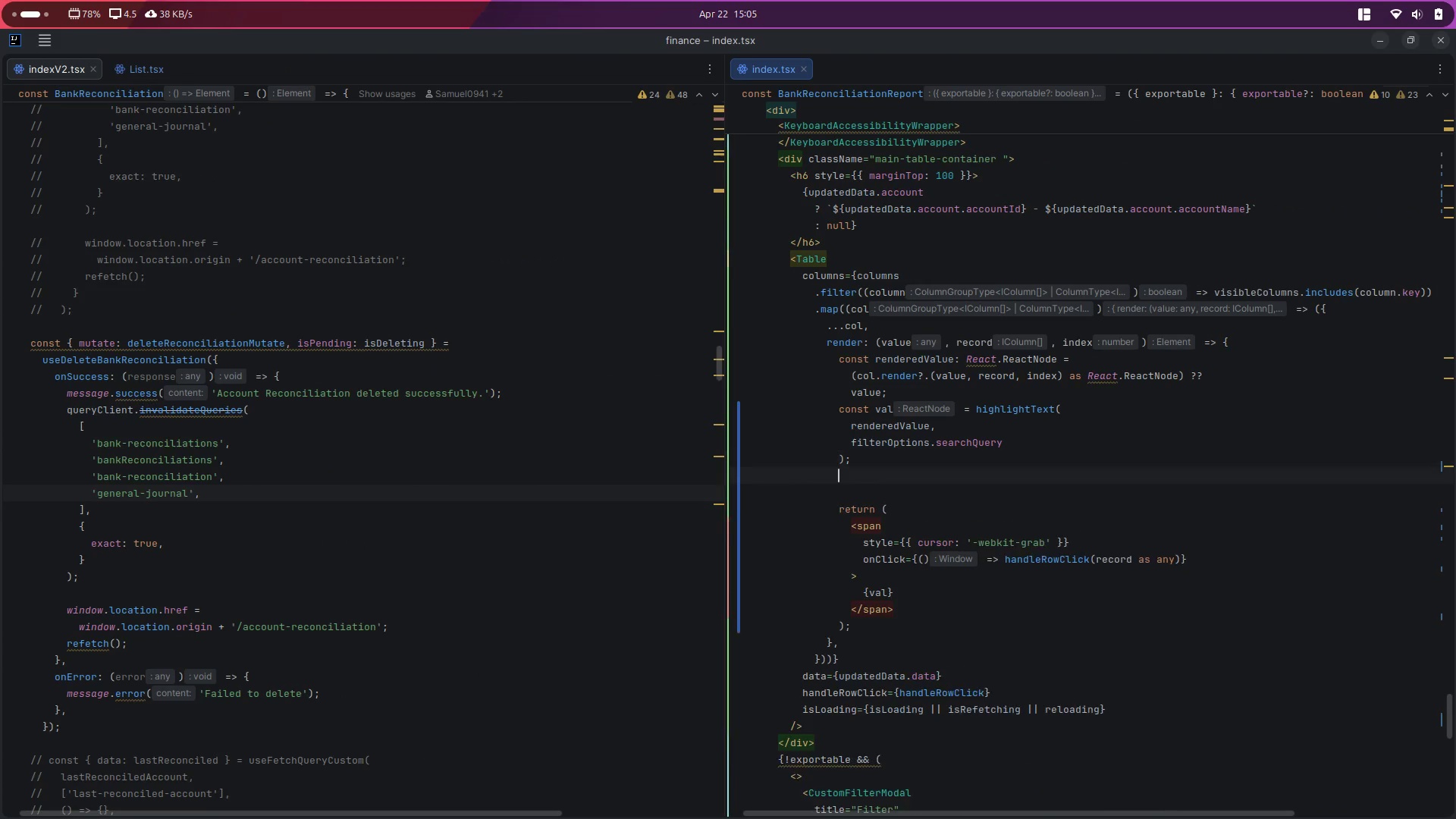 
key(Enter)
 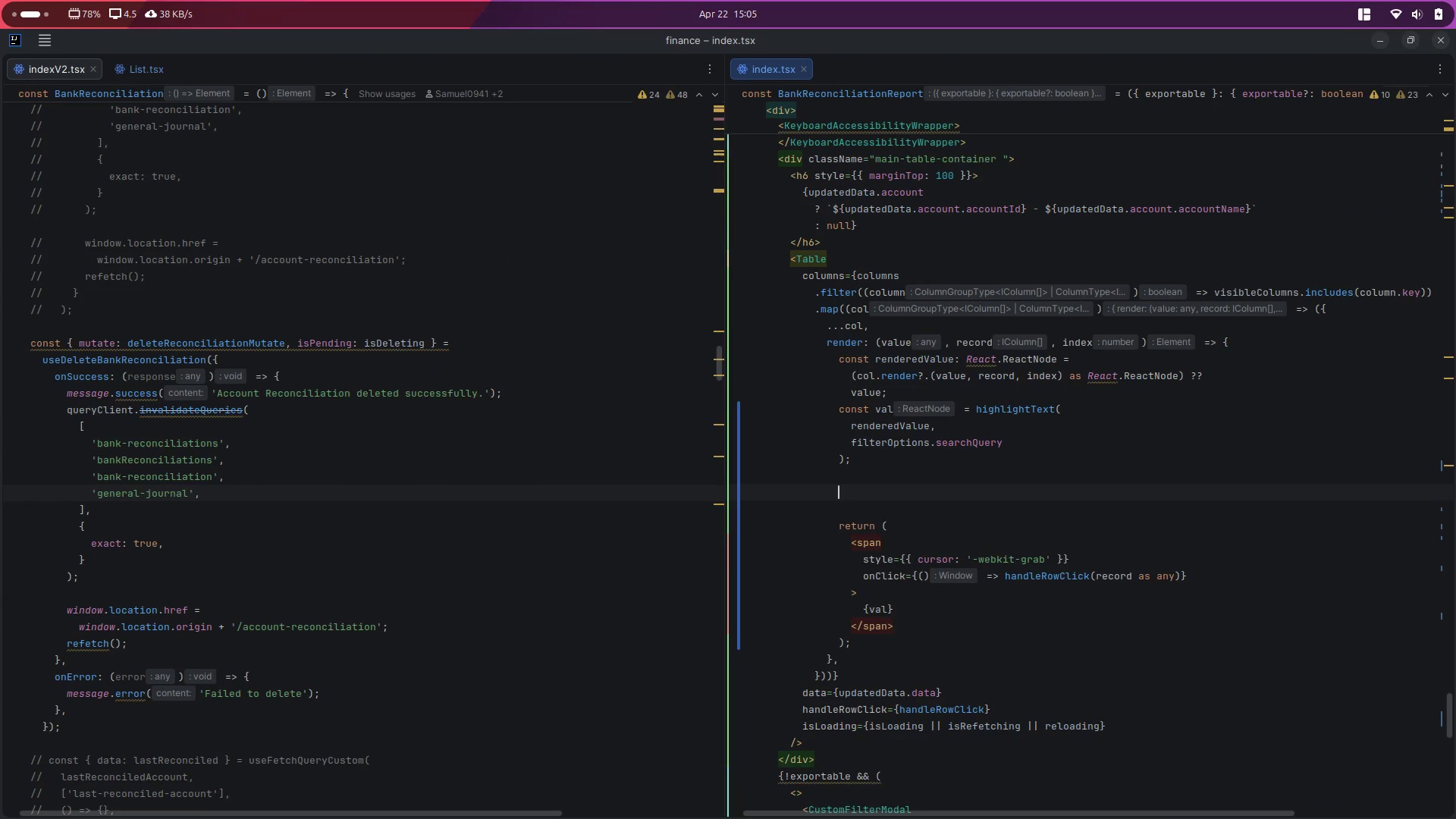 
type(return val)
 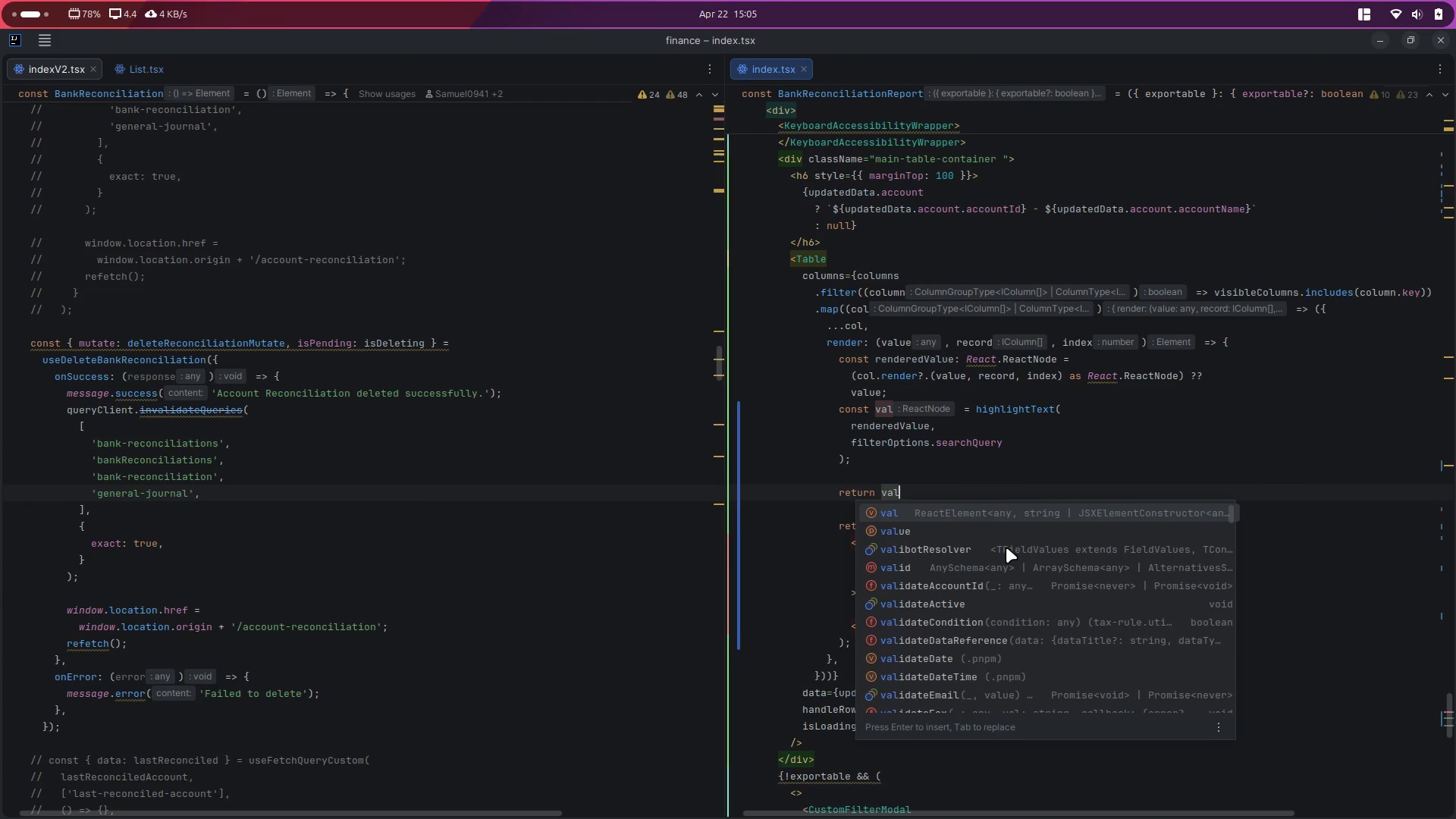 
left_click([1011, 477])
 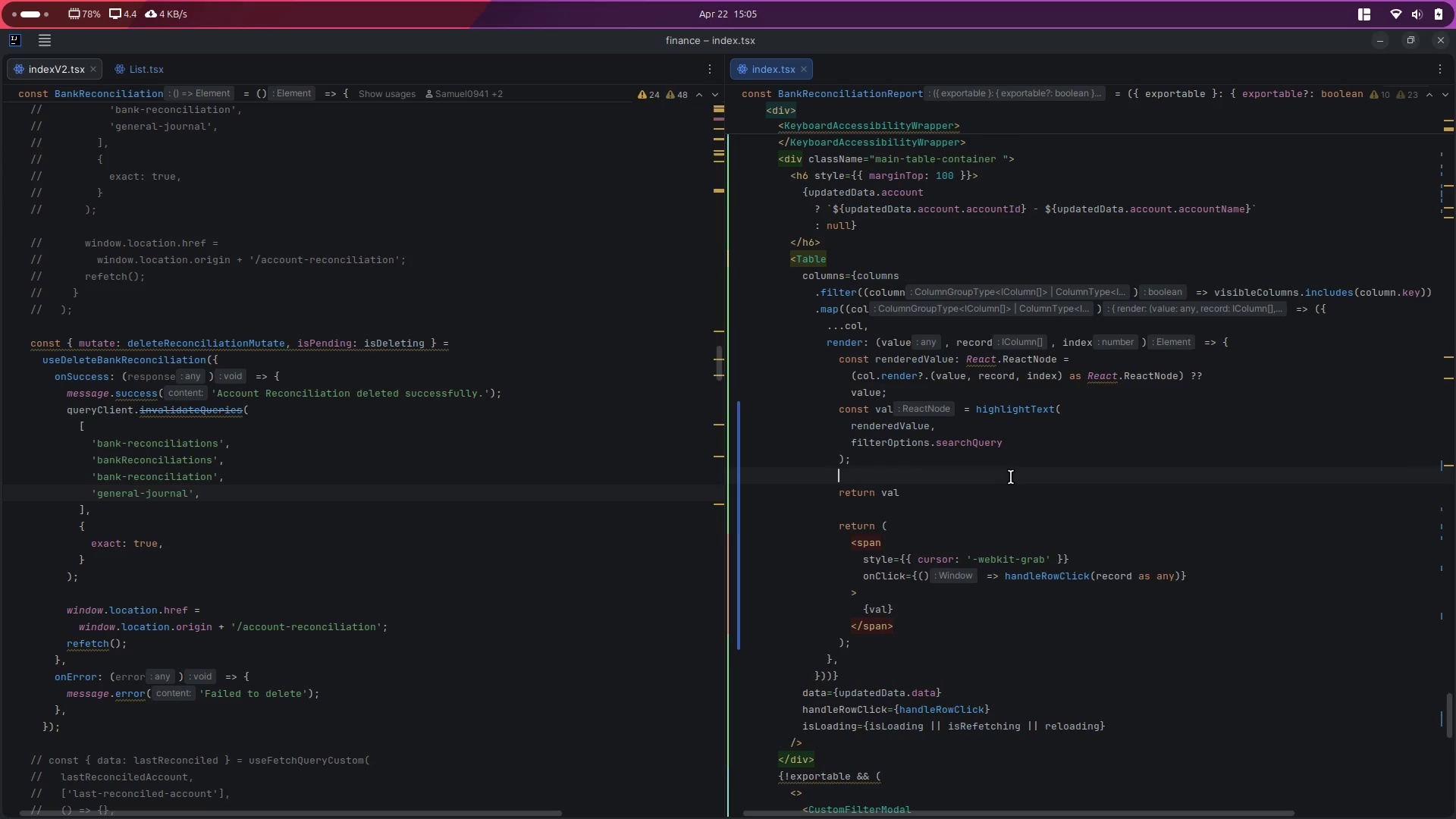 
key(Control+ControlLeft)
 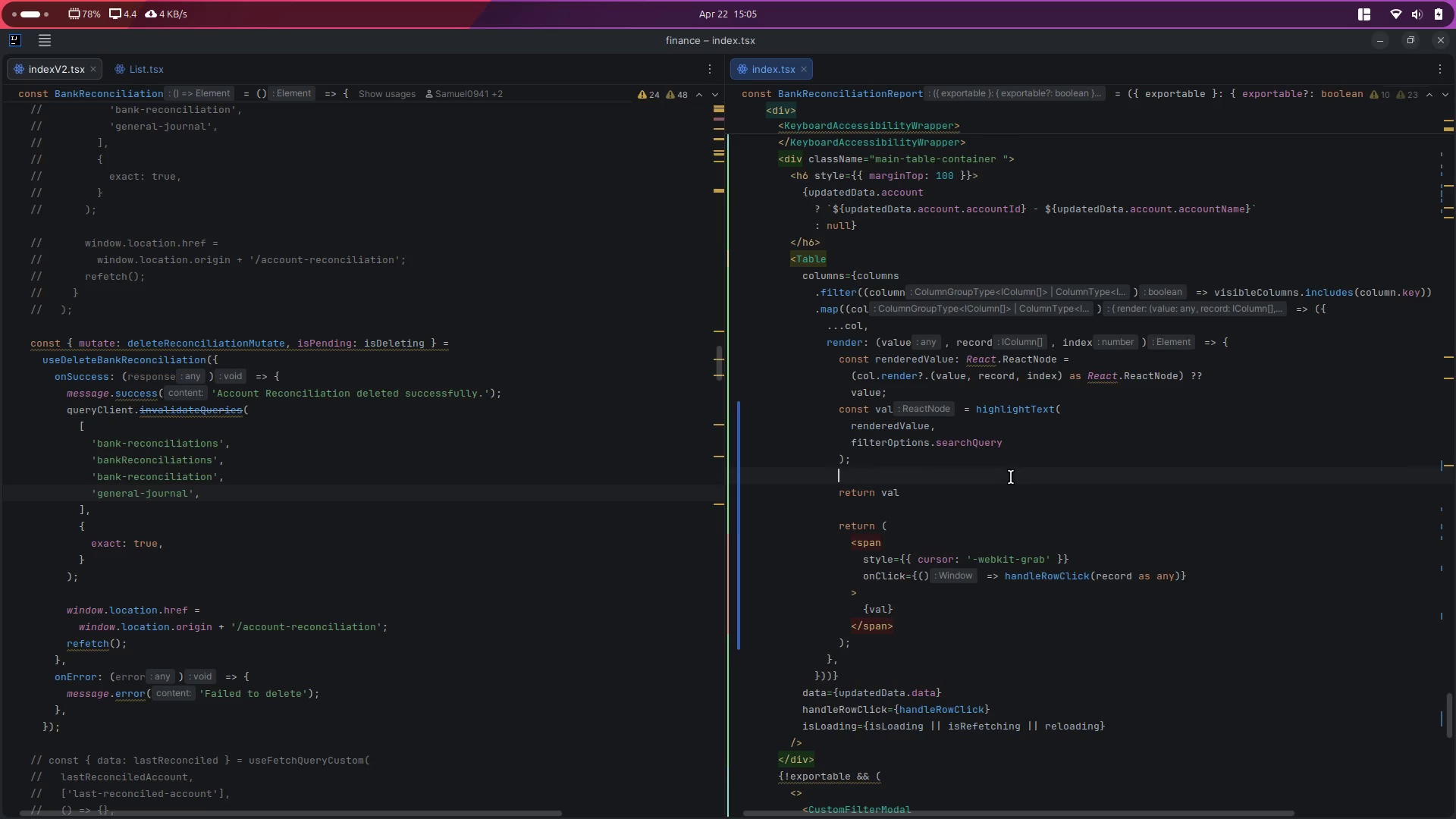 
key(Control+S)
 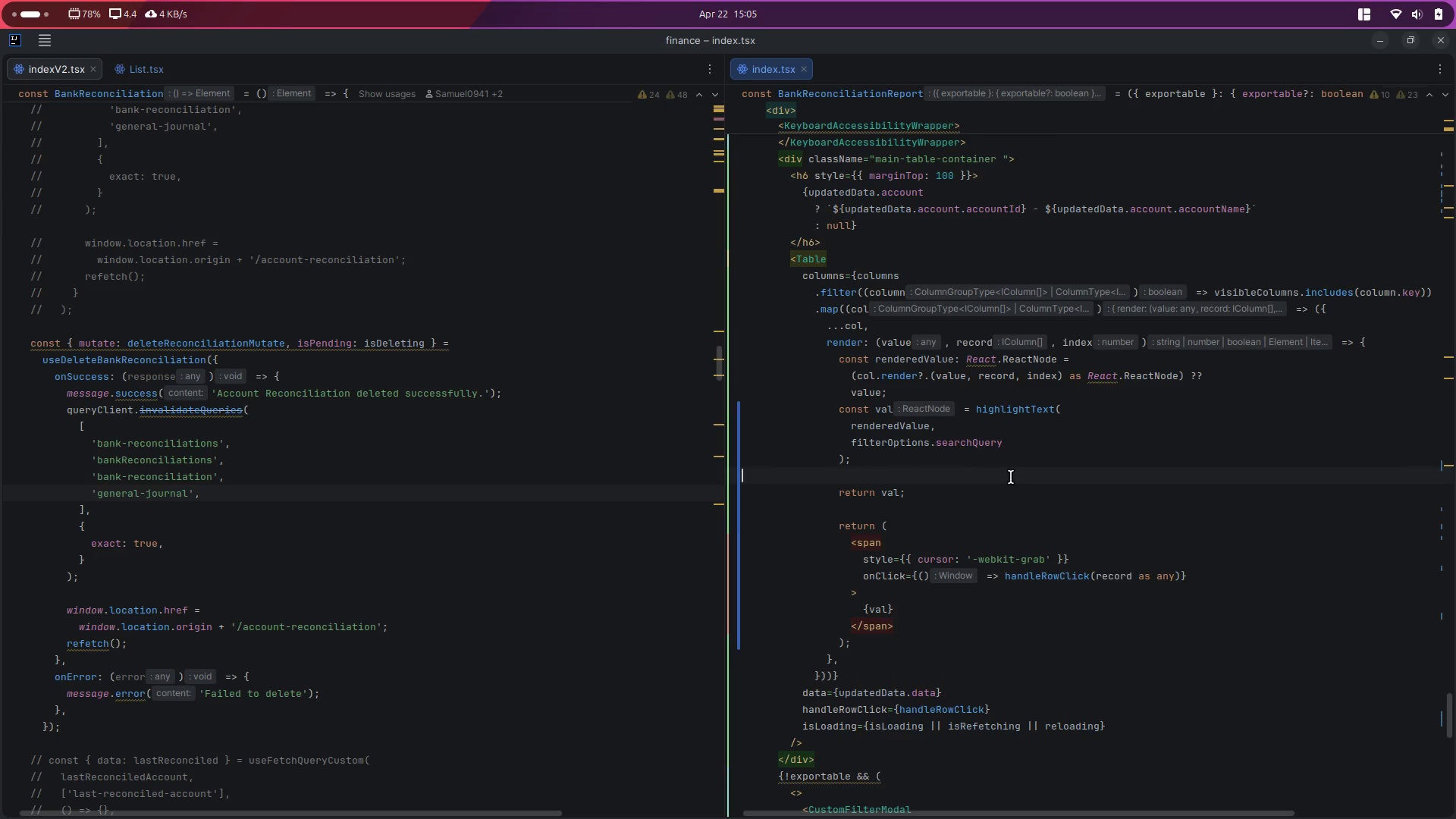 
key(Alt+Control+ArrowLeft)
 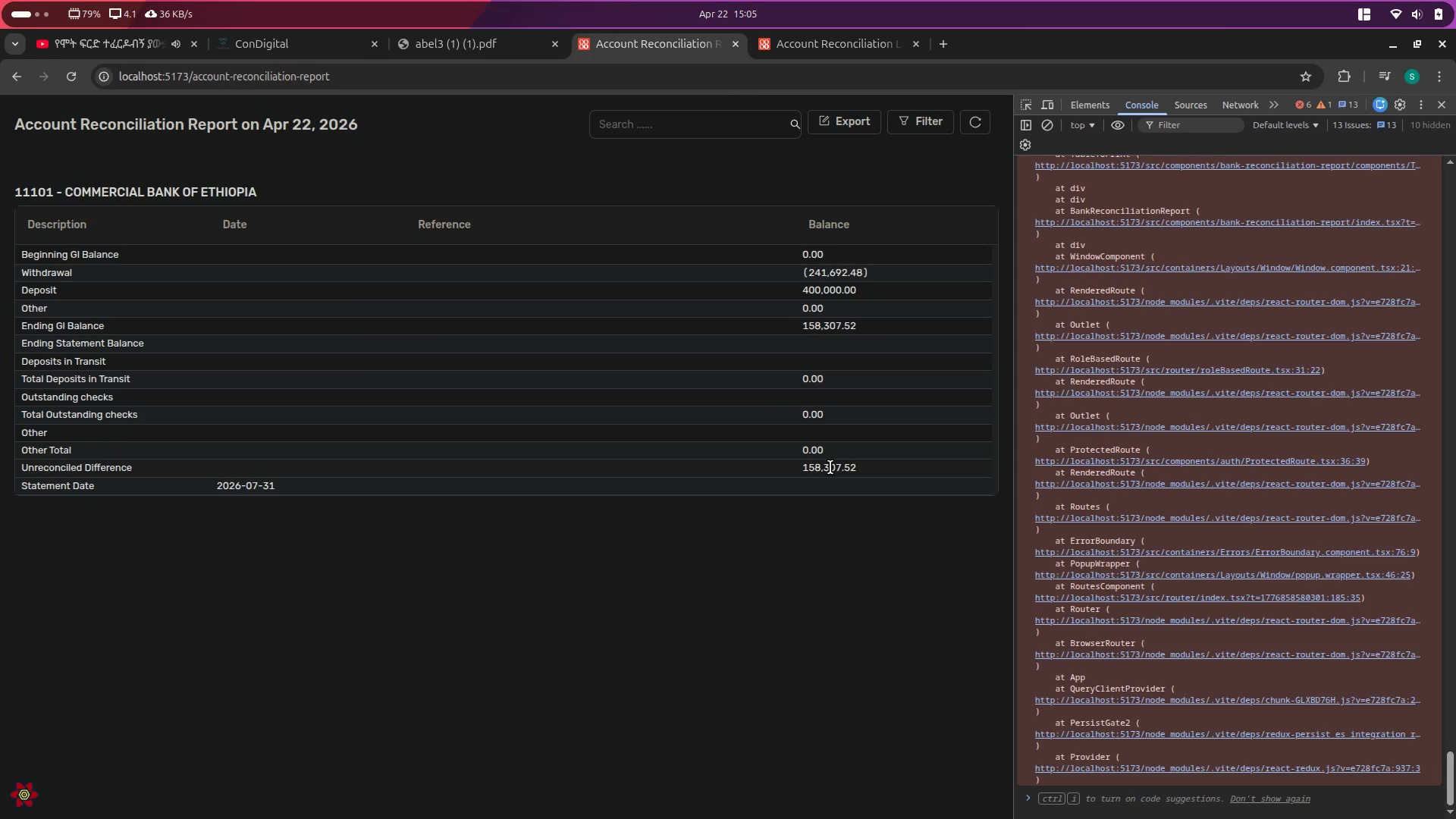 
left_click([830, 467])
 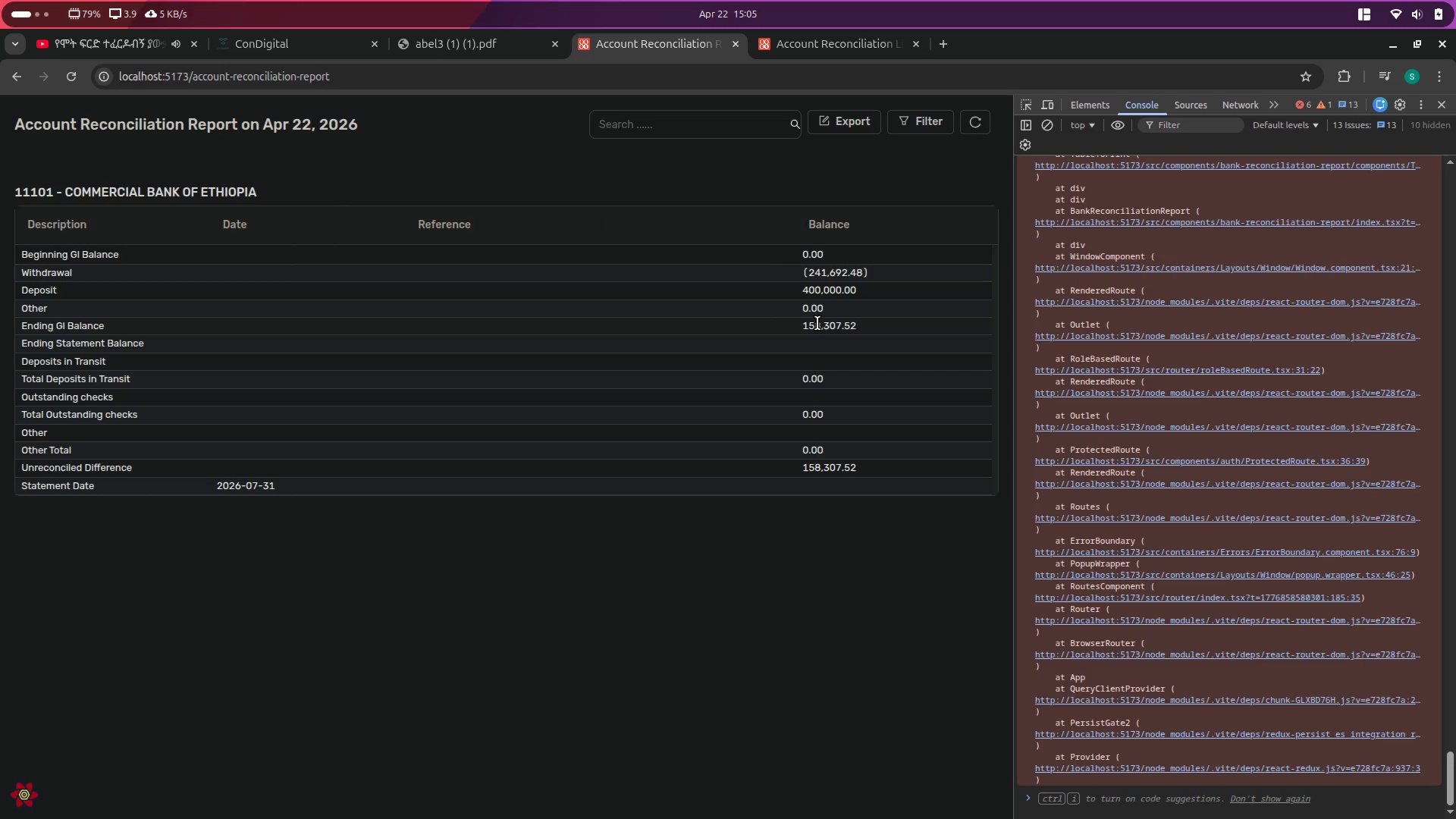 
wait(7.59)
 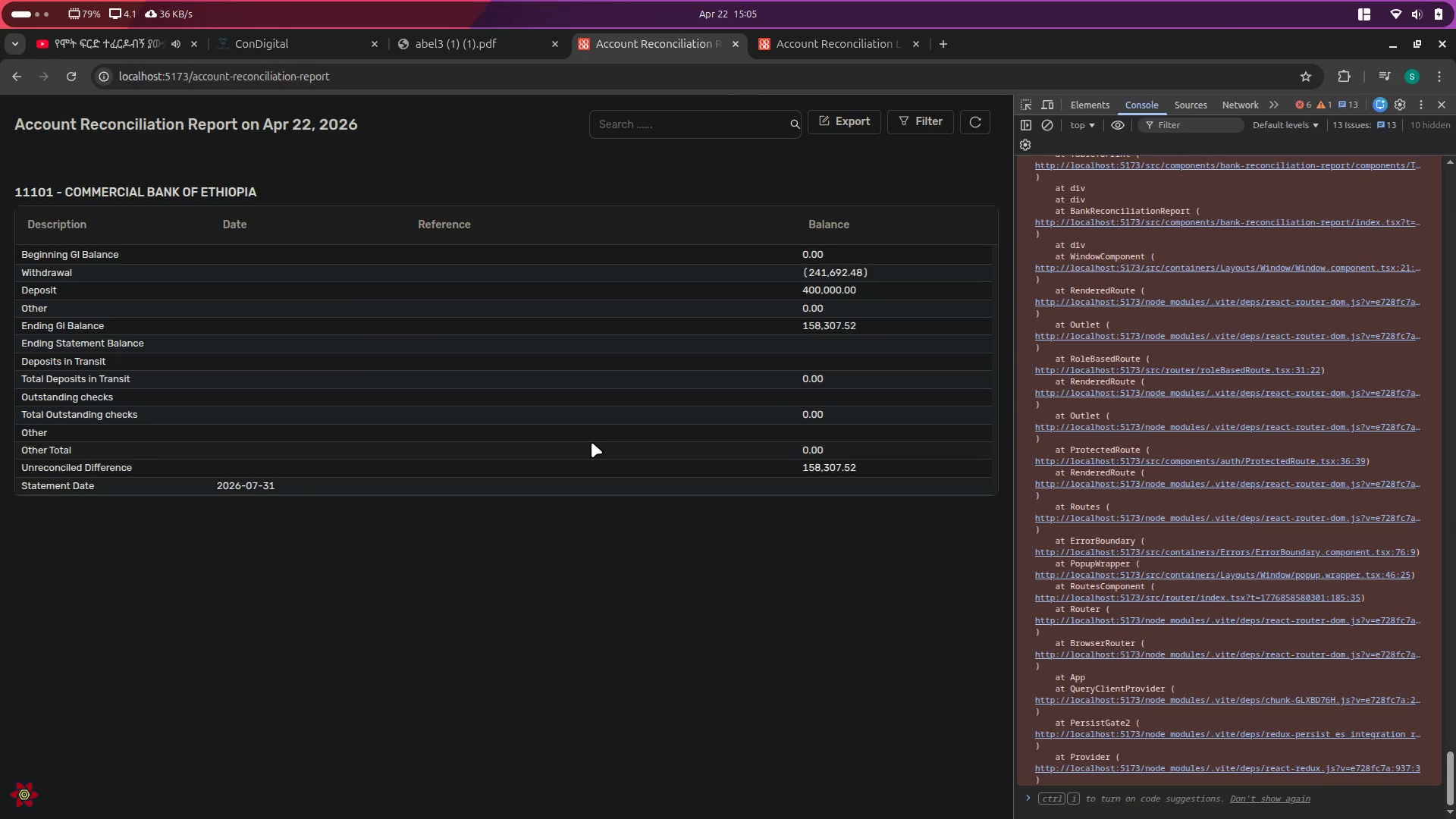 
left_click([183, 413])
 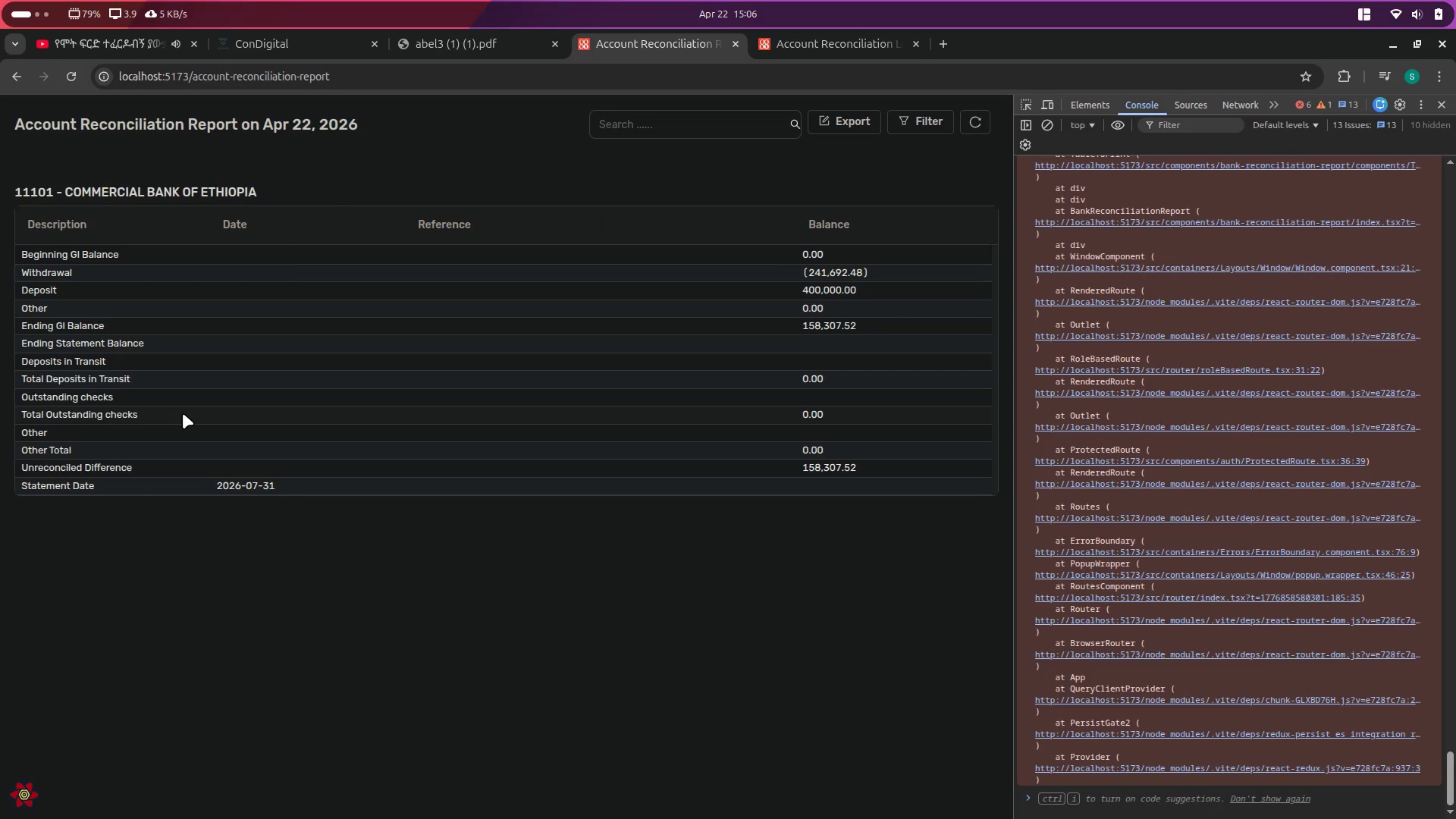 
key(Alt+Control+ArrowRight)
 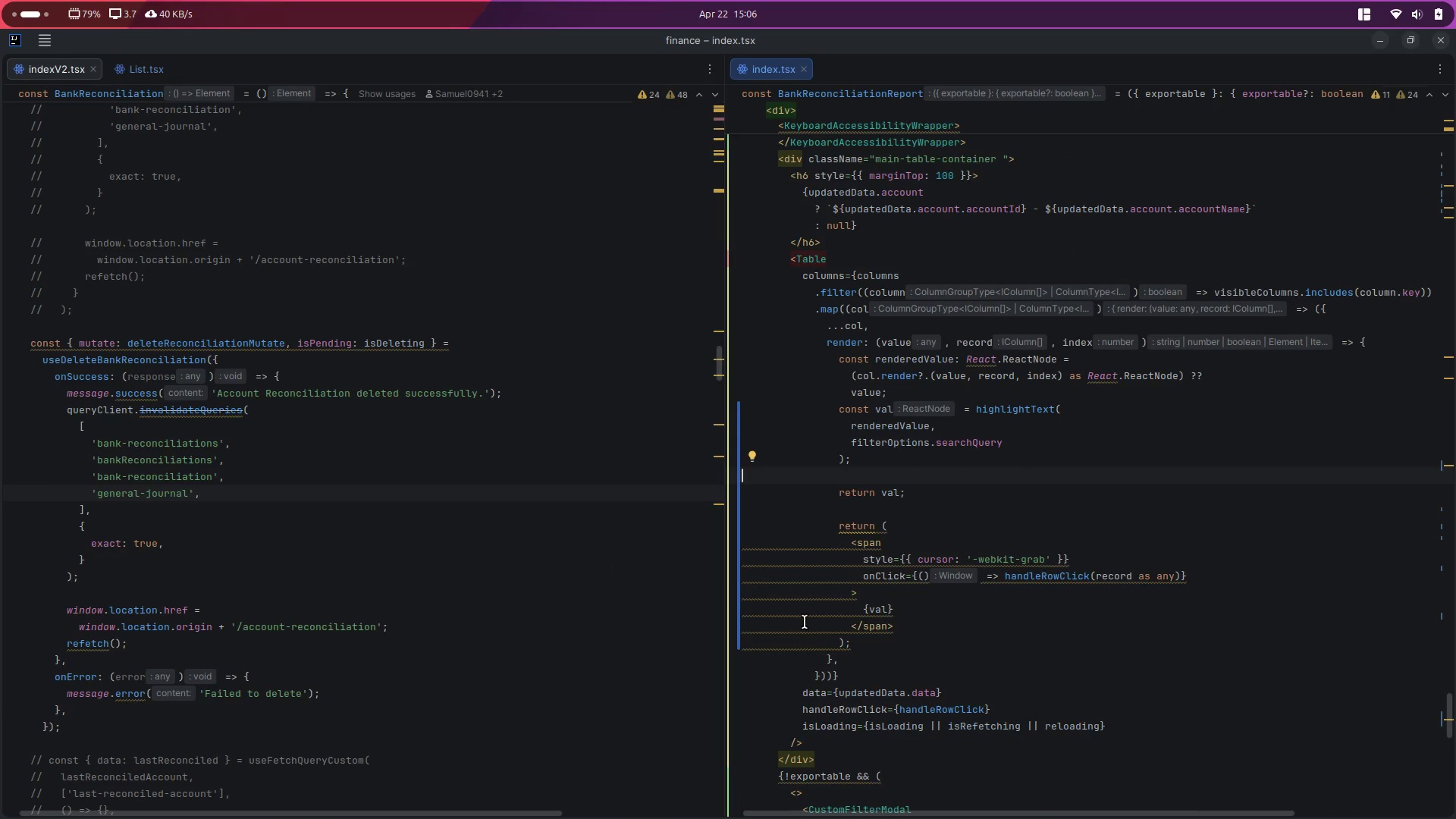 
left_click([1023, 624])
 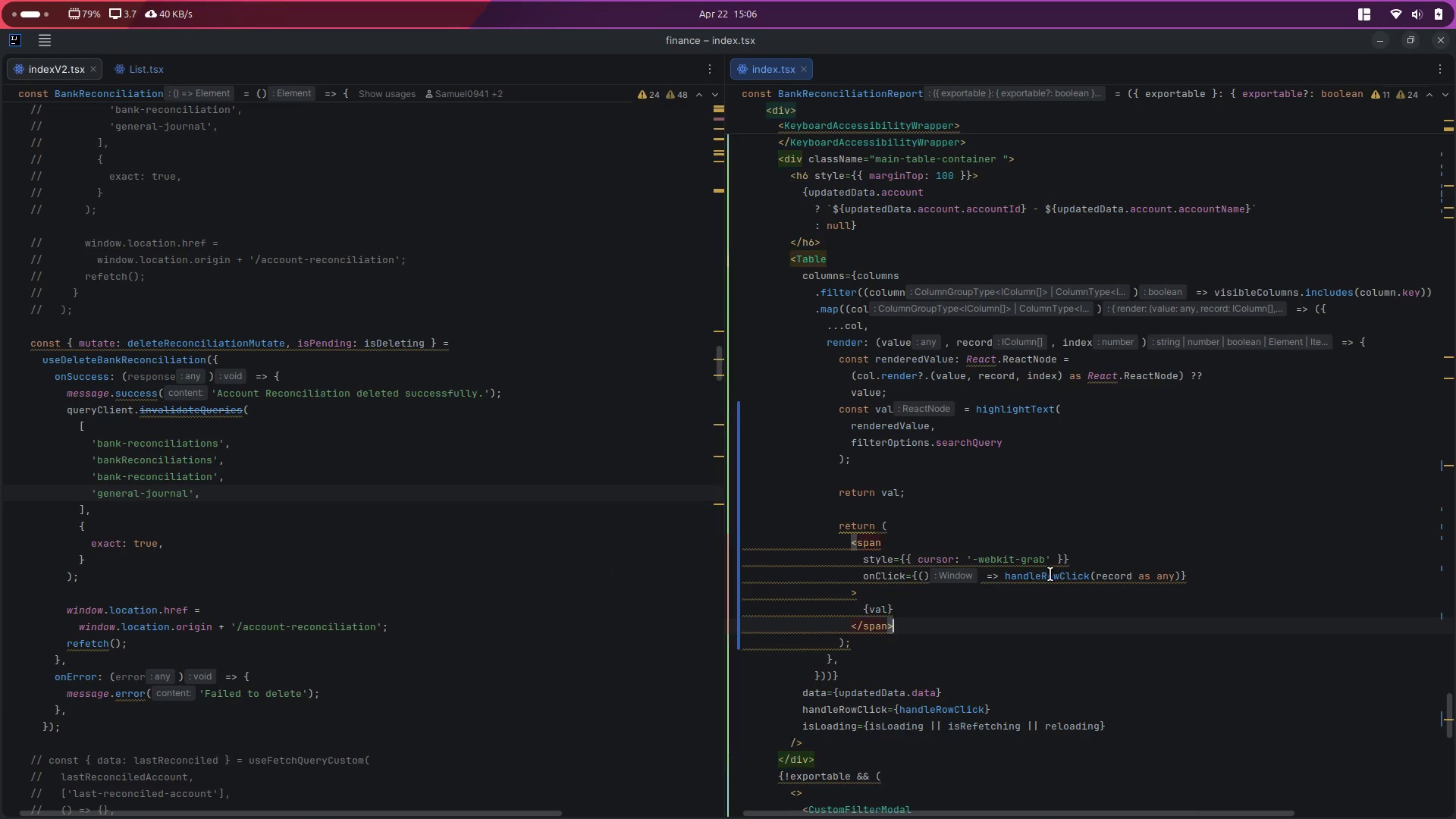 
hold_key(key=ControlLeft, duration=1.95)
left_click([1043, 582])
 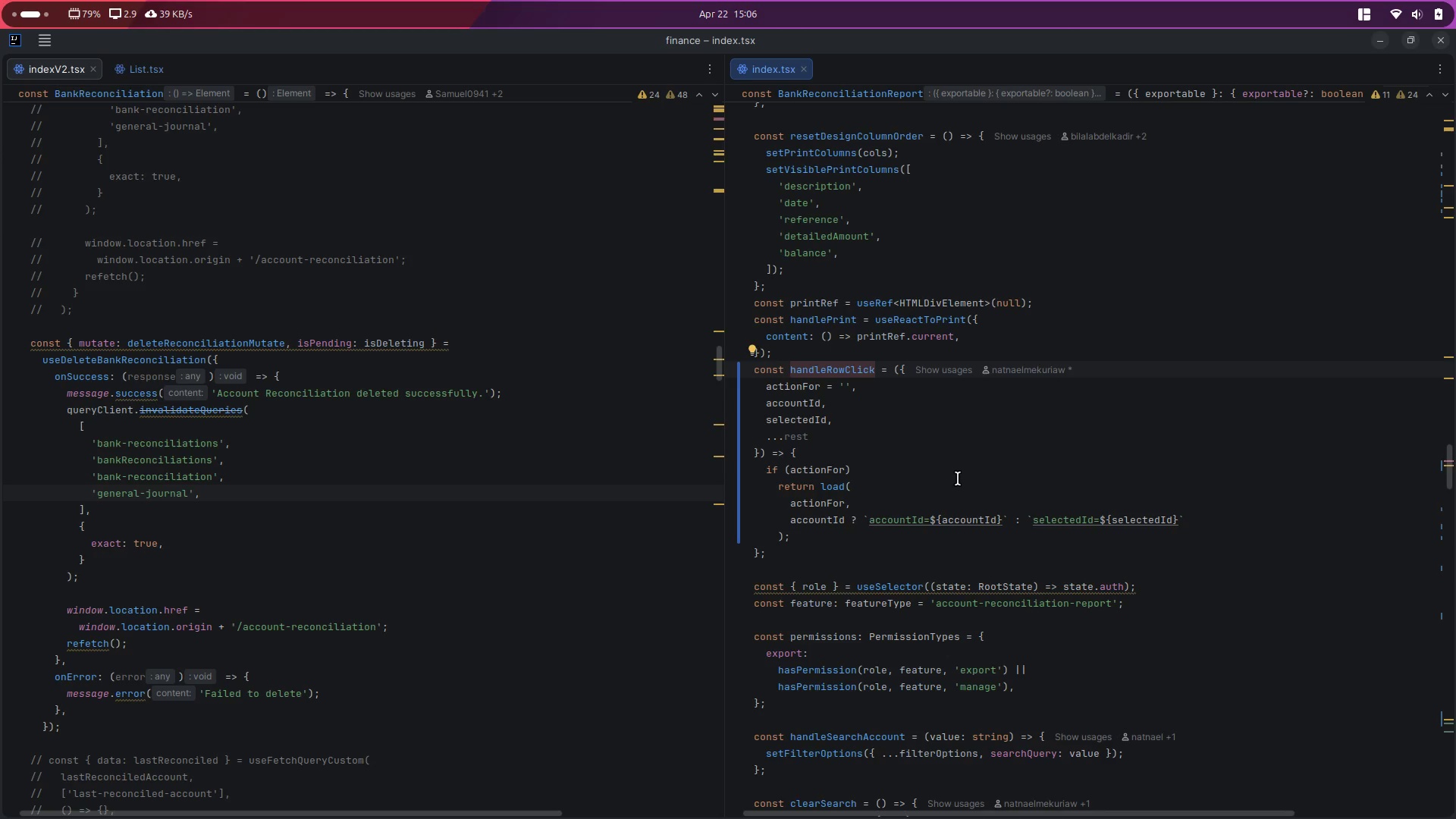 
wait(30.82)
 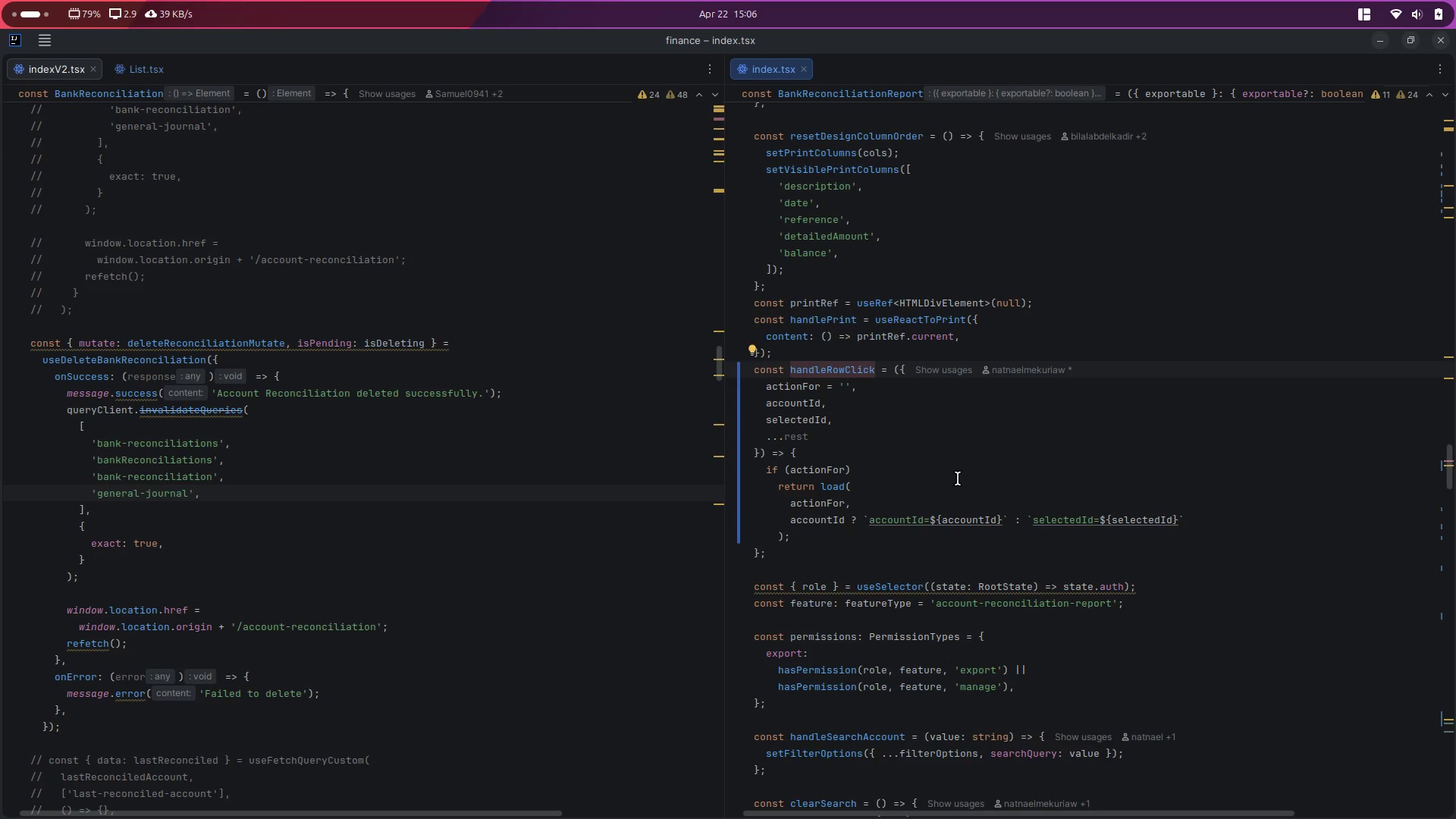 
left_click([983, 588])
 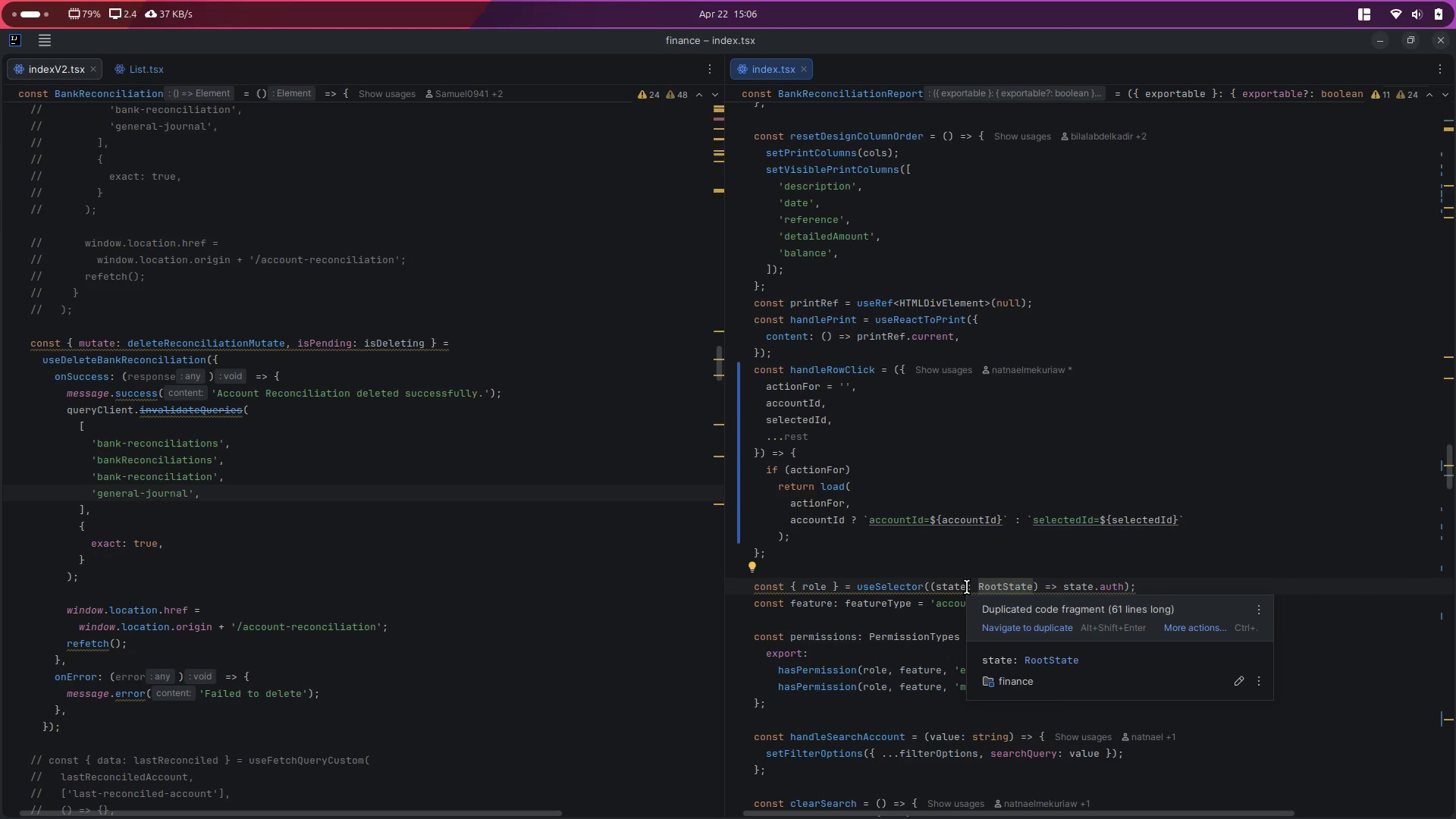 
wait(9.27)
 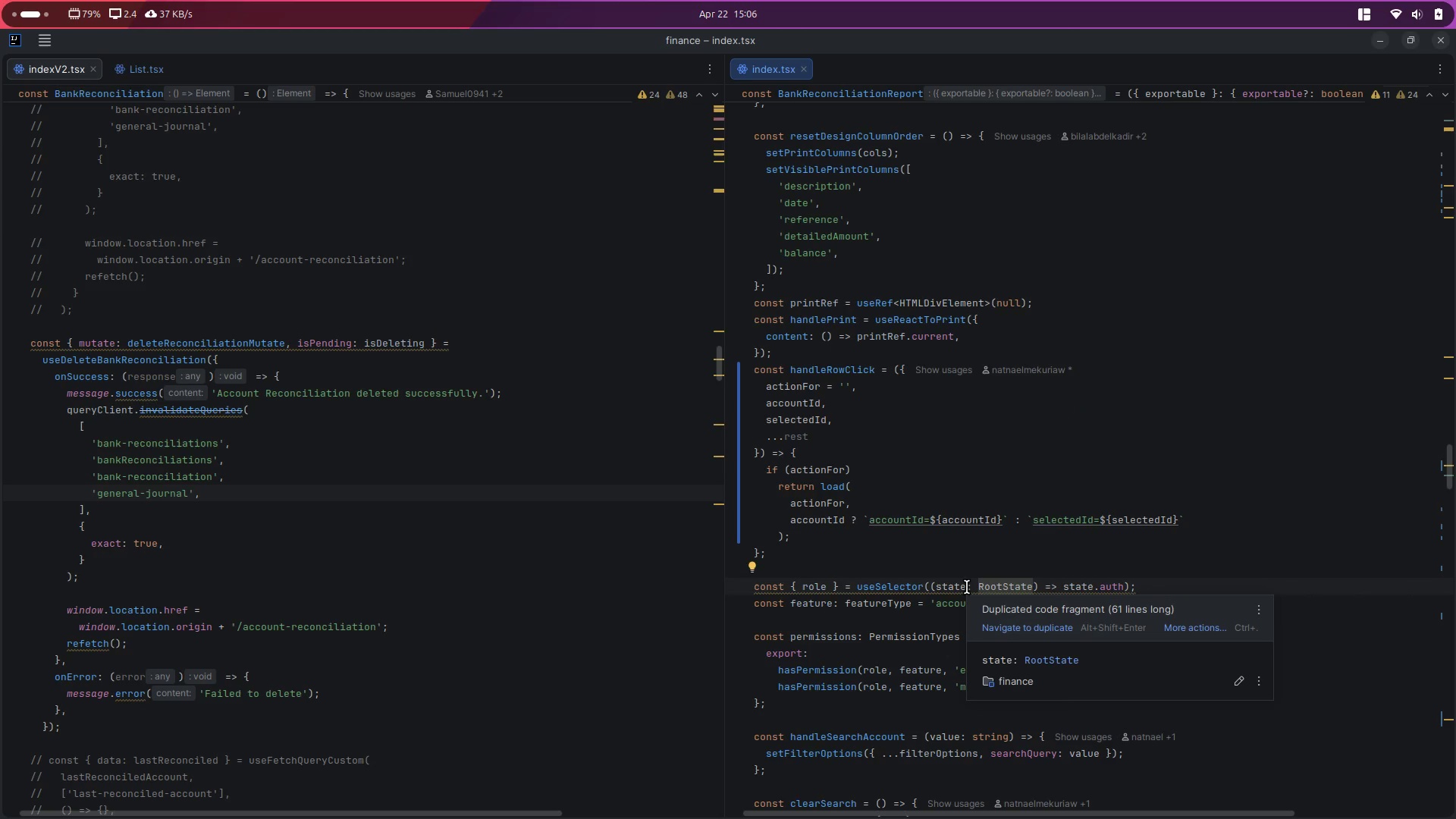 
scroll: coordinate [967, 587], scroll_direction: down, amount: 9.0
 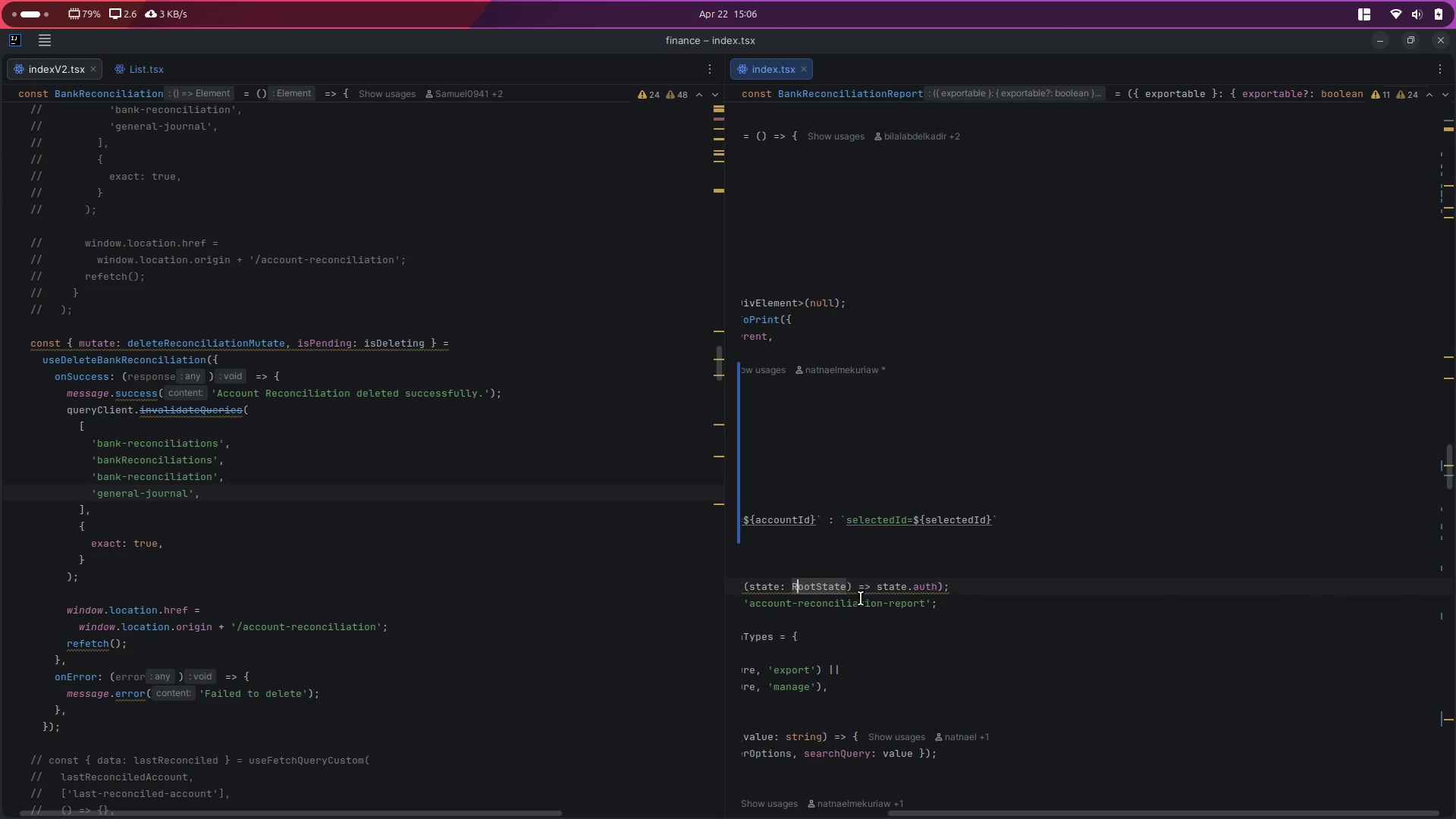 
scroll: coordinate [861, 598], scroll_direction: up, amount: 9.0
 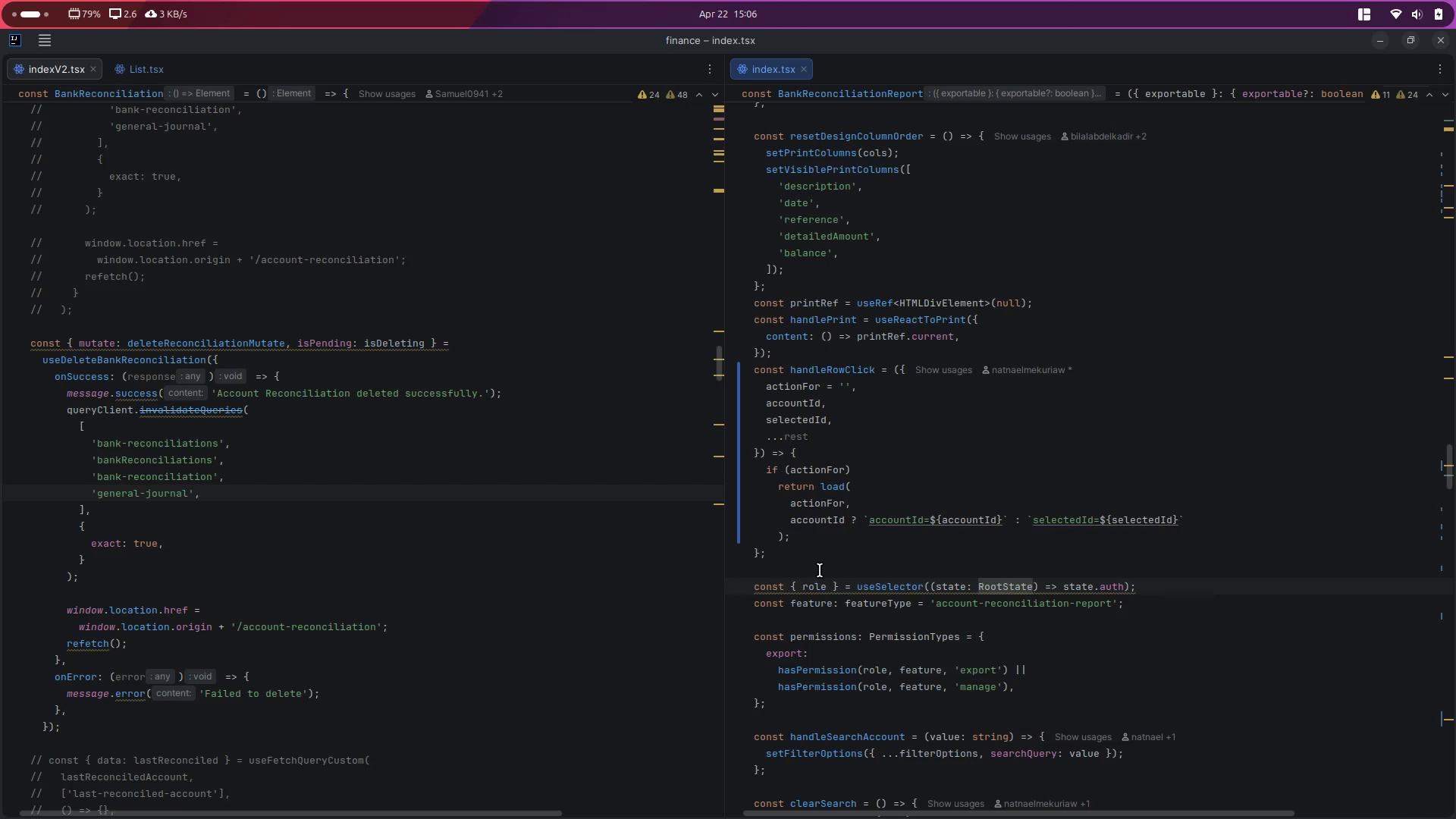 
double_click([820, 570])
 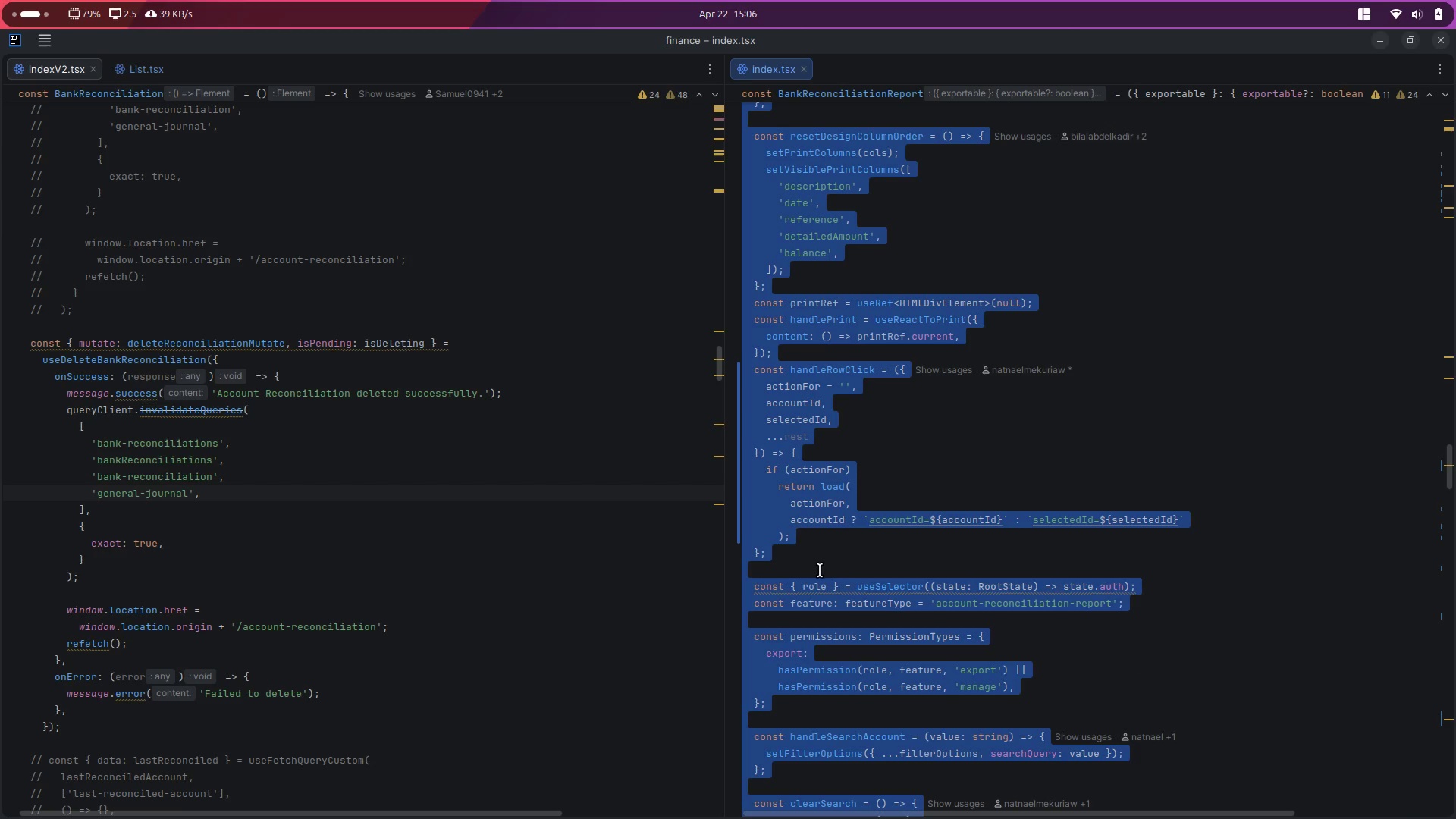 
left_click([820, 570])
 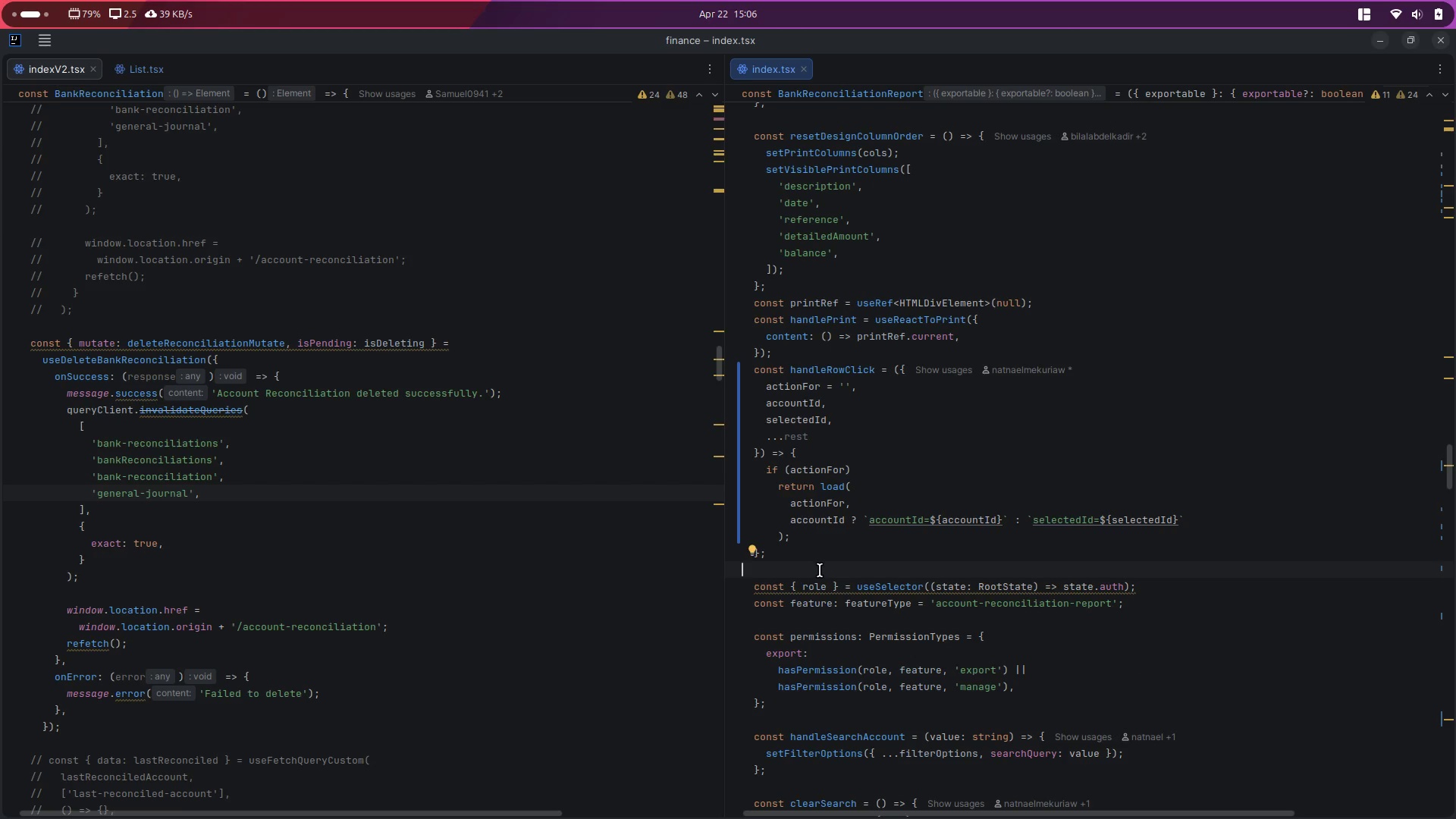 
left_click_drag(start_coordinate=[820, 570], to_coordinate=[742, 631])
 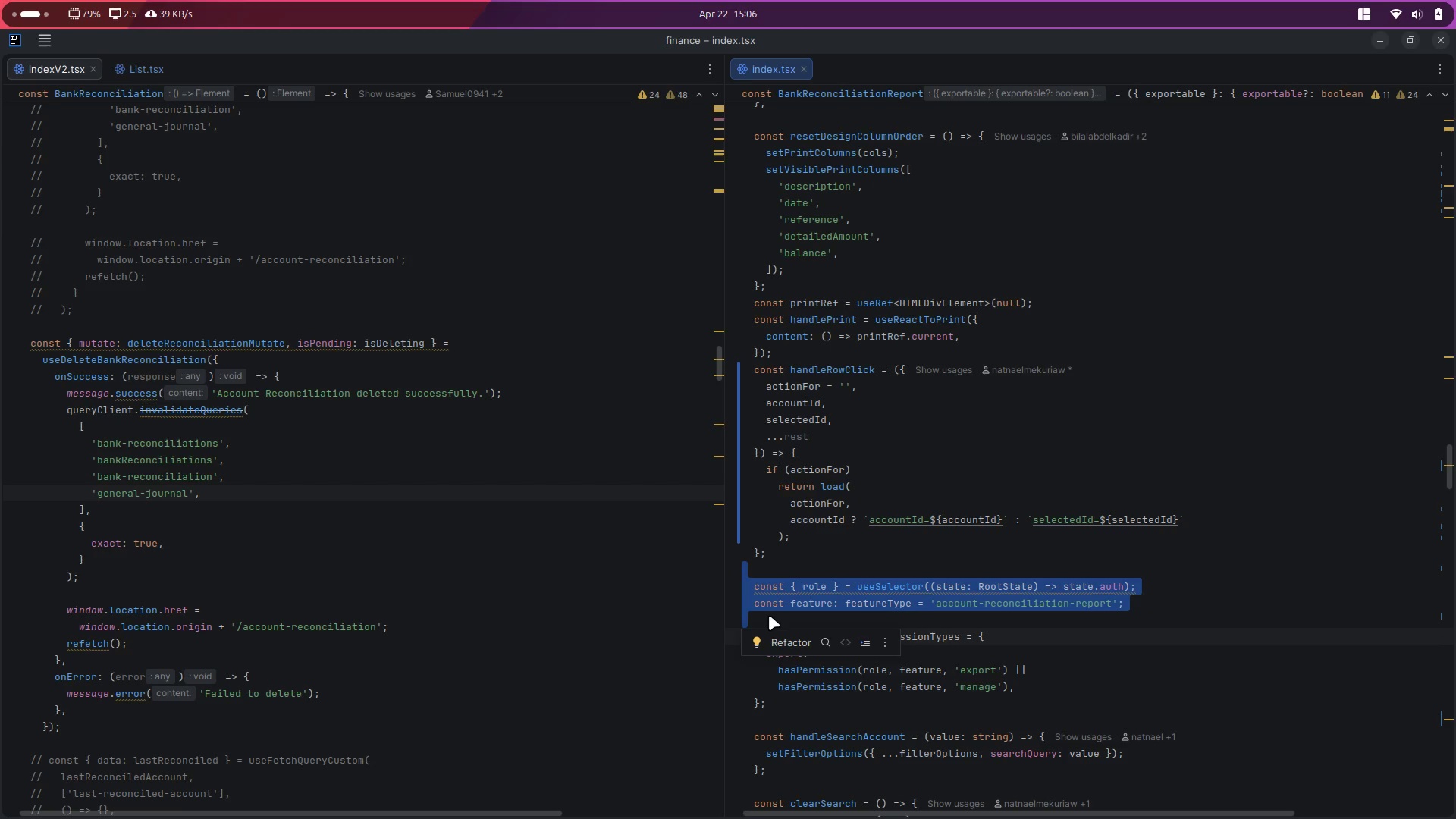 
left_click([772, 613])
 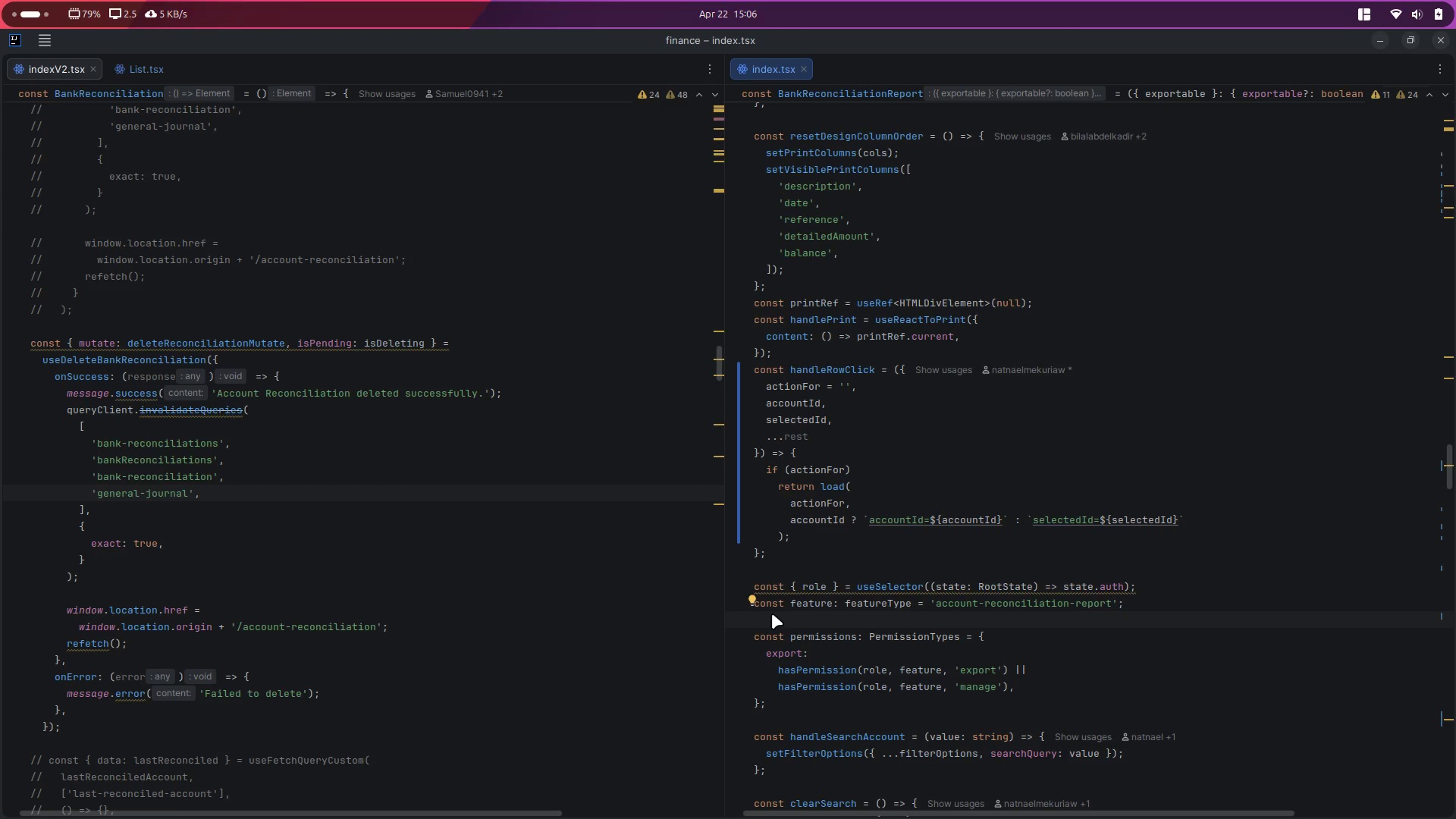 
left_click_drag(start_coordinate=[772, 613], to_coordinate=[736, 738])
 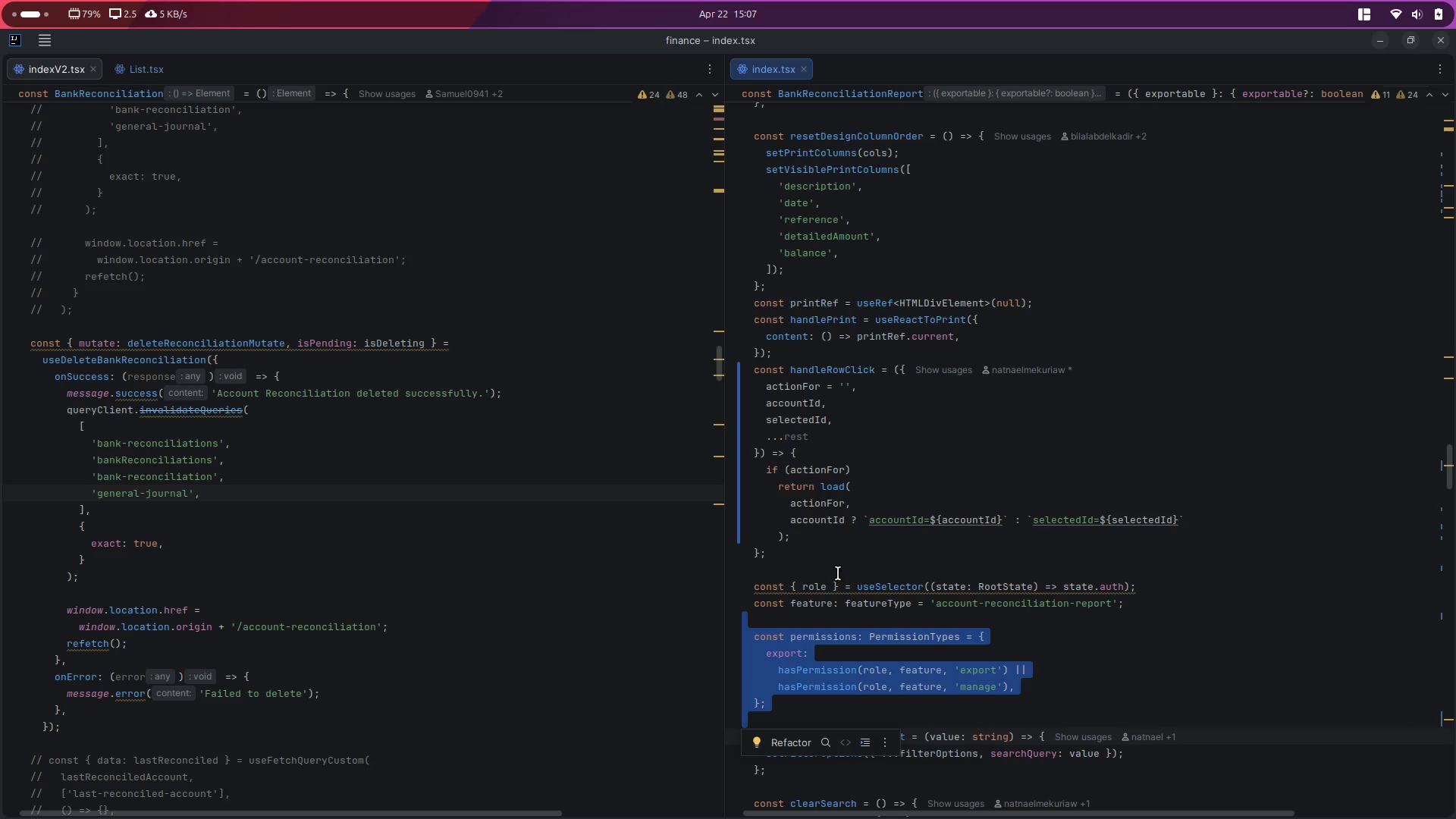 
left_click([836, 565])
 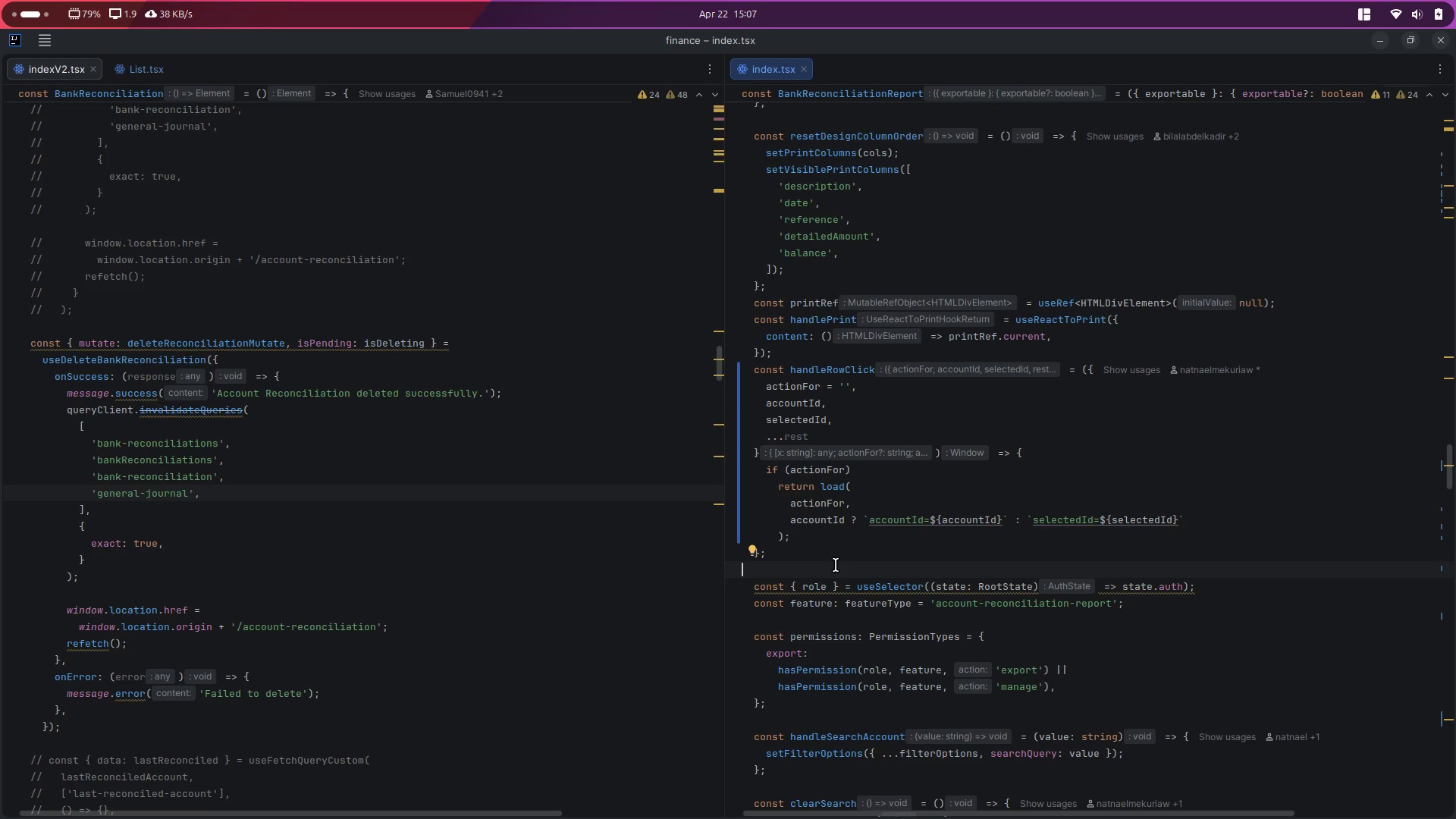 
wait(39.3)
 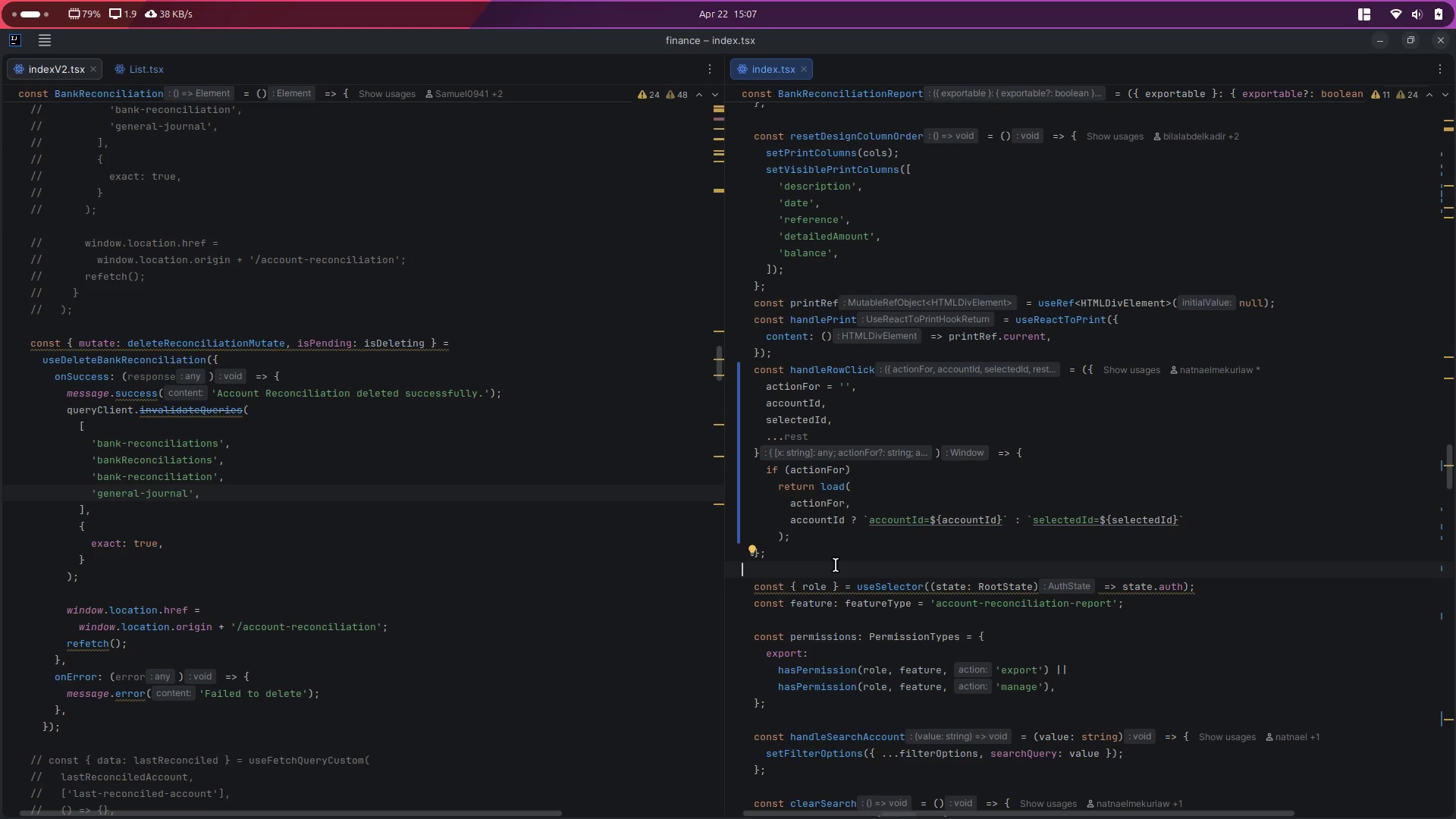 
double_click([820, 592])
 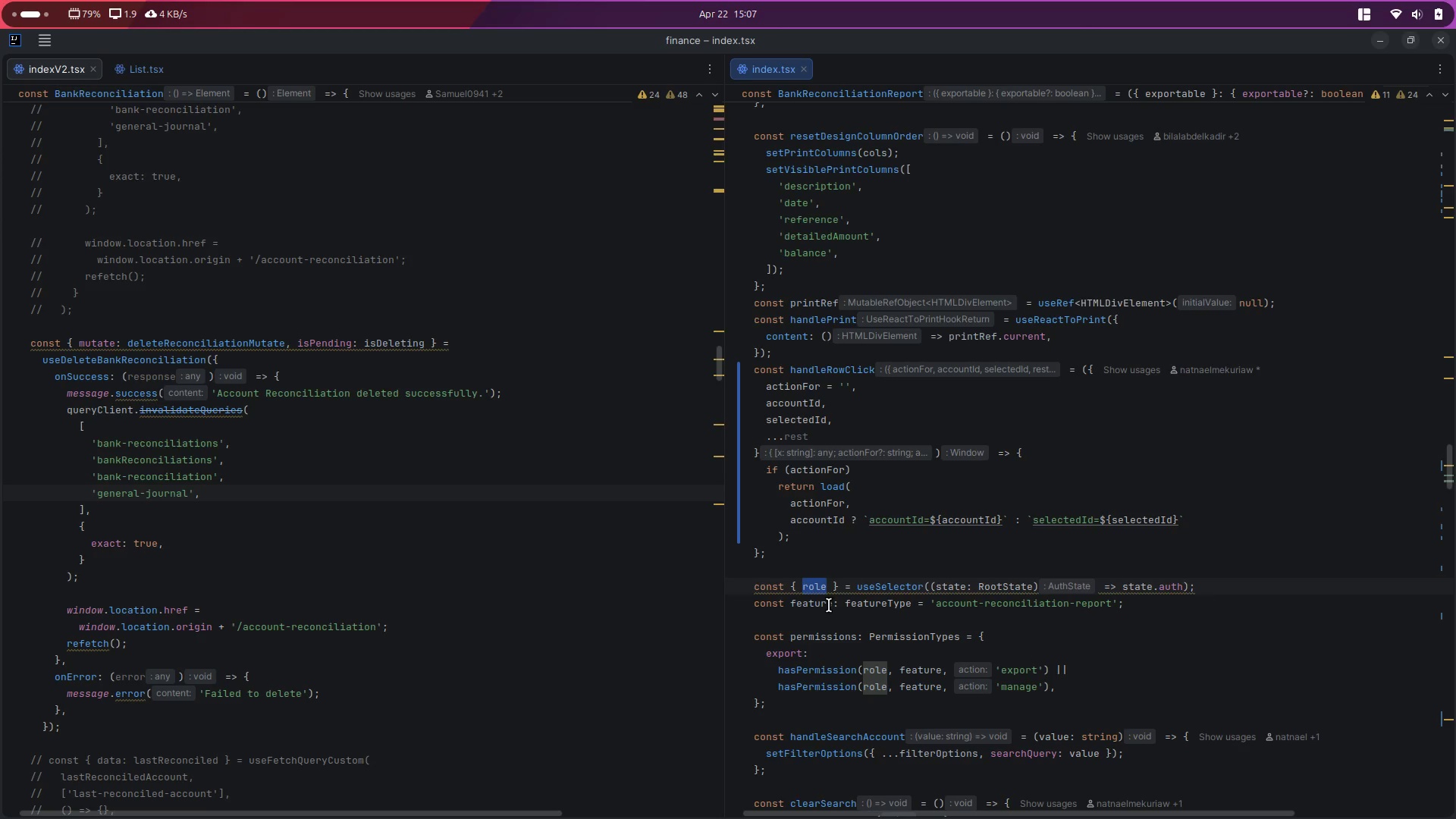 
left_click([832, 617])
 